 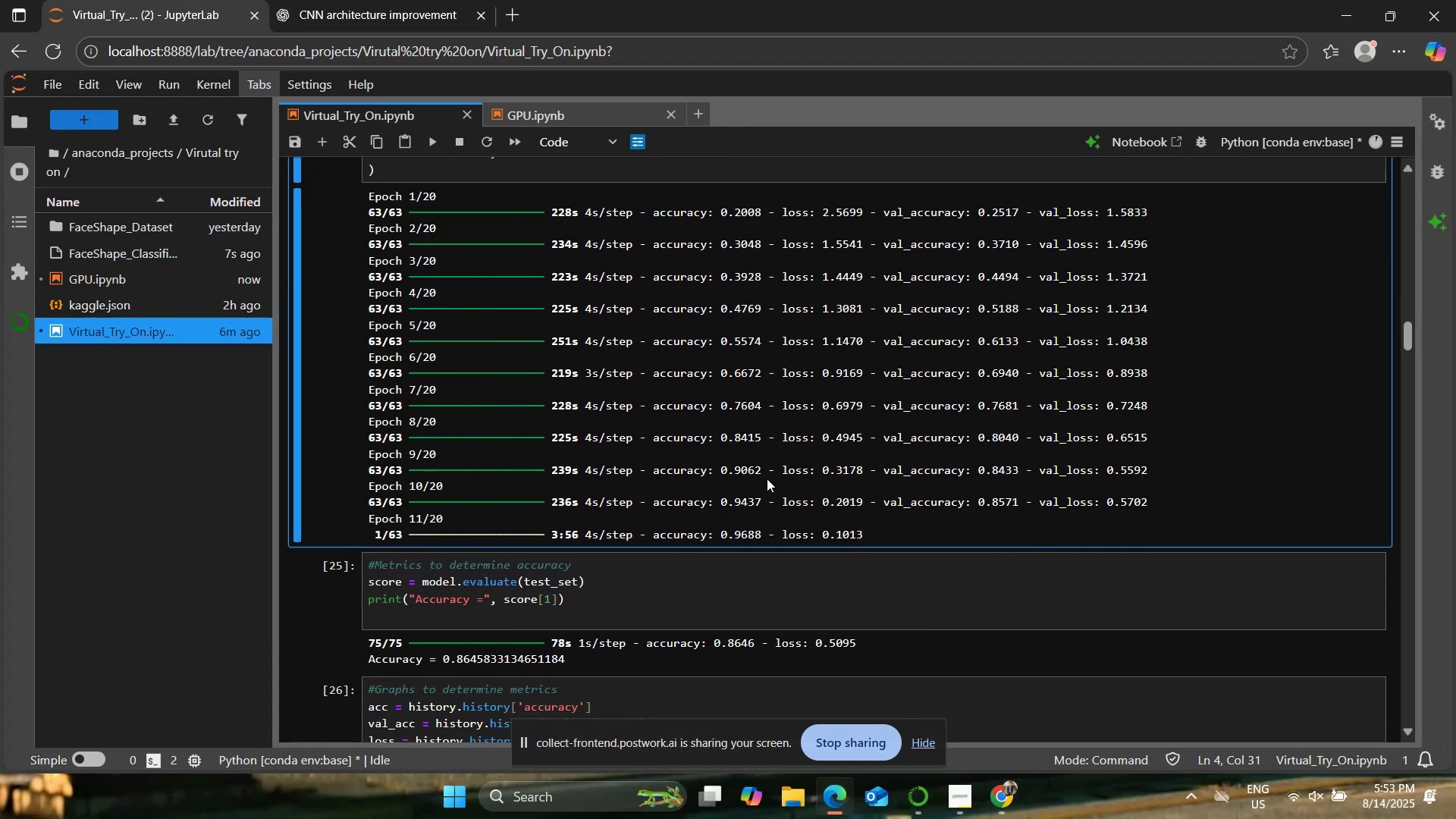 
left_click([515, 116])
 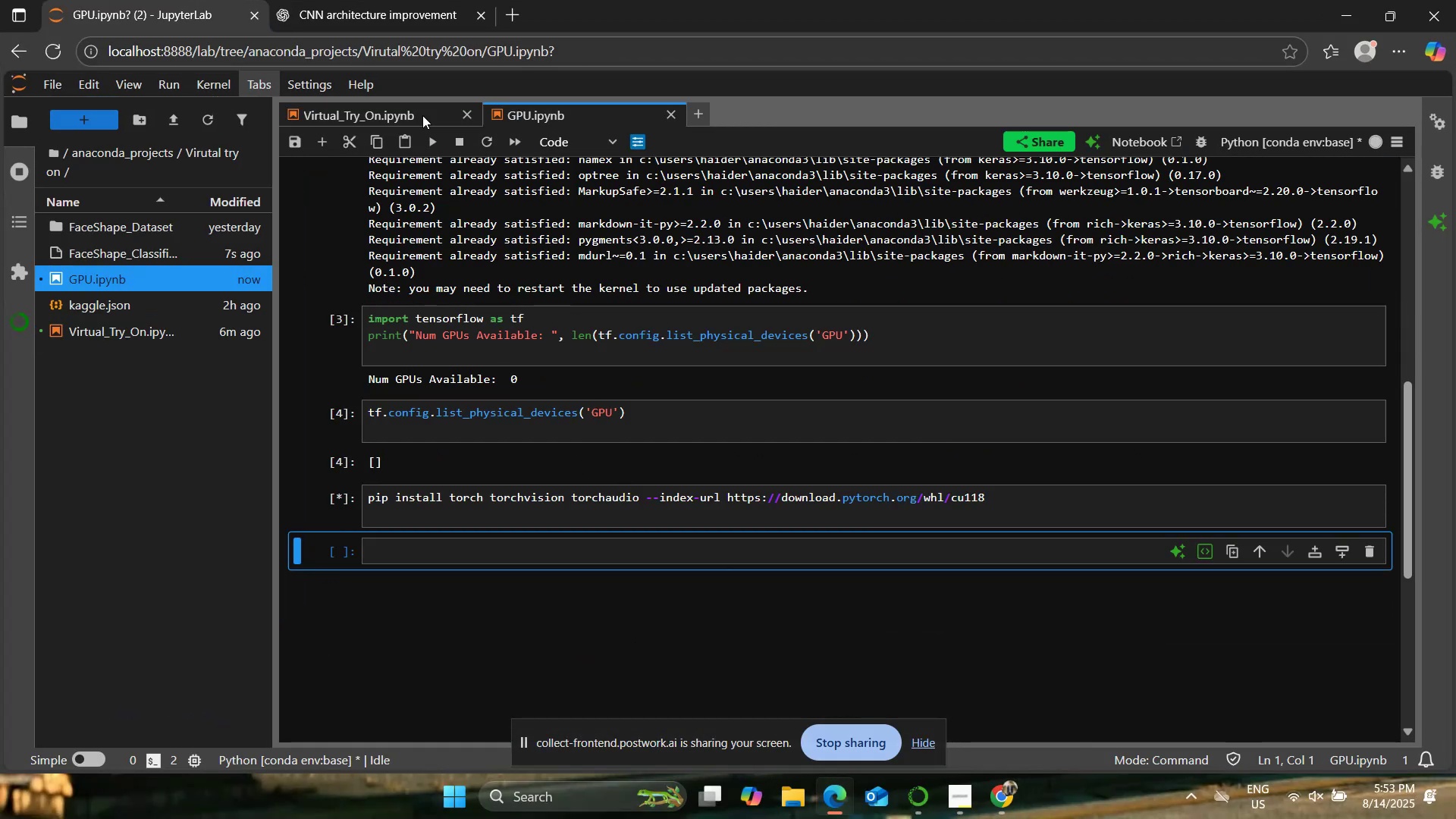 
left_click([415, 115])
 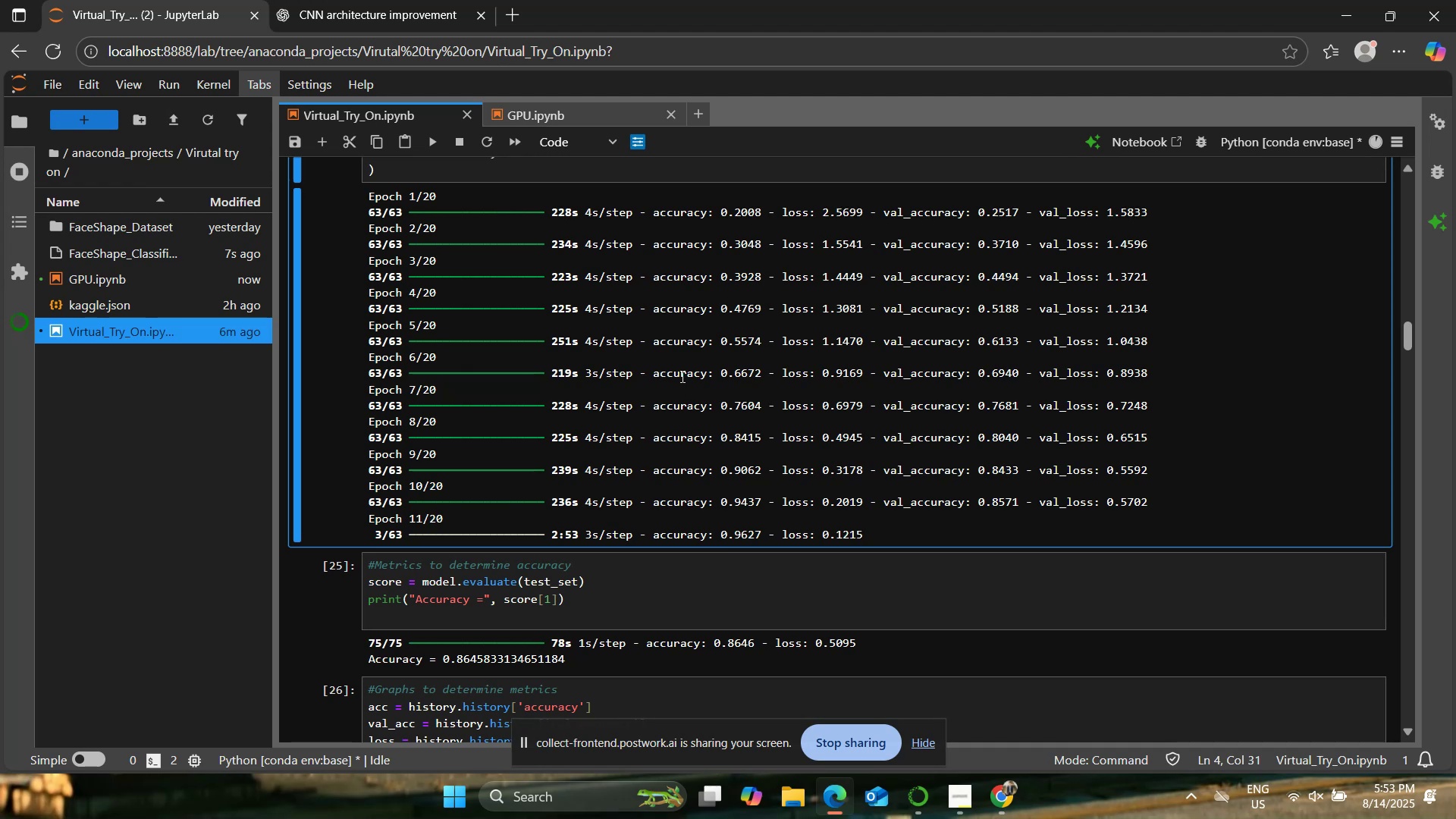 
scroll: coordinate [711, 402], scroll_direction: down, amount: 73.0
 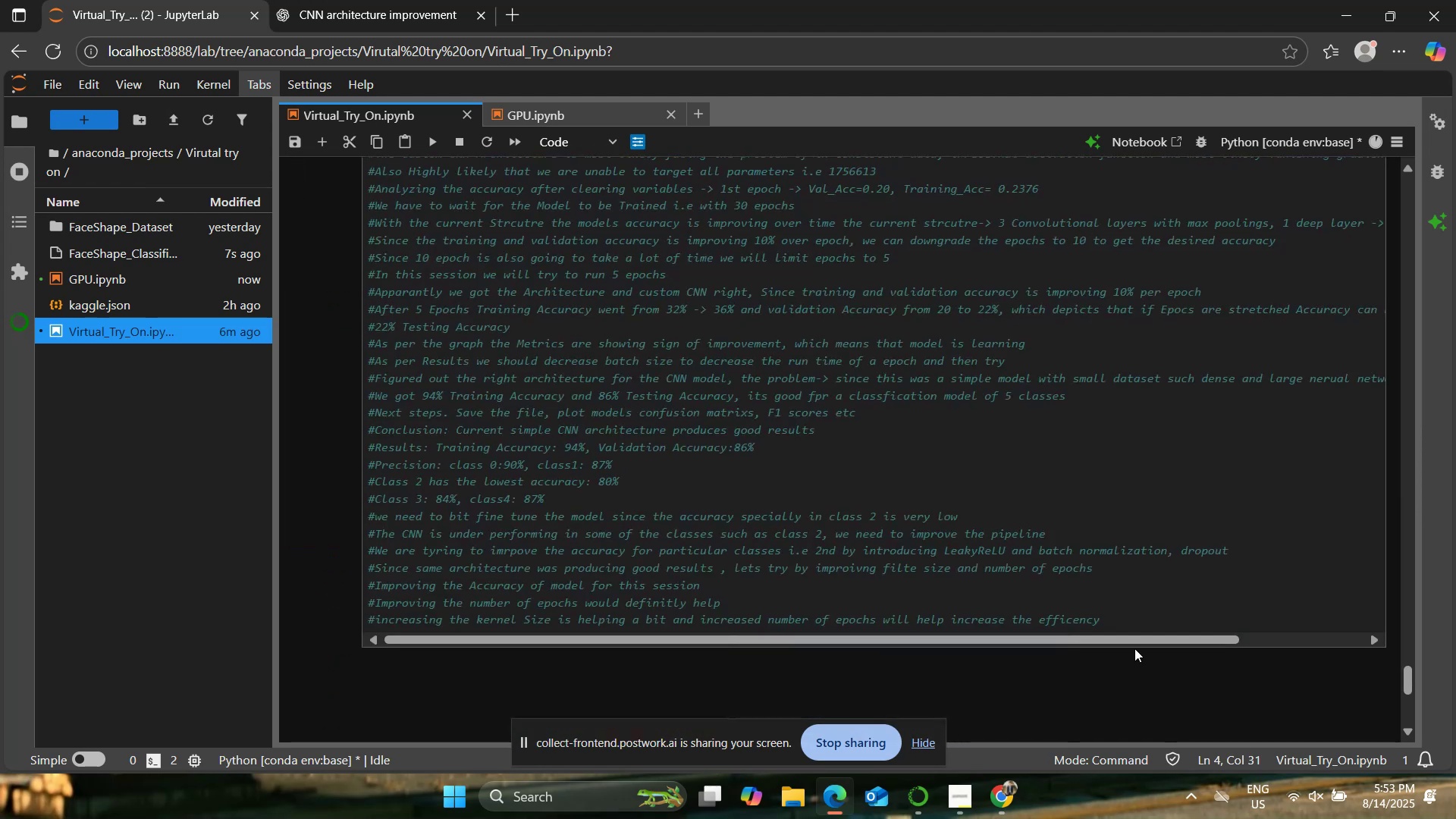 
left_click([1128, 617])
 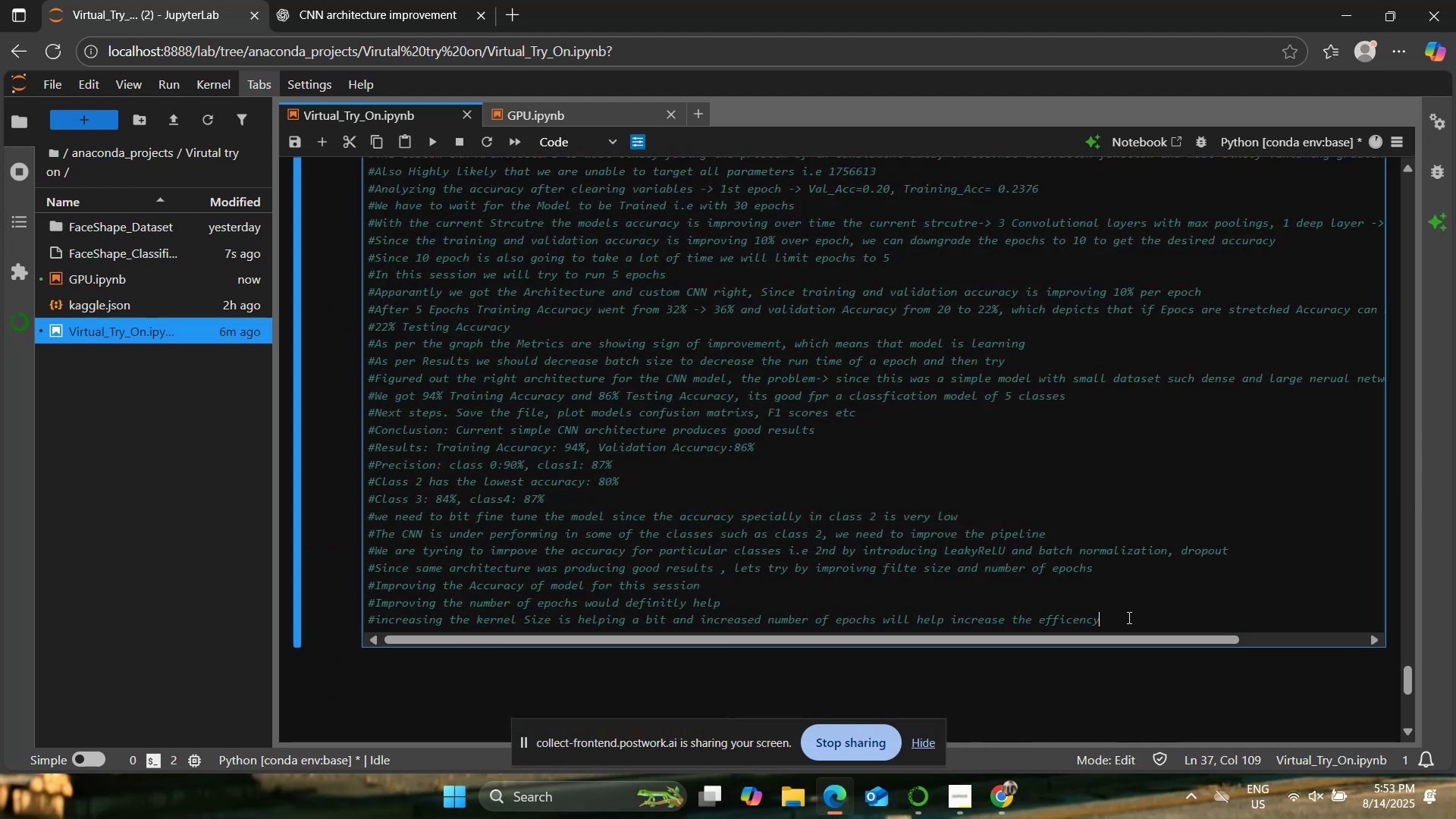 
key(Enter)
 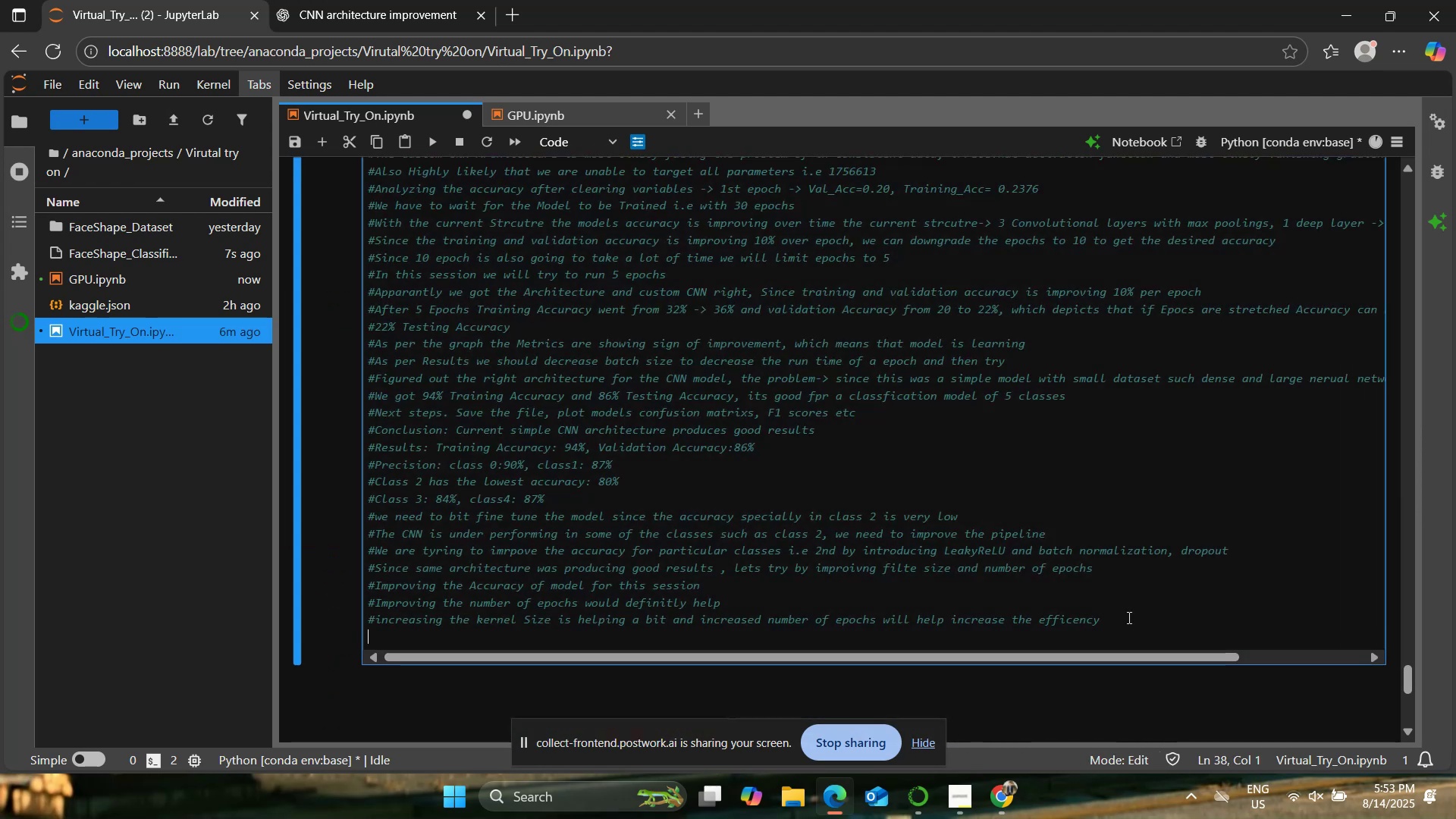 
type(#i)
key(Backspace)
type(In this final e)
key(Backspace)
type(session for this model we are going to finalz)
key(Backspace)
type(ize the model by fi)
key(Backspace)
key(Backspace)
type(improivng its accuracy to max)
 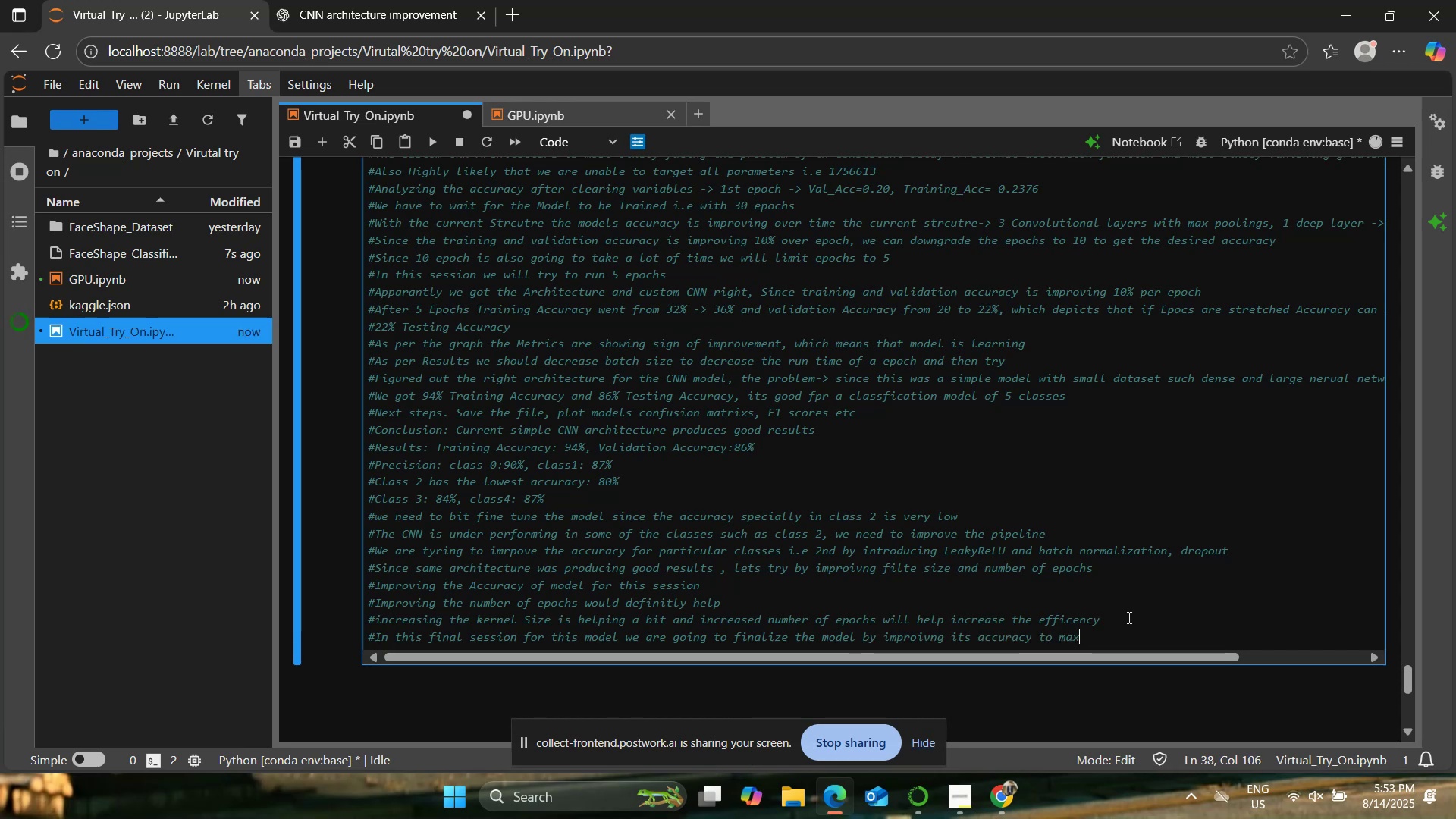 
scroll: coordinate [378, 466], scroll_direction: up, amount: 3.0
 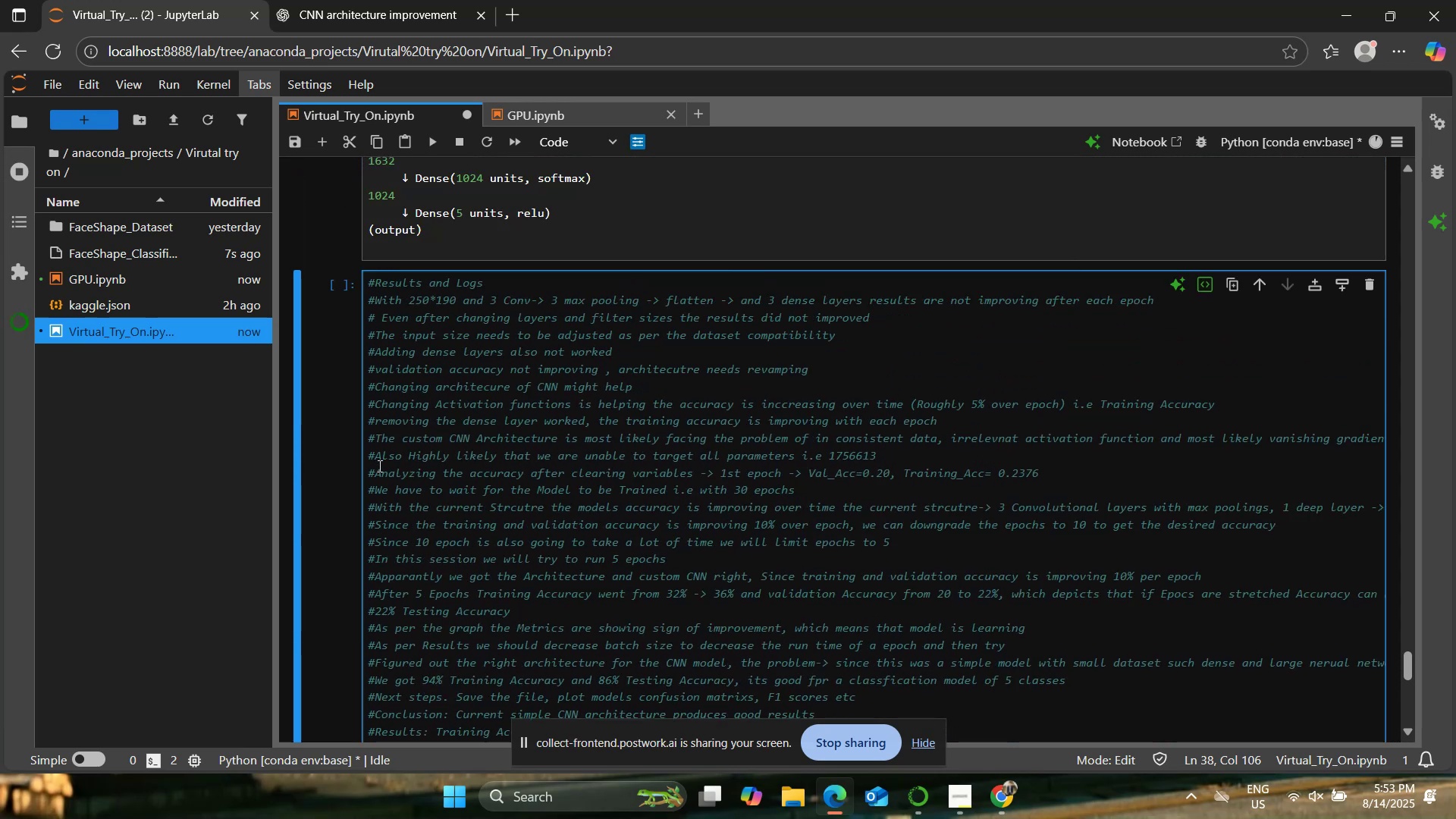 
key(Control+S)
 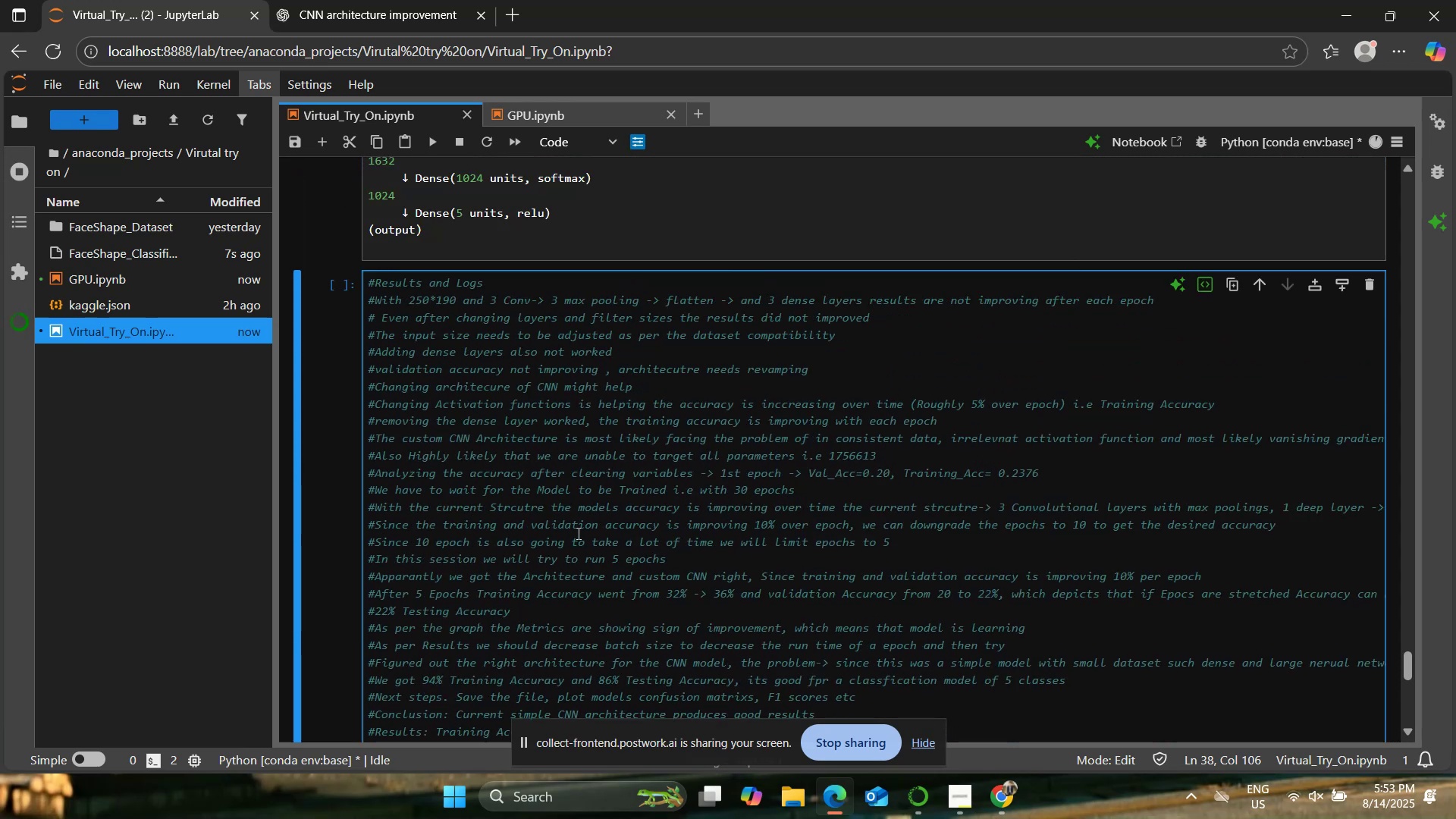 
scroll: coordinate [578, 533], scroll_direction: up, amount: 34.0
 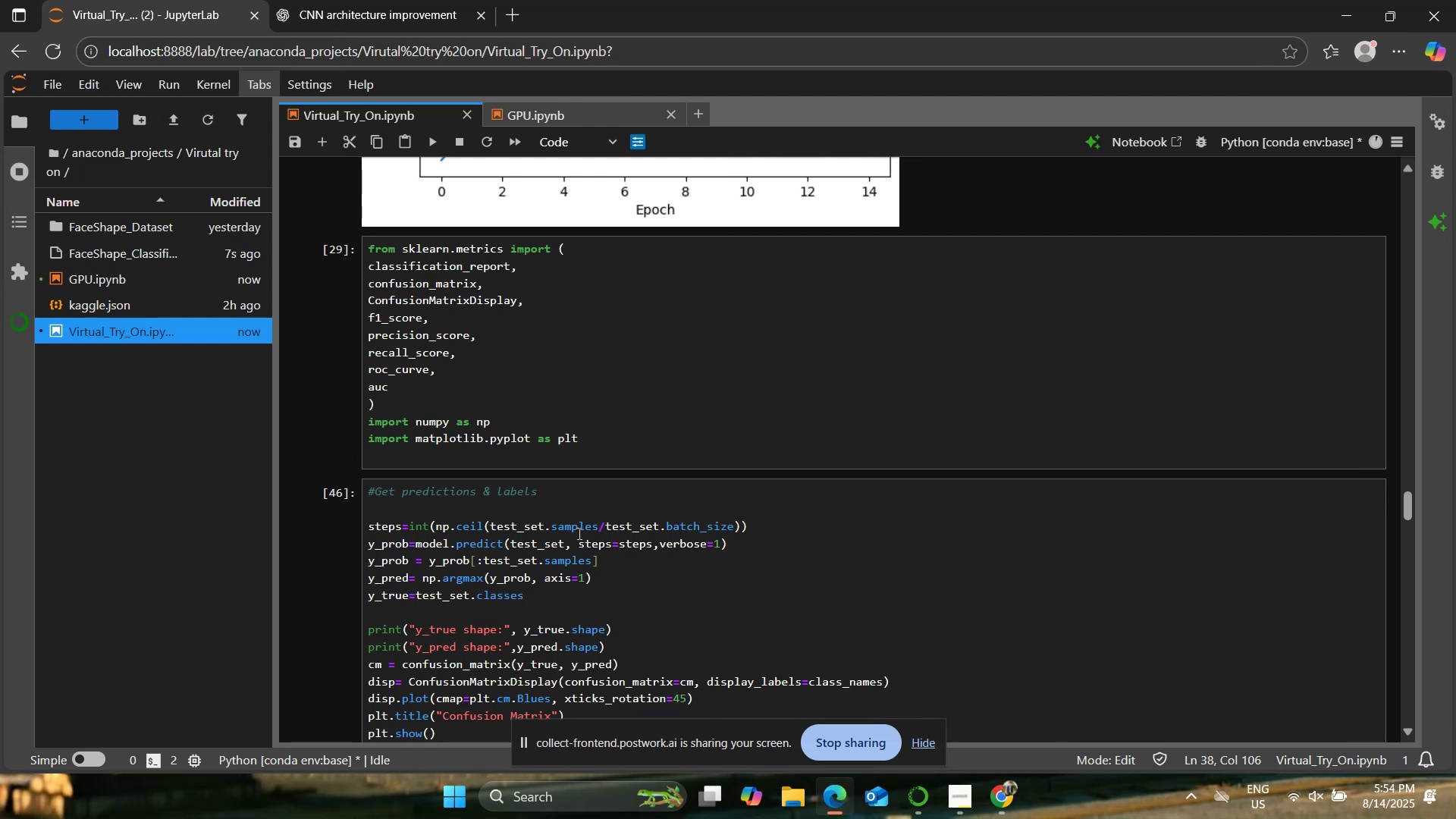 
wait(56.6)
 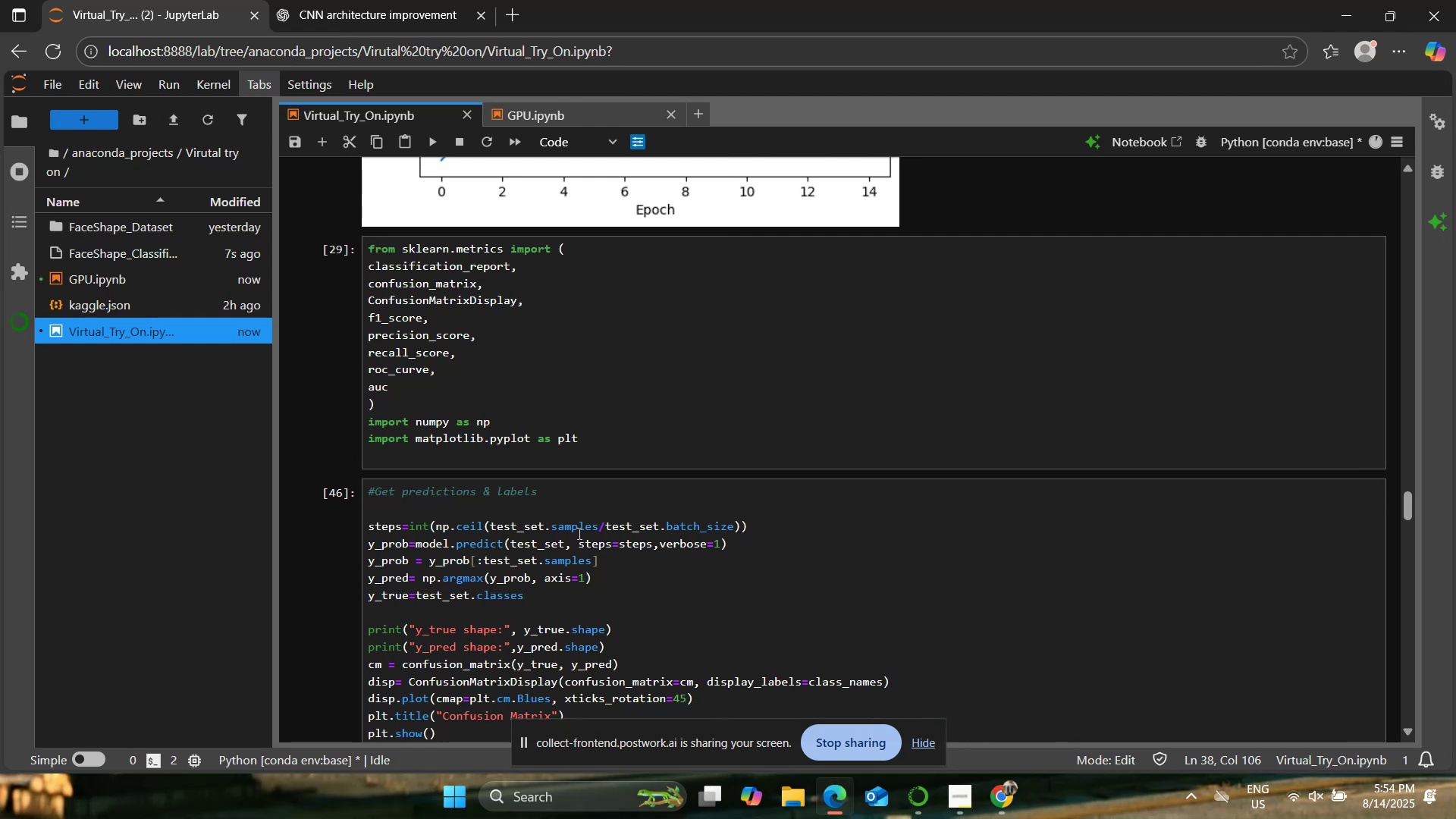 
scroll: coordinate [717, 483], scroll_direction: up, amount: 36.0
 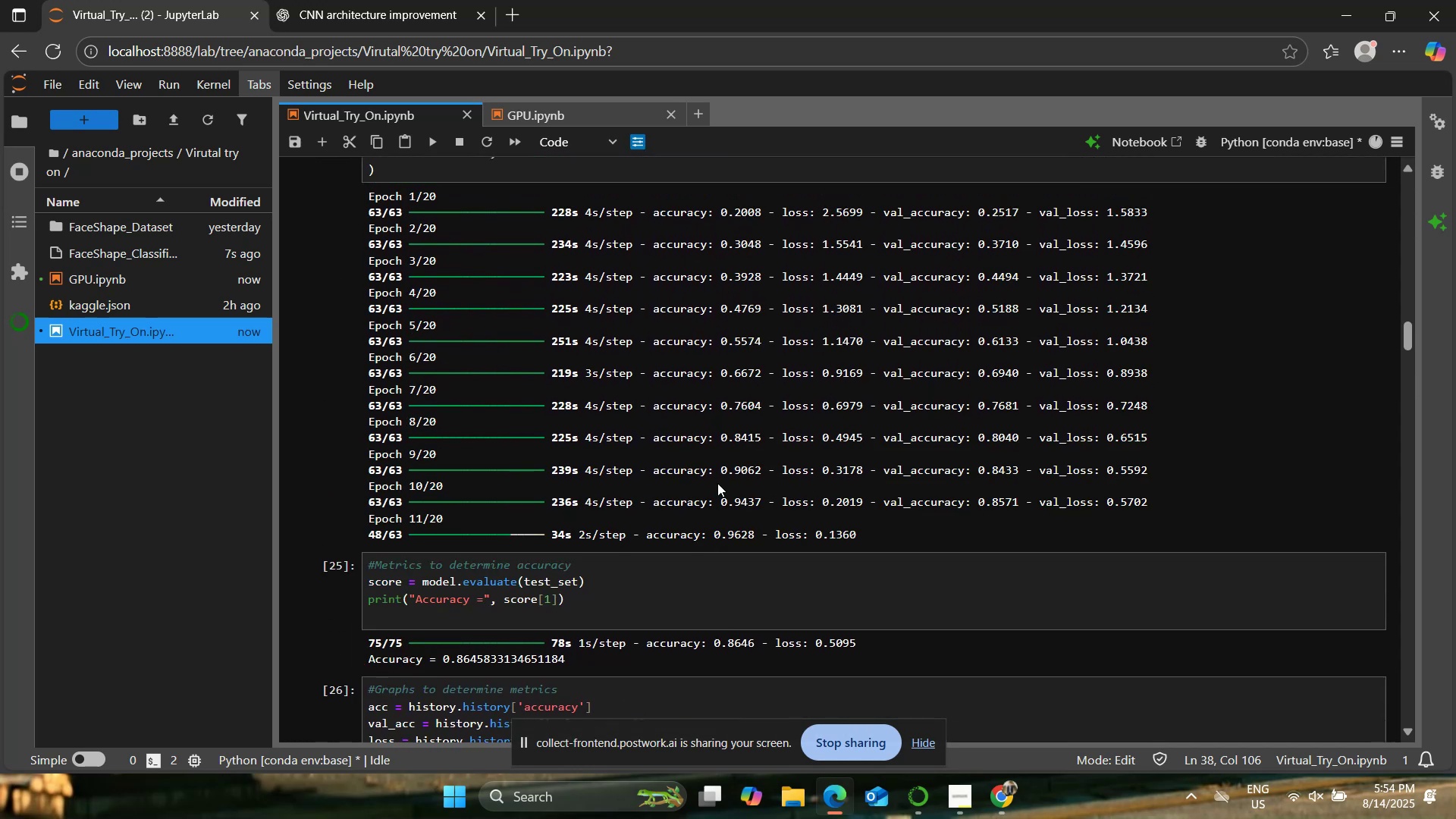 
scroll: coordinate [717, 483], scroll_direction: down, amount: 1.0
 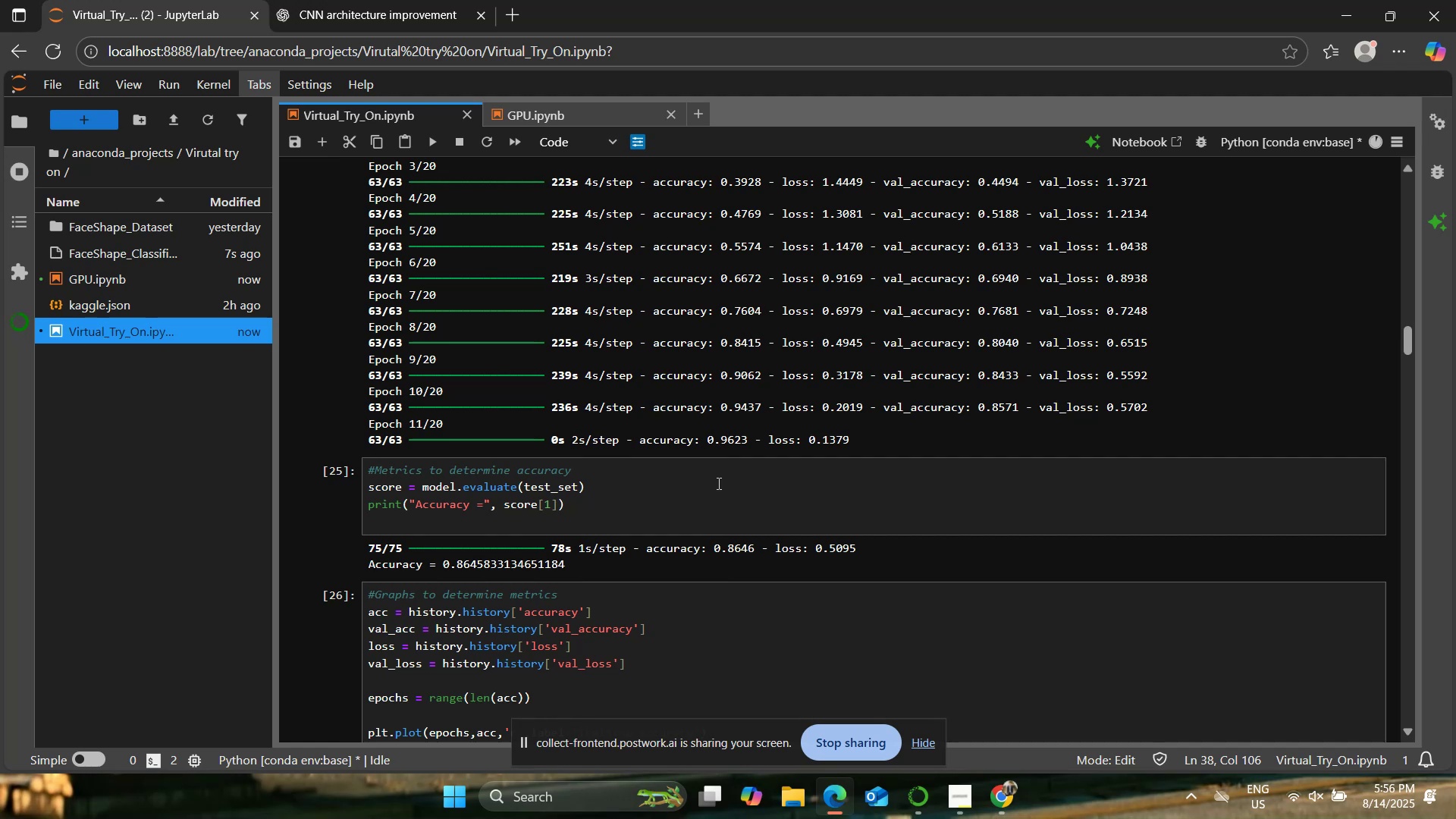 
wait(74.18)
 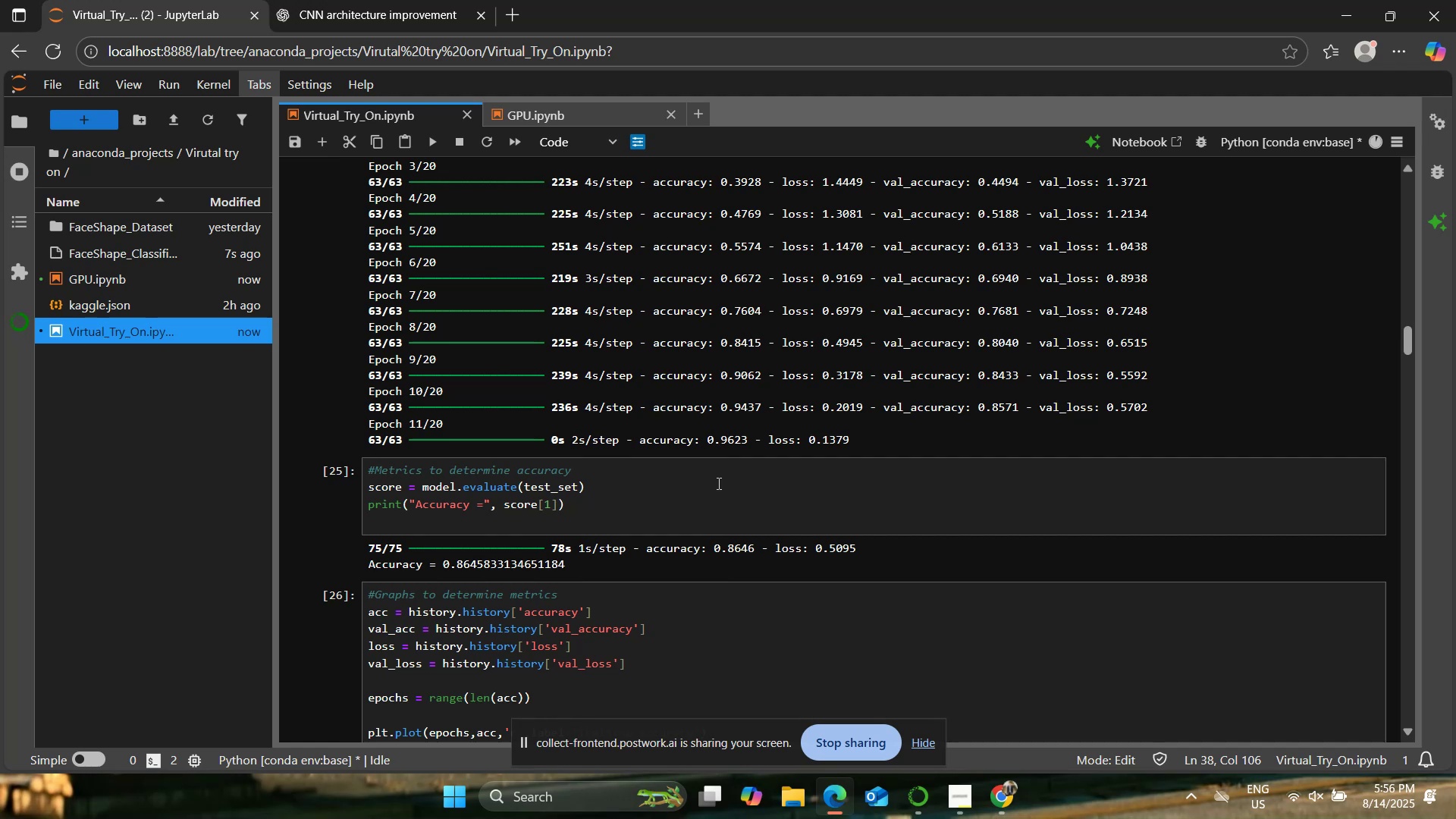 
scroll: coordinate [568, 519], scroll_direction: none, amount: 0.0
 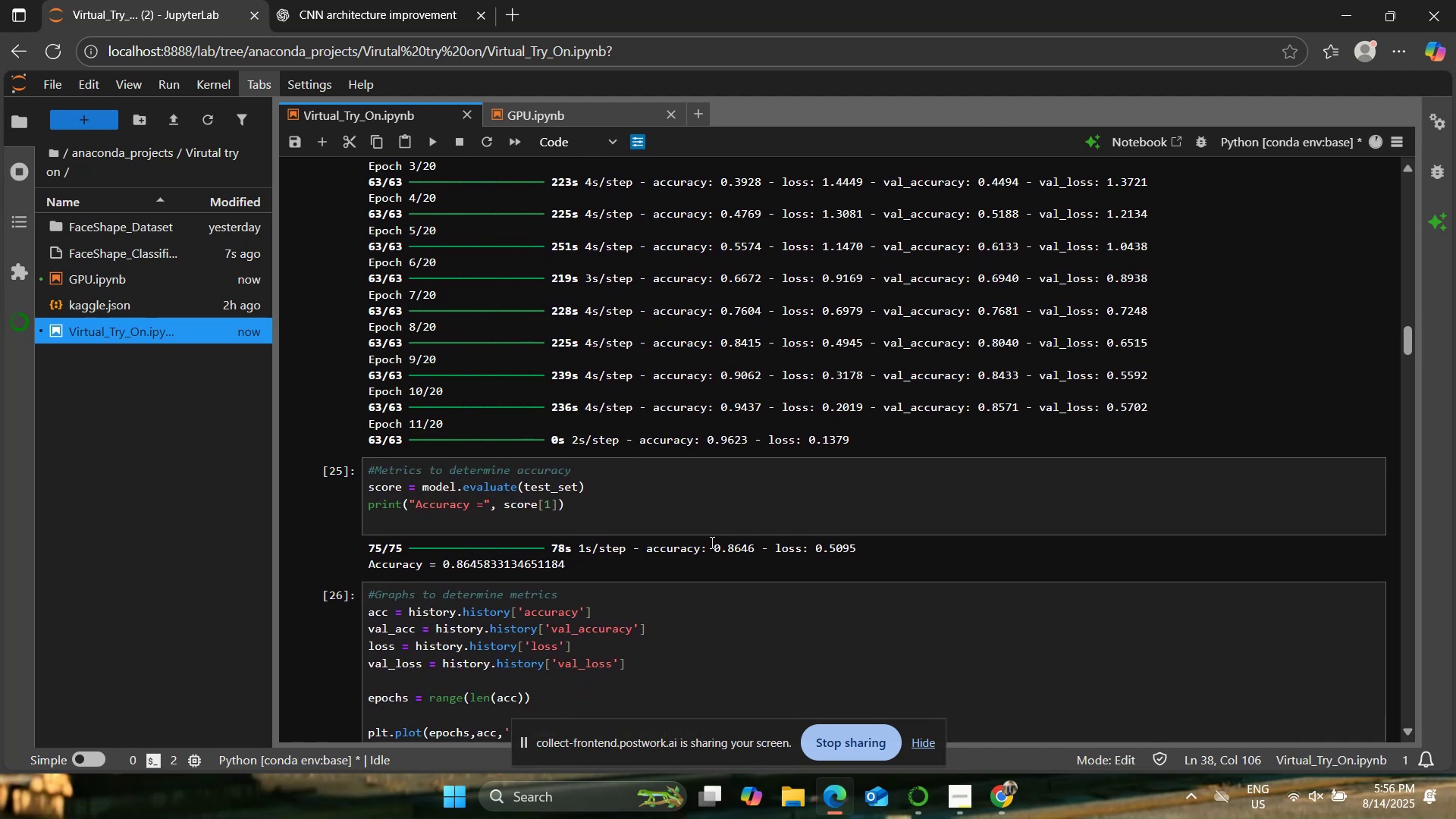 
scroll: coordinate [650, 511], scroll_direction: up, amount: 2.0
 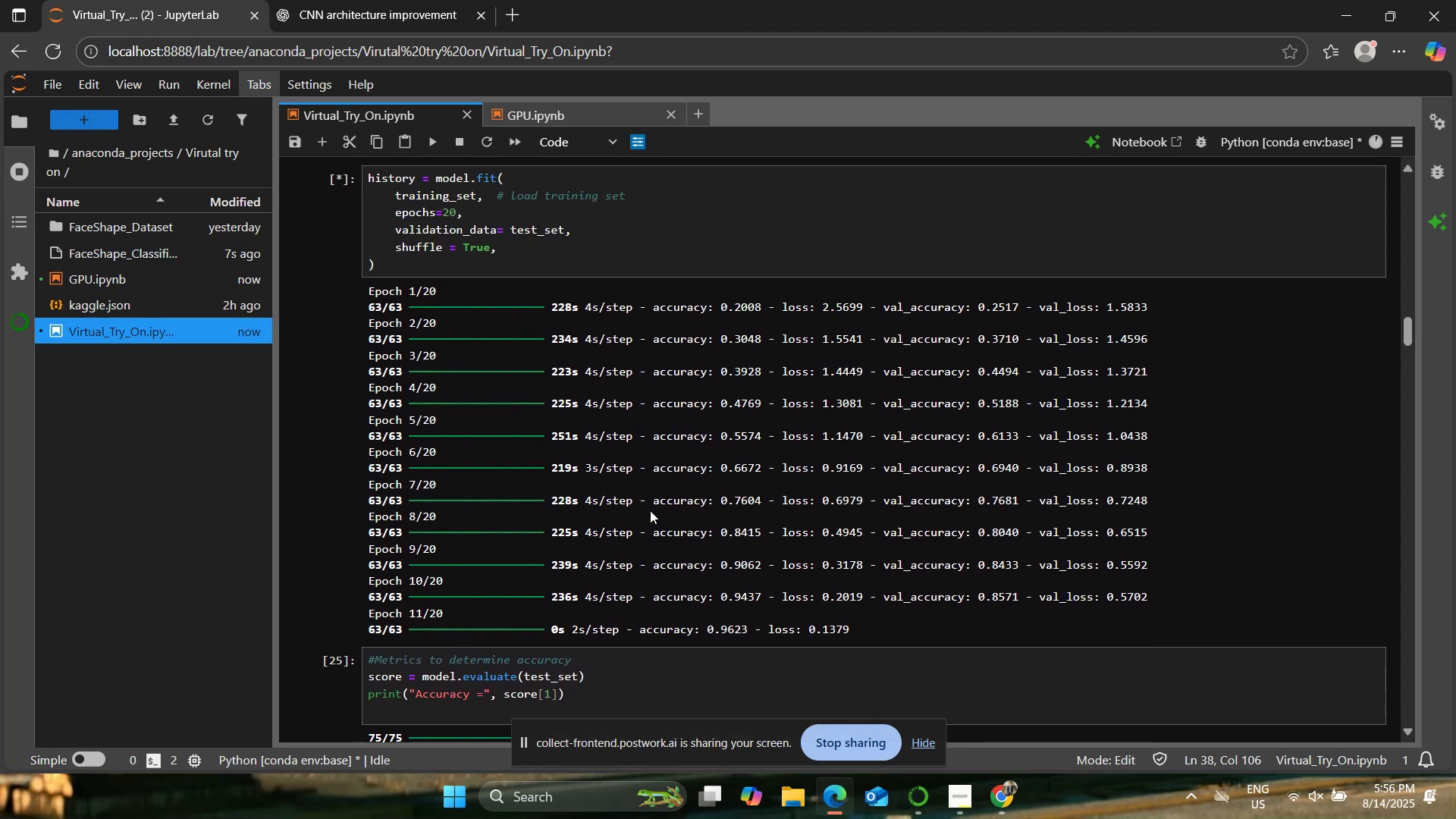 
scroll: coordinate [650, 510], scroll_direction: down, amount: 1.0
 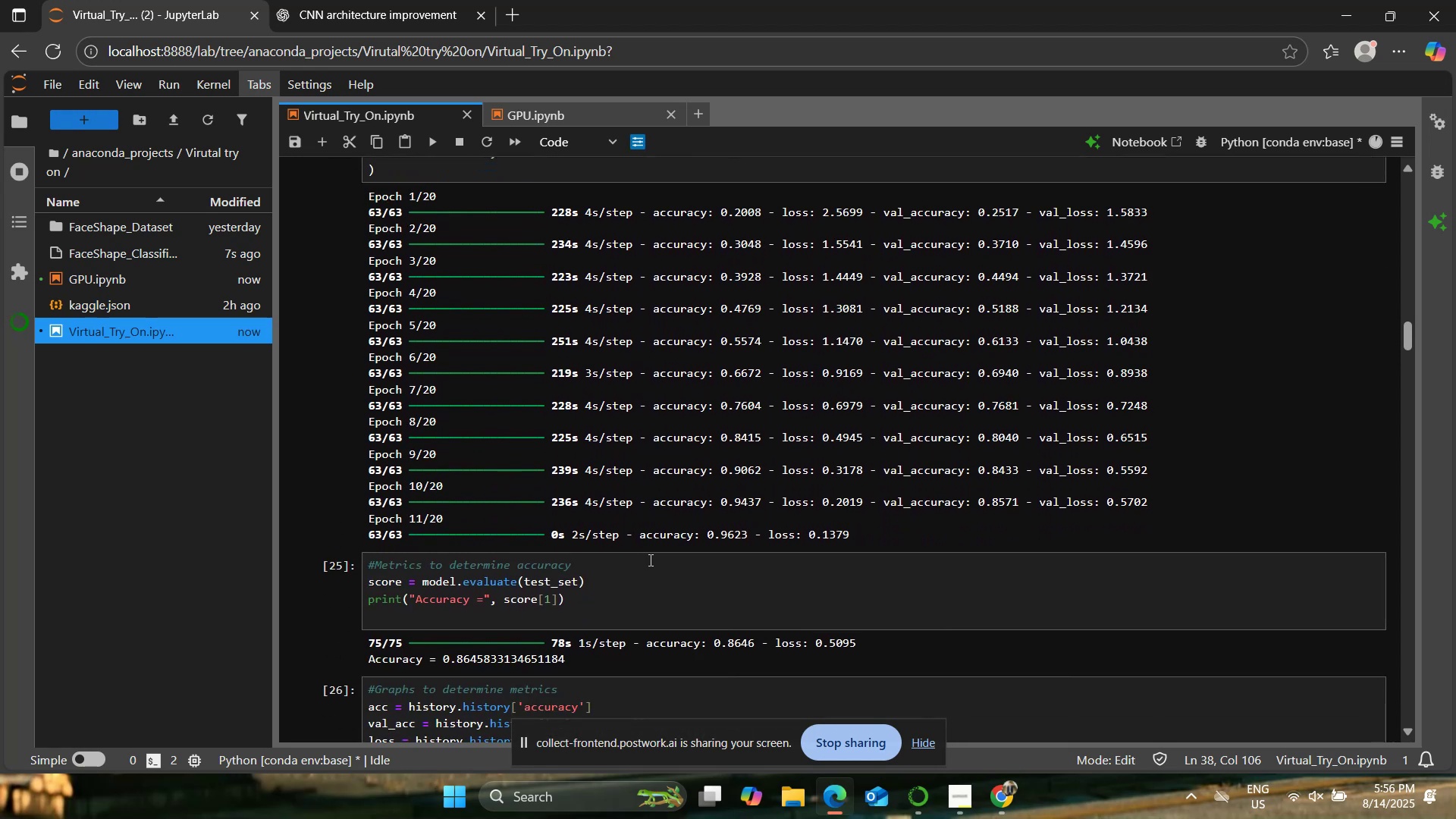 
scroll: coordinate [649, 559], scroll_direction: none, amount: 0.0
 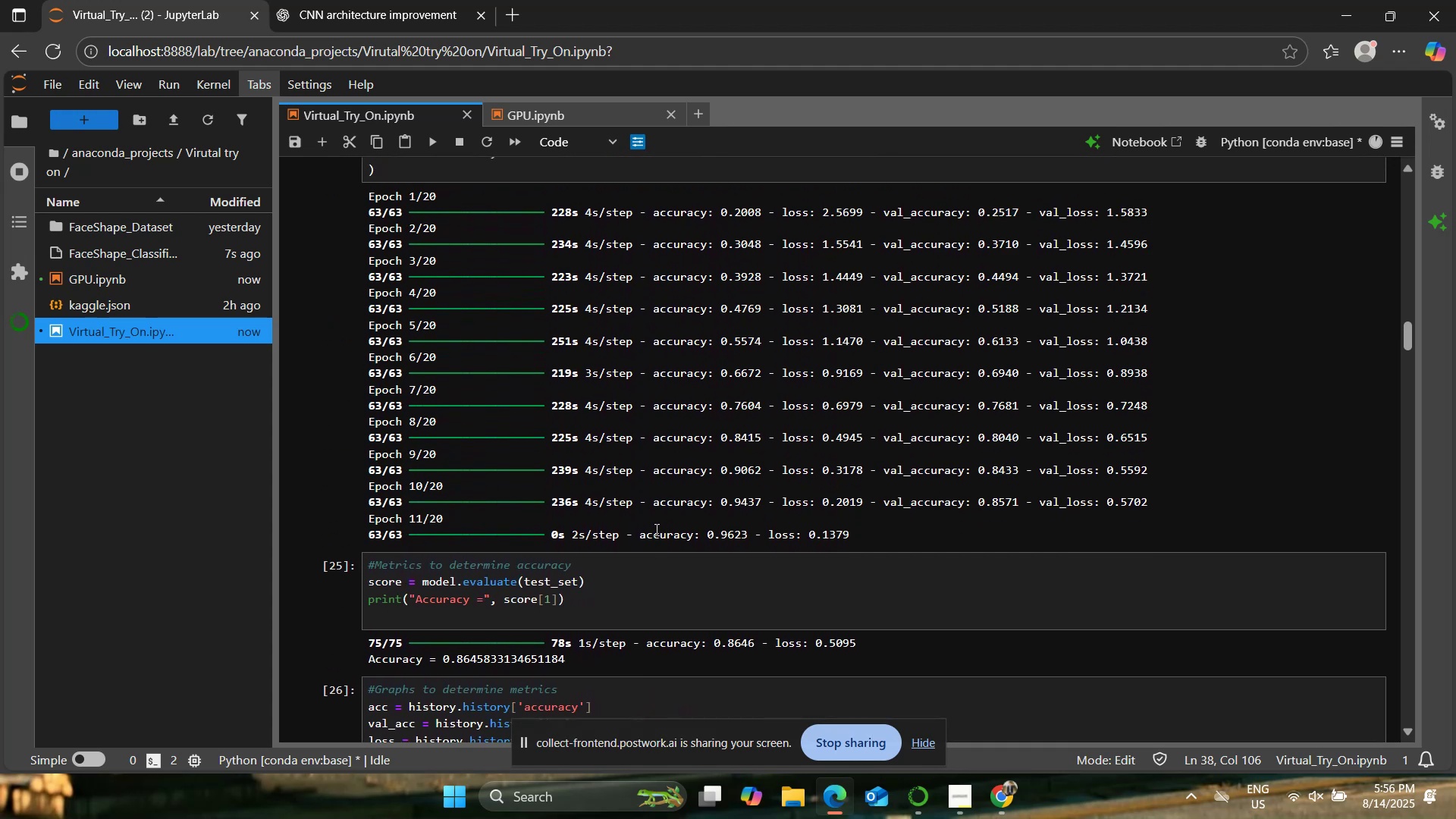 
left_click([324, 0])
 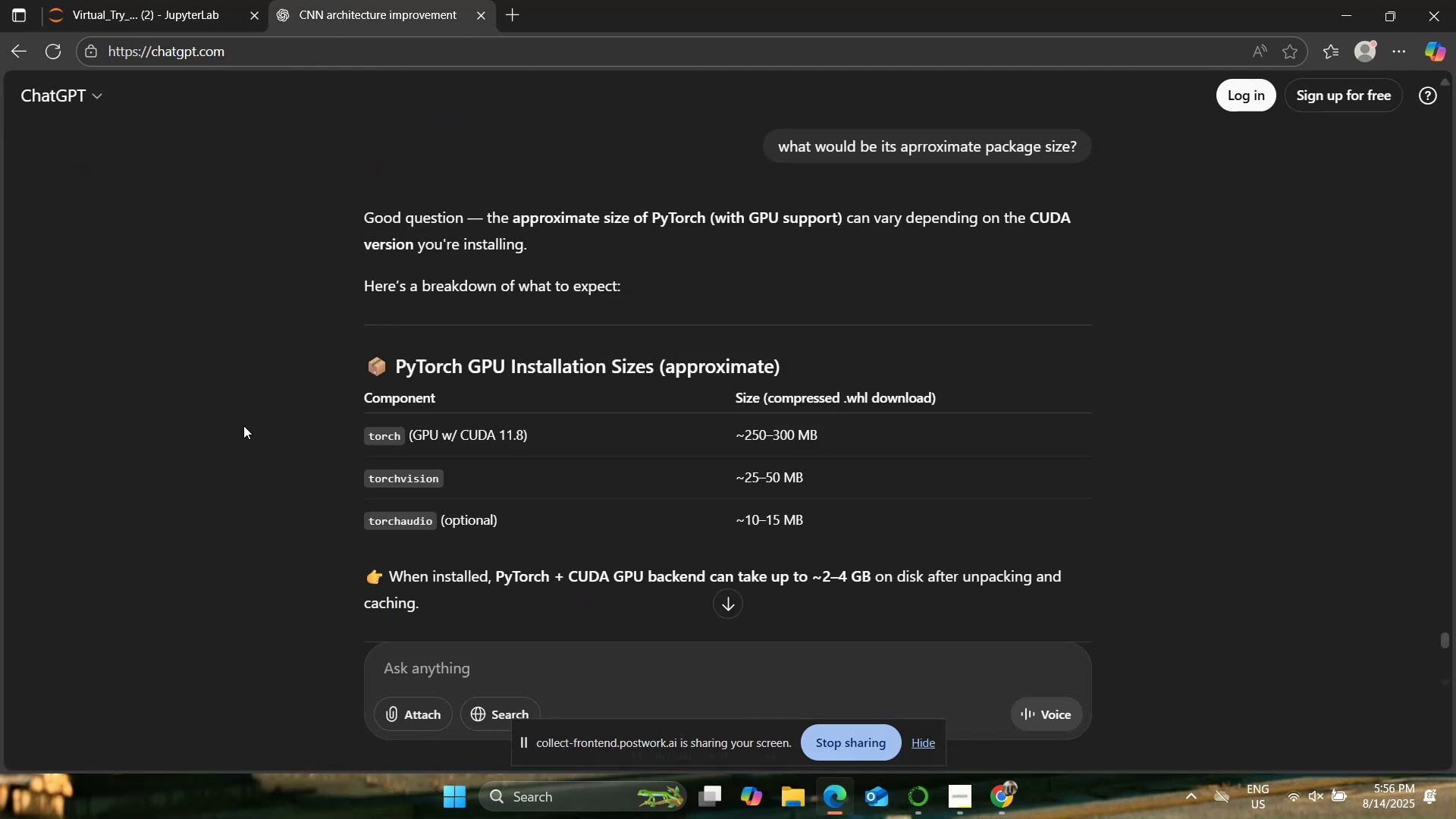 
scroll: coordinate [243, 425], scroll_direction: down, amount: 1.0
 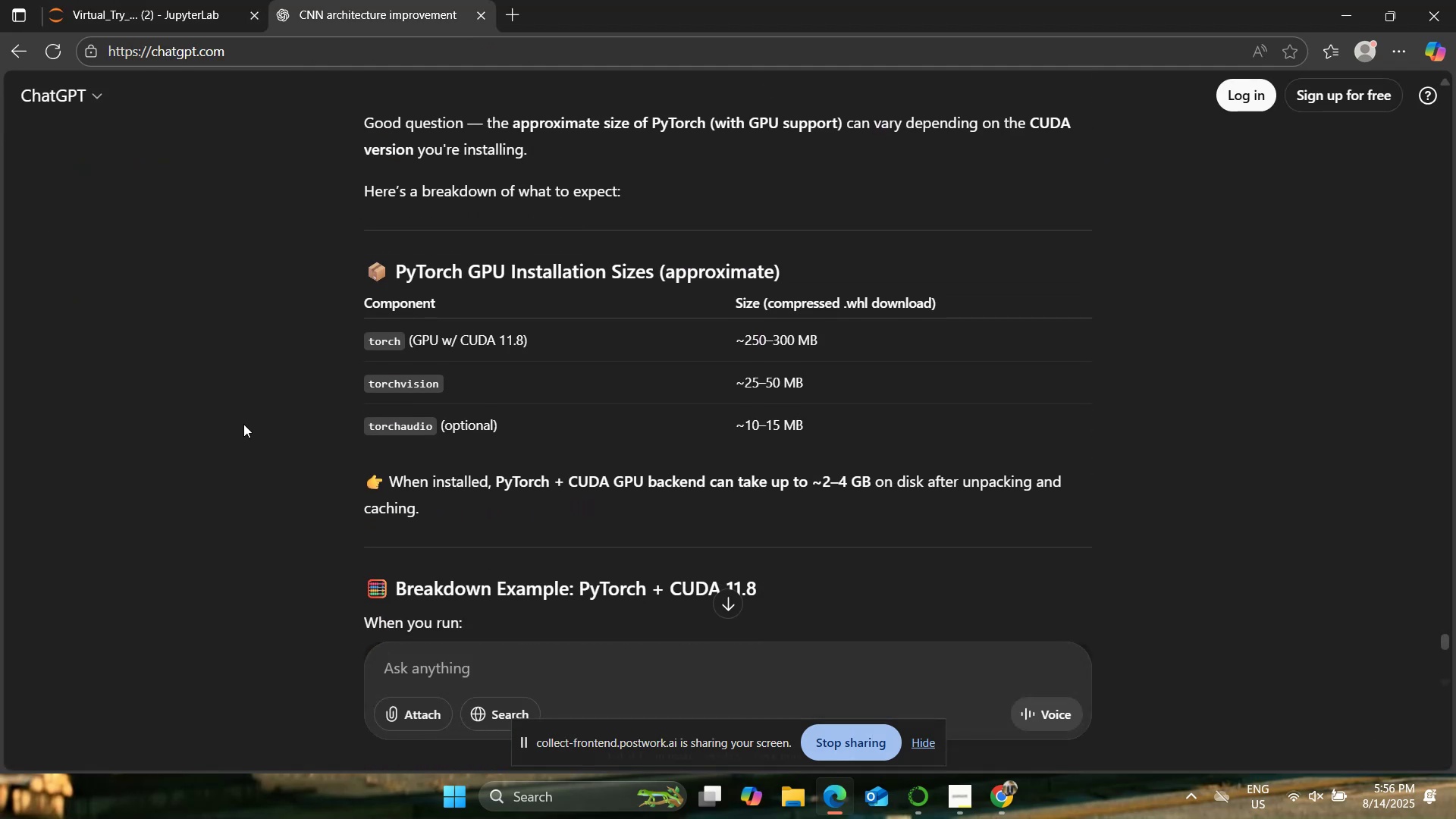 
left_click([108, 0])
 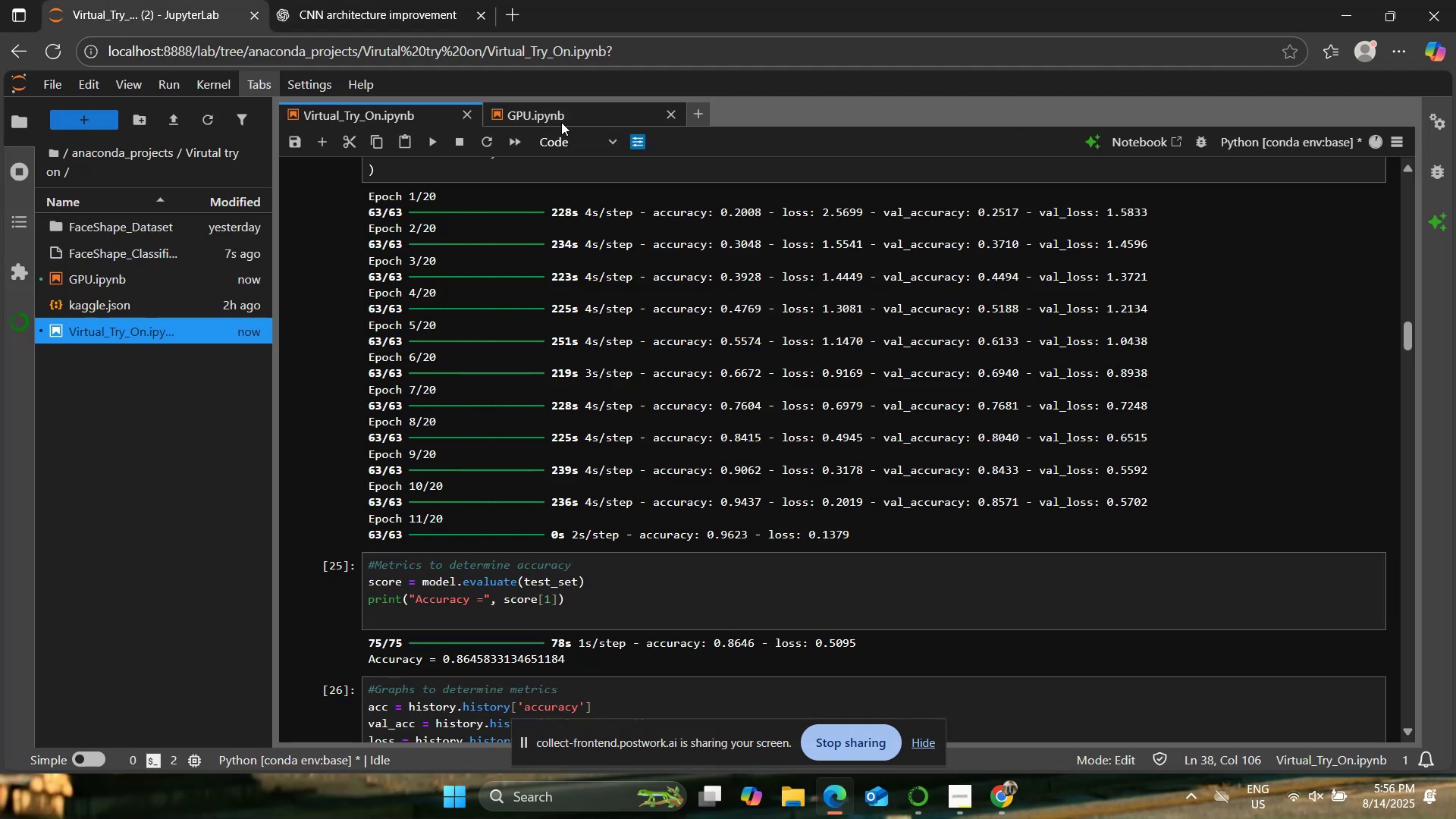 
left_click([562, 114])
 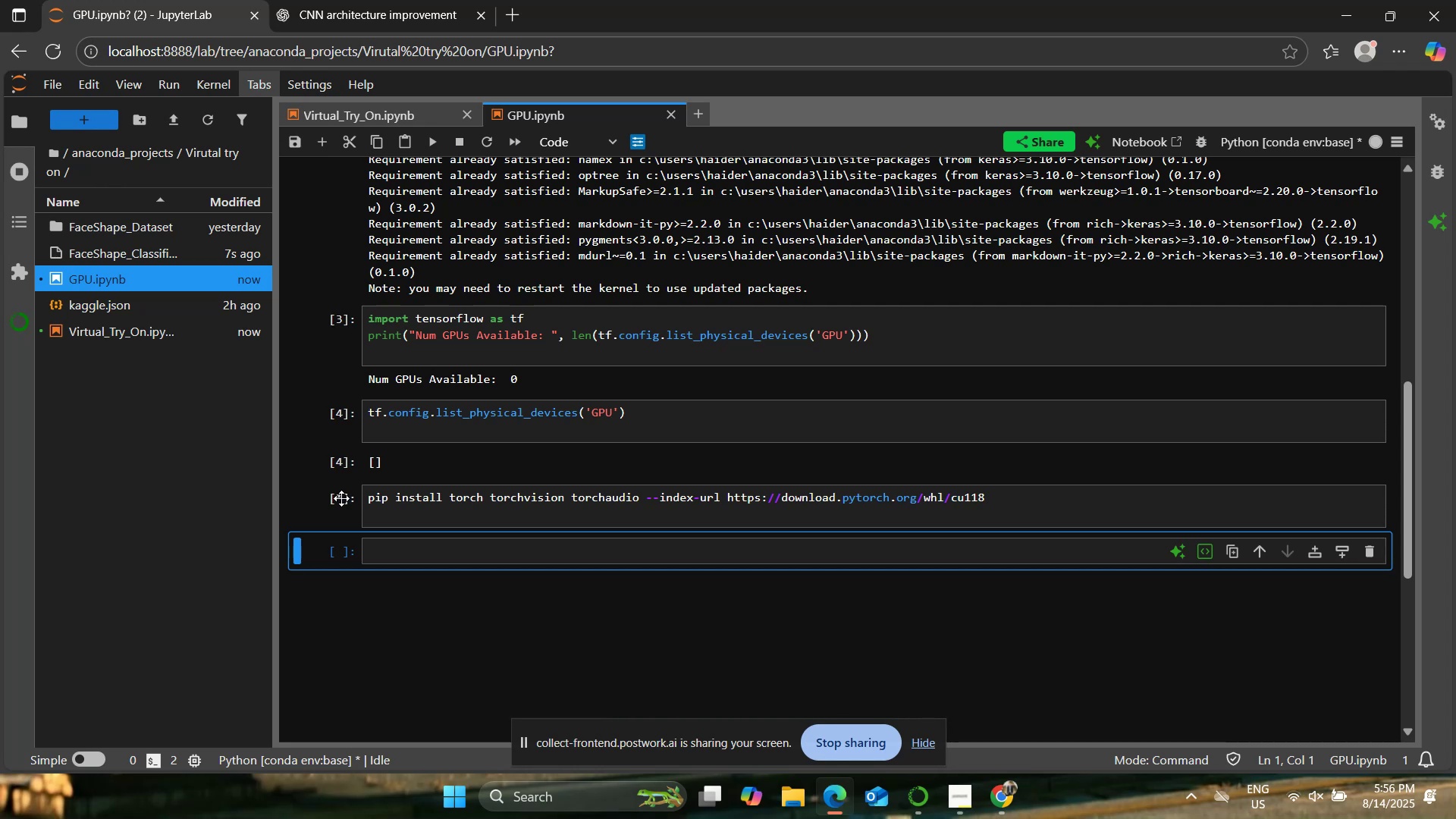 
wait(6.41)
 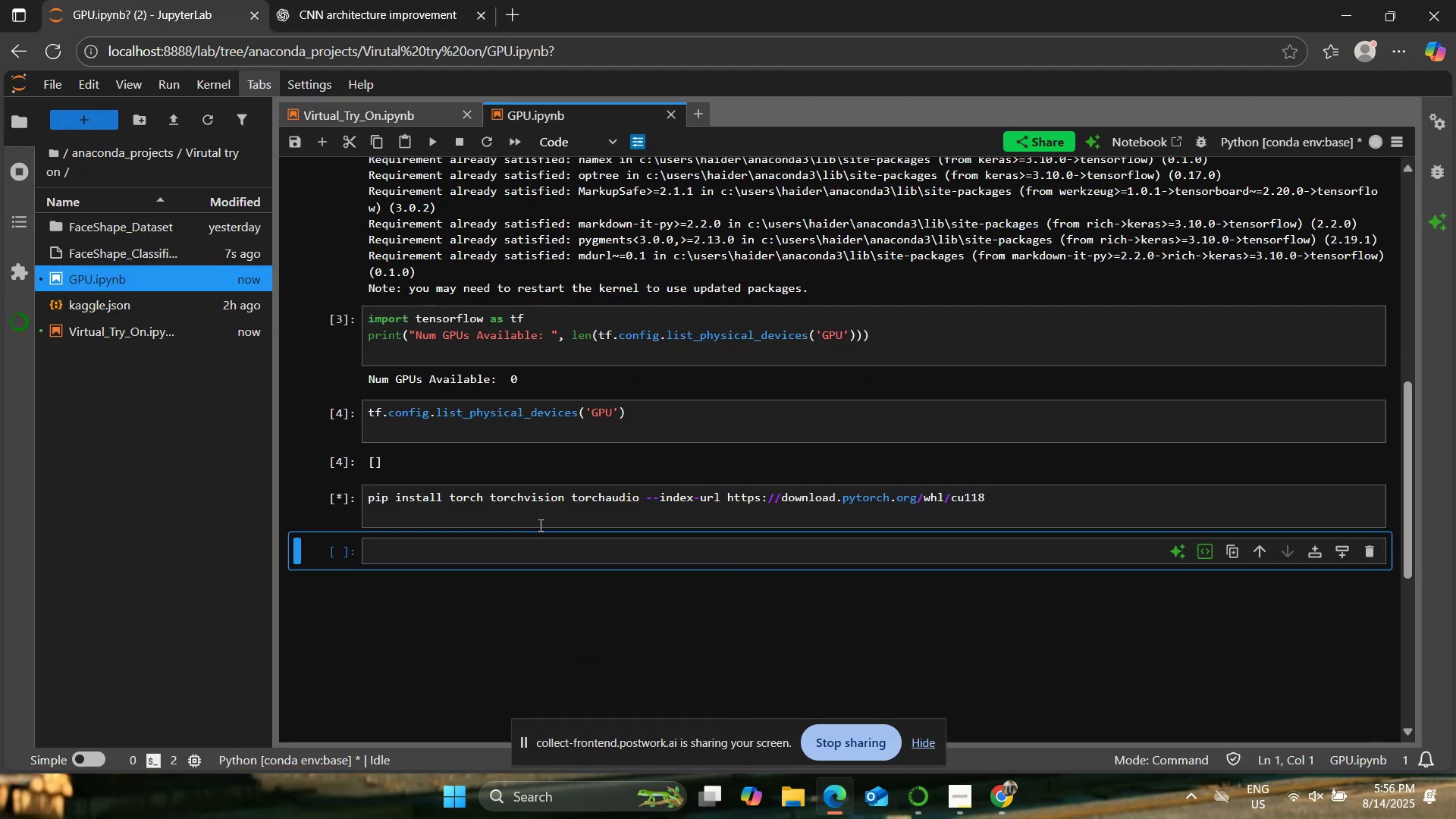 
type(print("Testing Kernel"))
 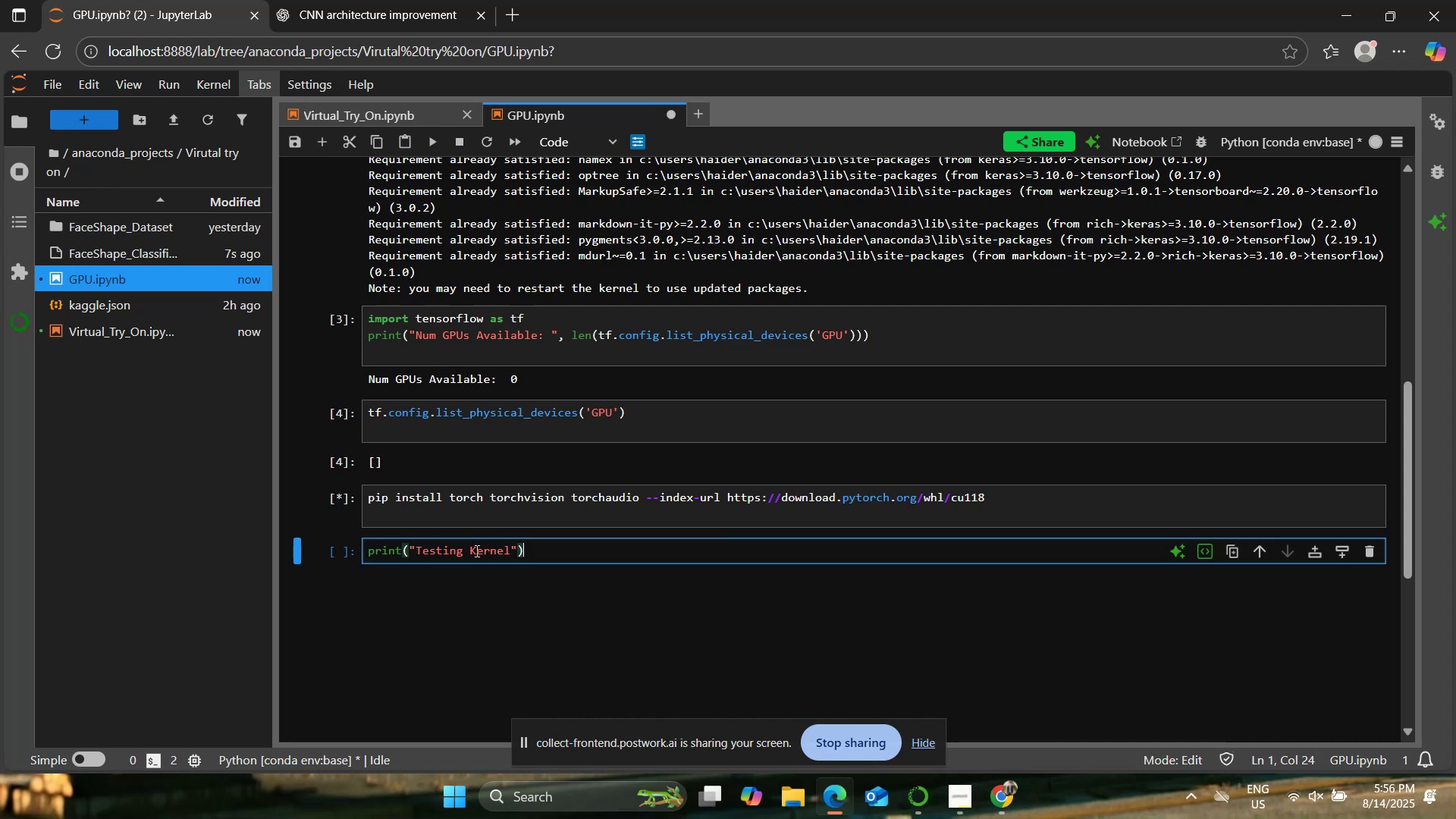 
left_click([434, 149])
 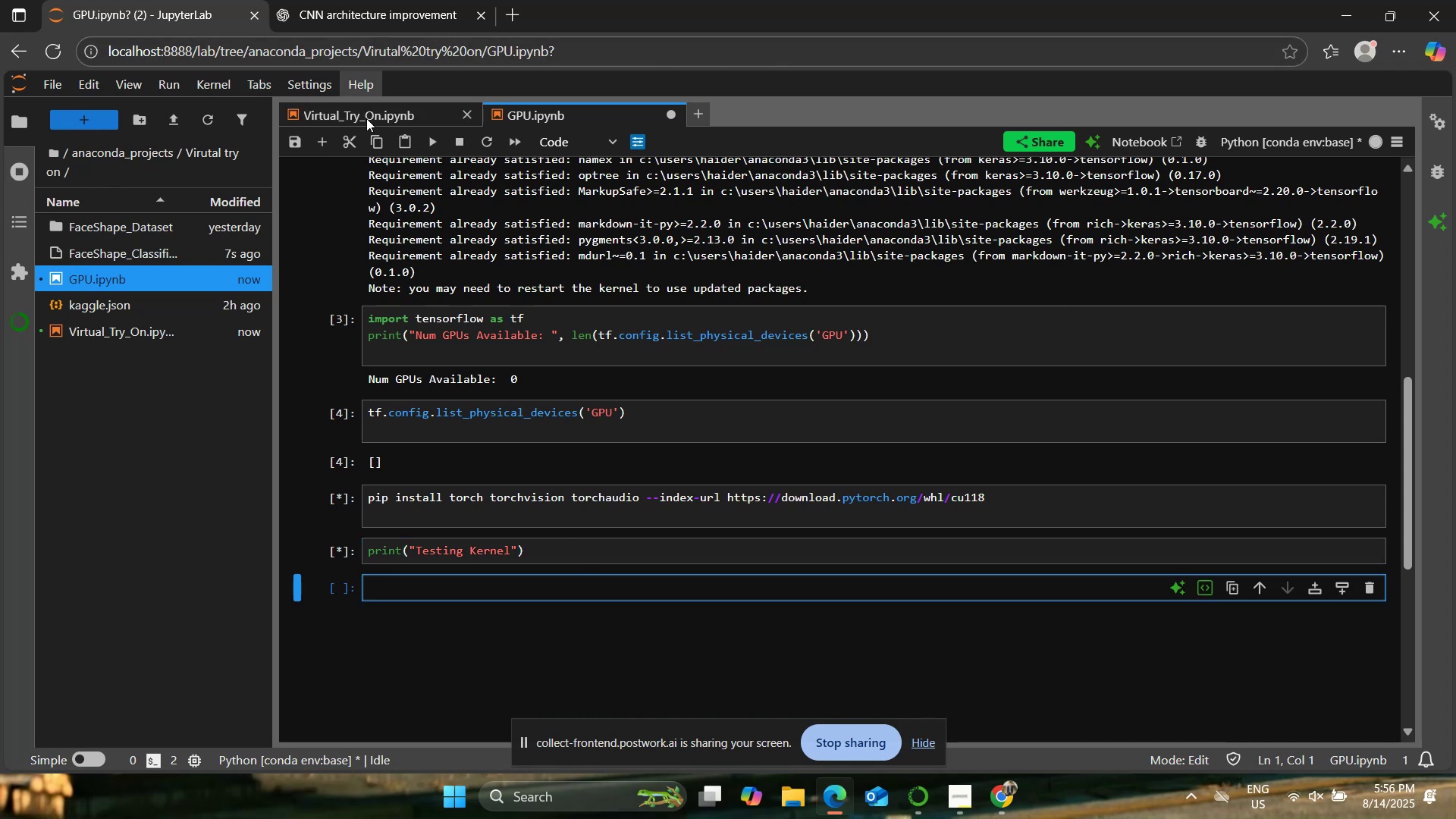 
left_click([367, 118])
 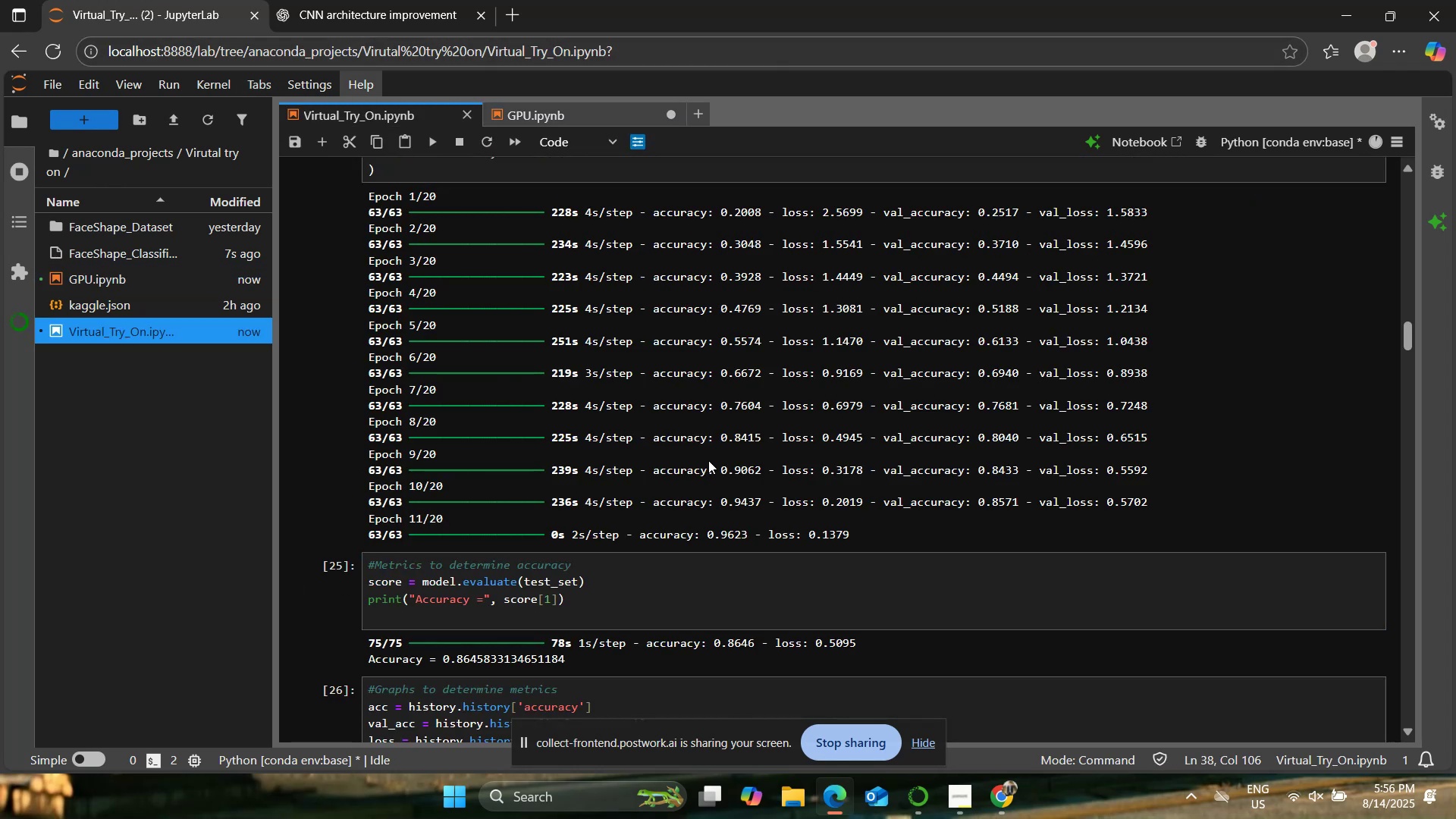 
scroll: coordinate [708, 460], scroll_direction: down, amount: 1.0
 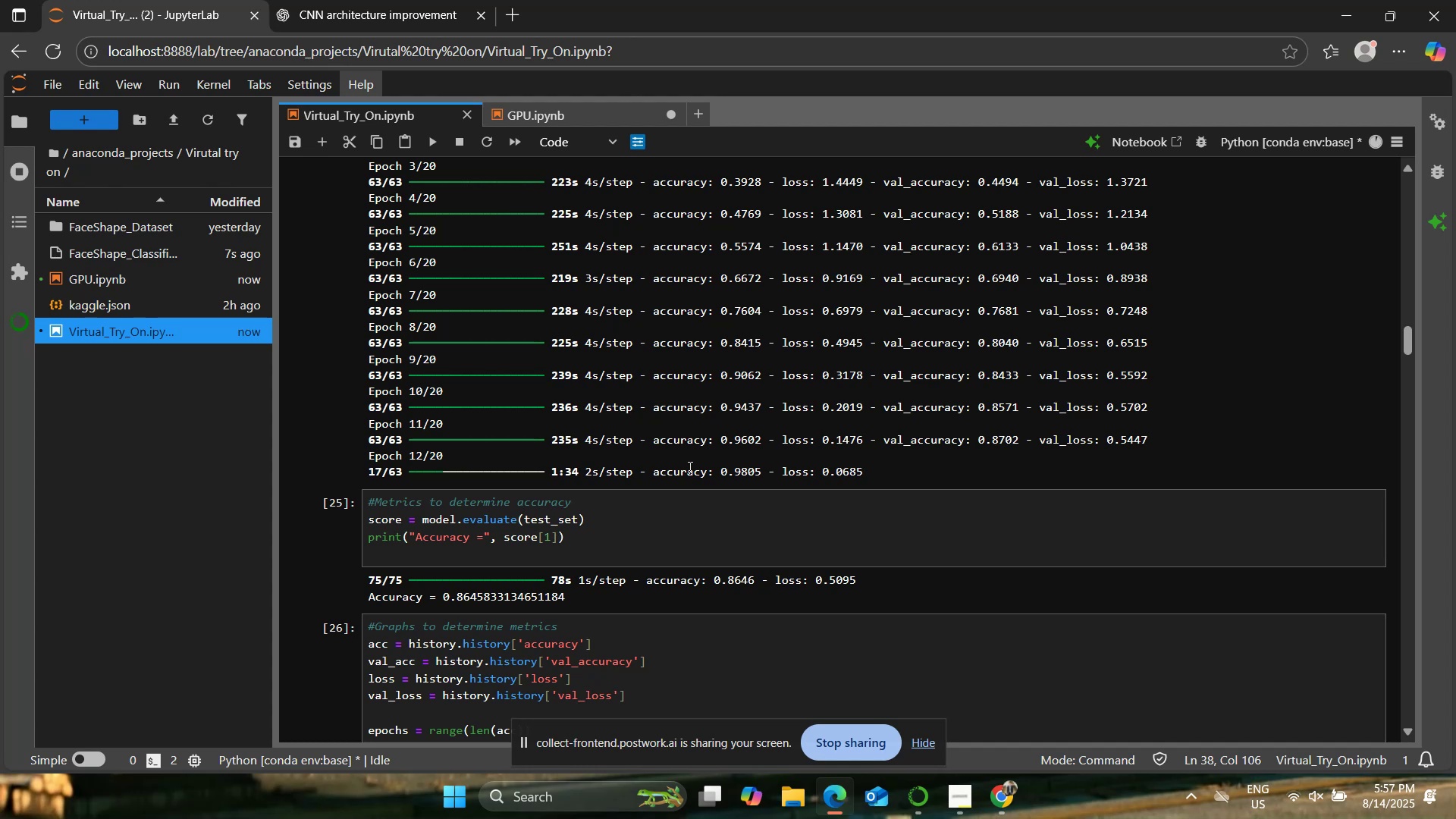 
wait(49.09)
 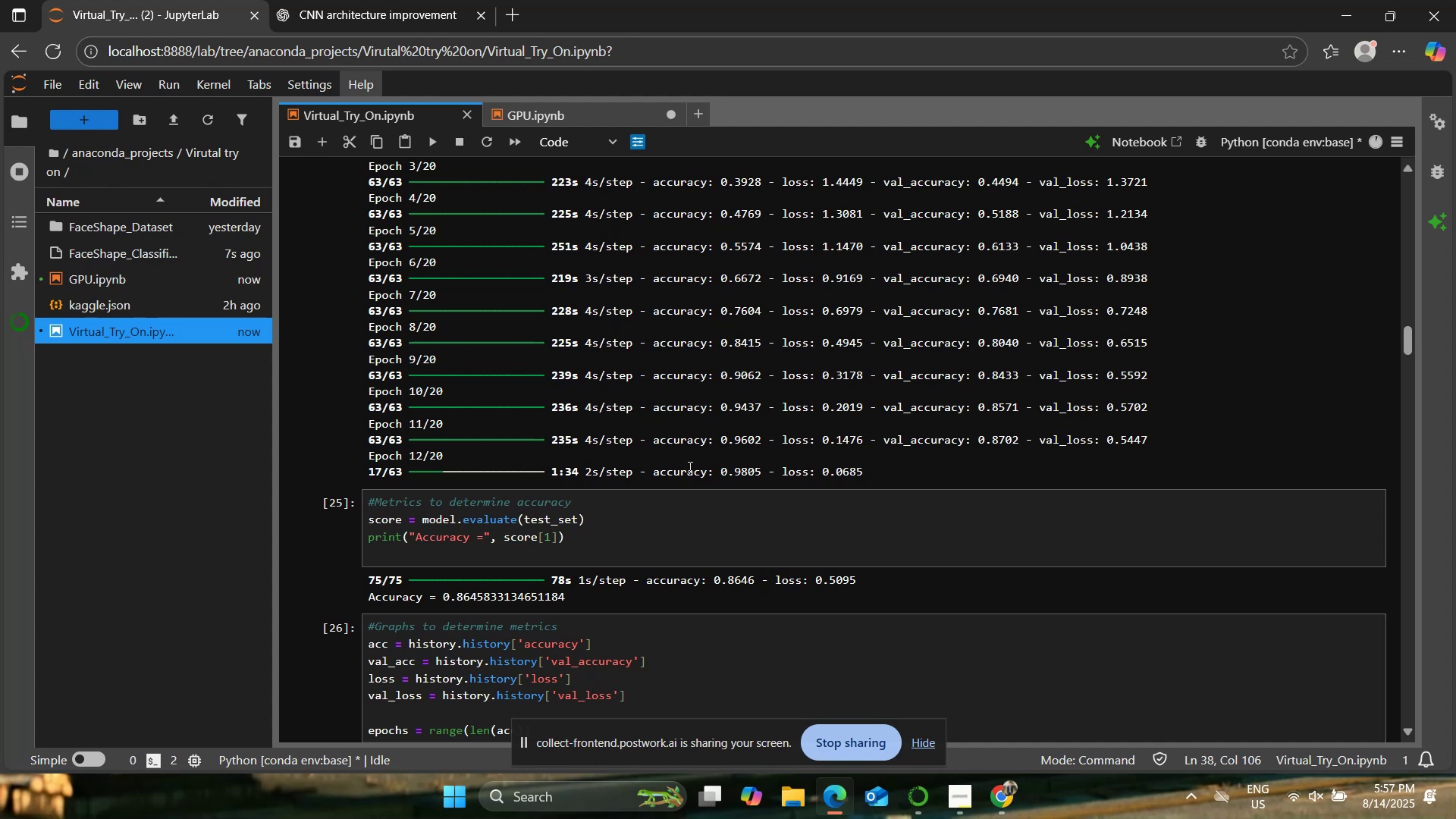 
left_click([350, 0])
 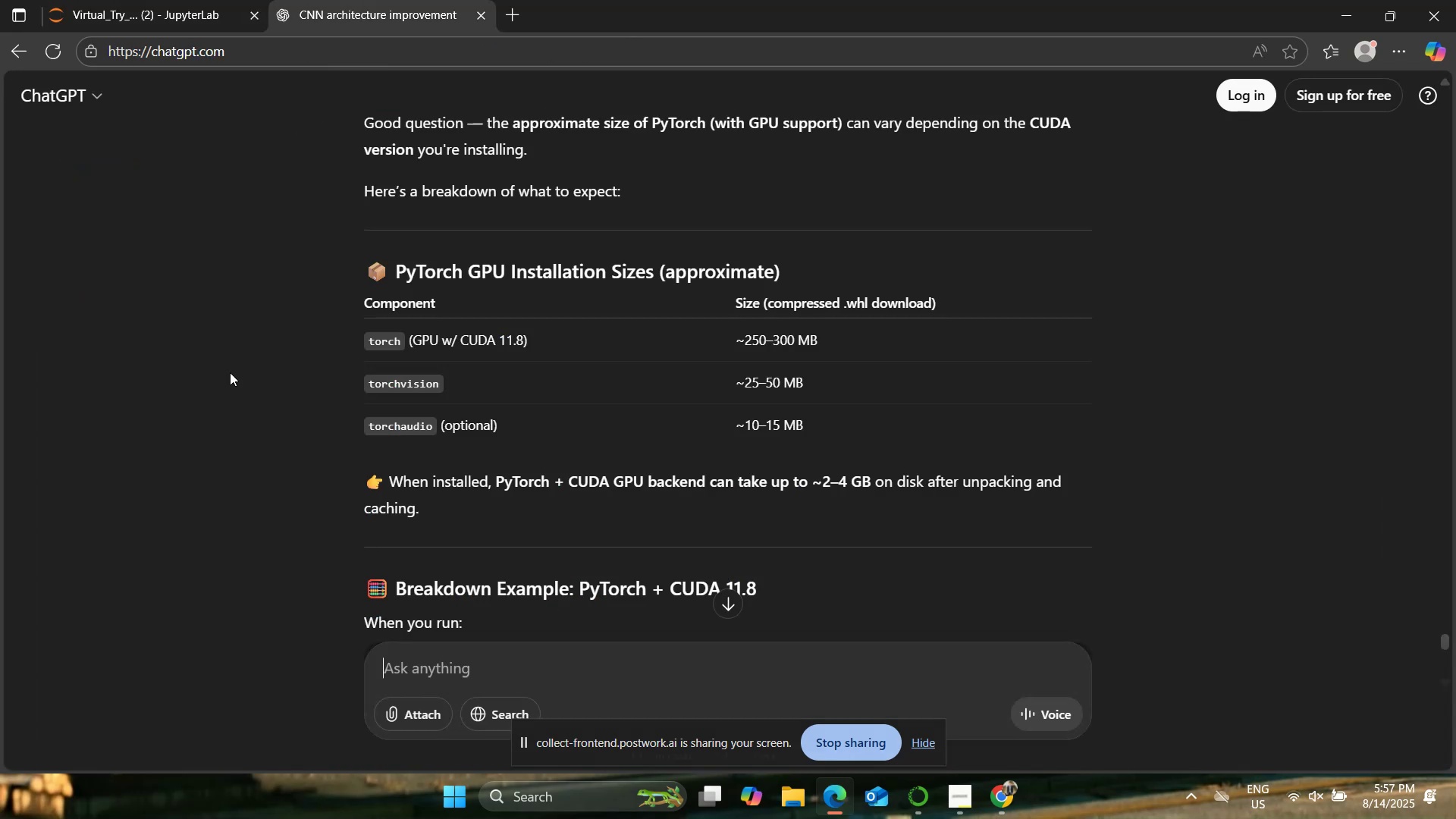 
scroll: coordinate [221, 384], scroll_direction: down, amount: 9.0
 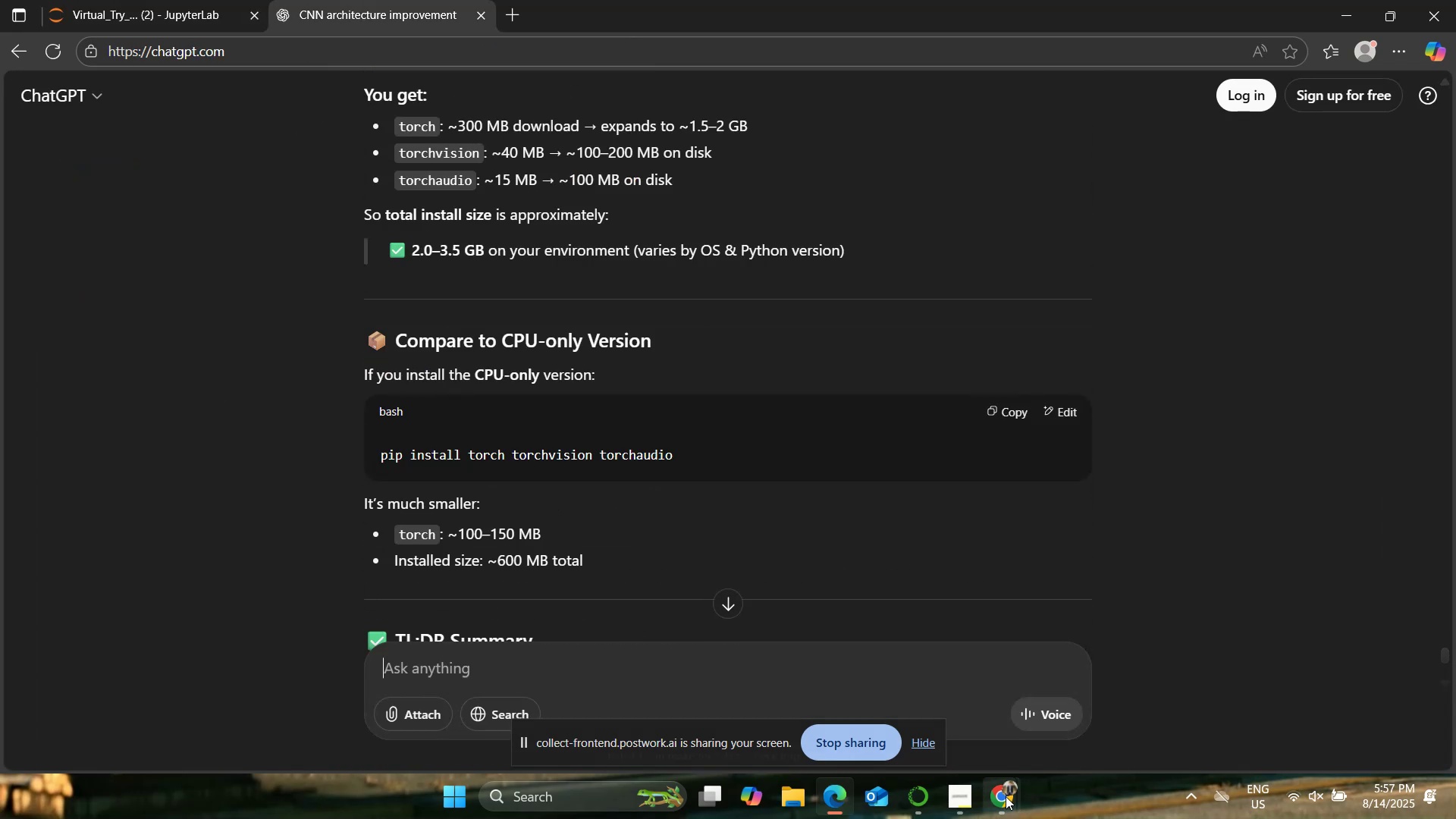 
left_click([948, 646])
 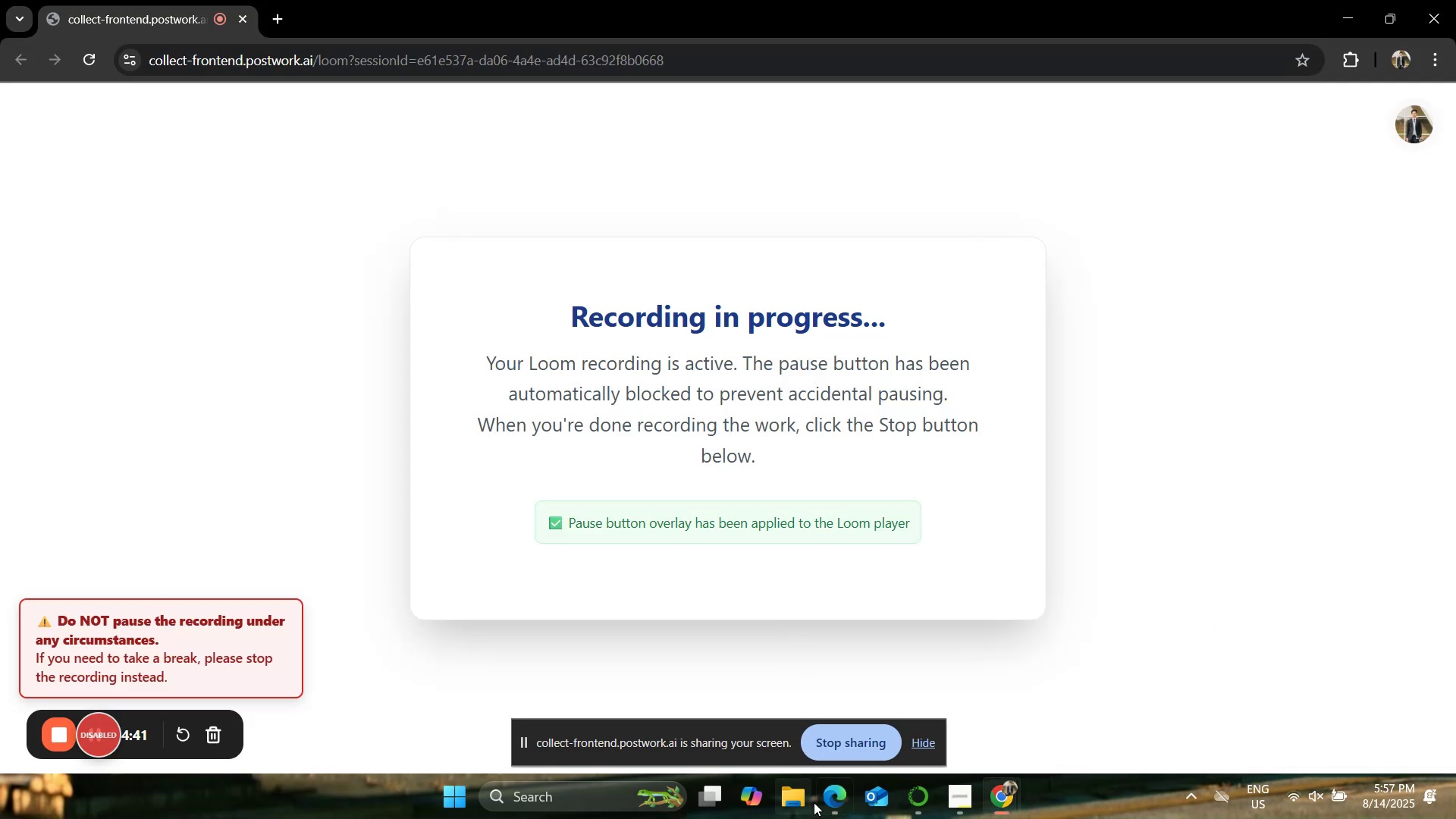 
left_click([830, 792])
 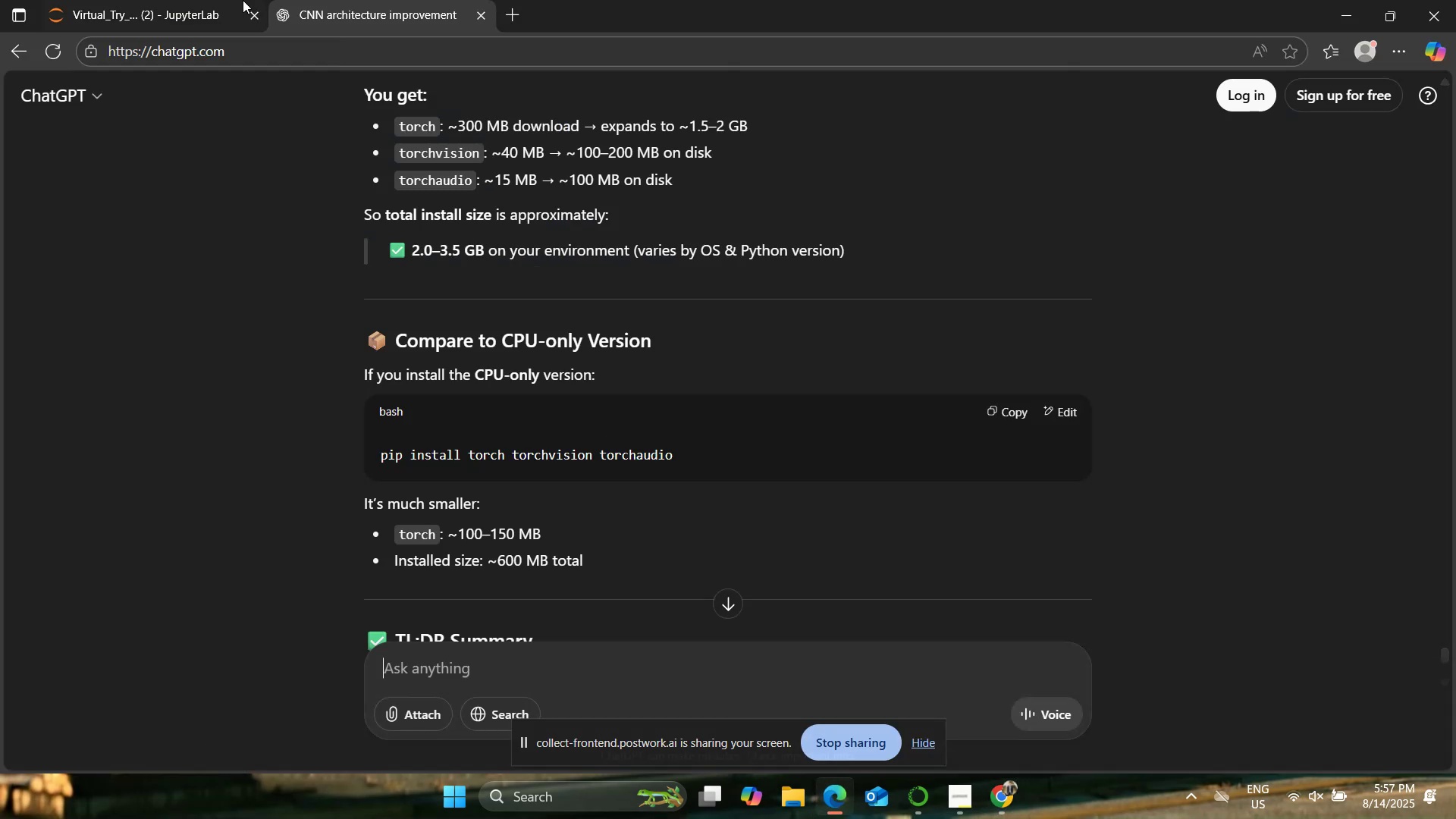 
left_click([143, 0])
 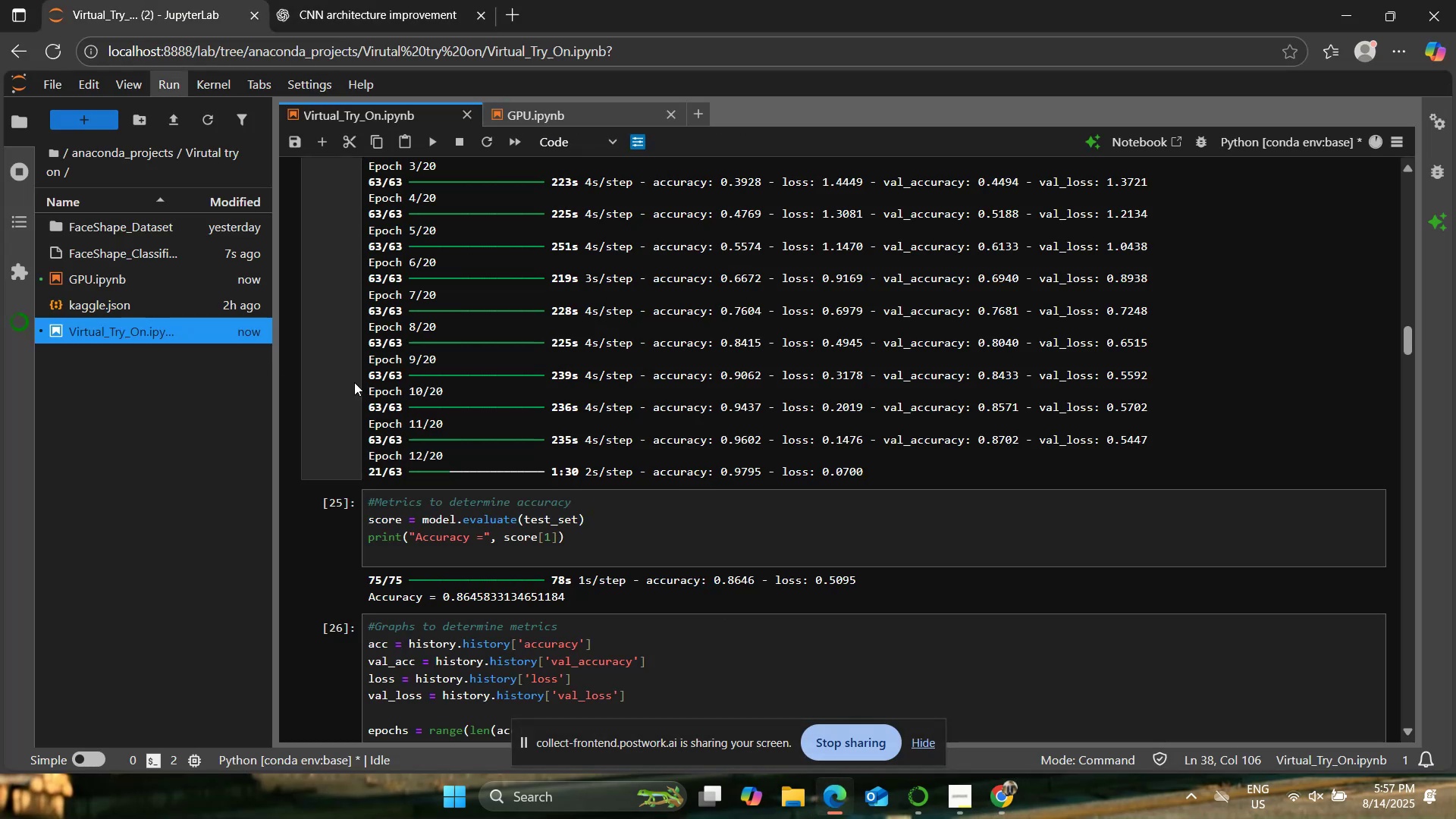 
scroll: coordinate [363, 384], scroll_direction: up, amount: 1.0
 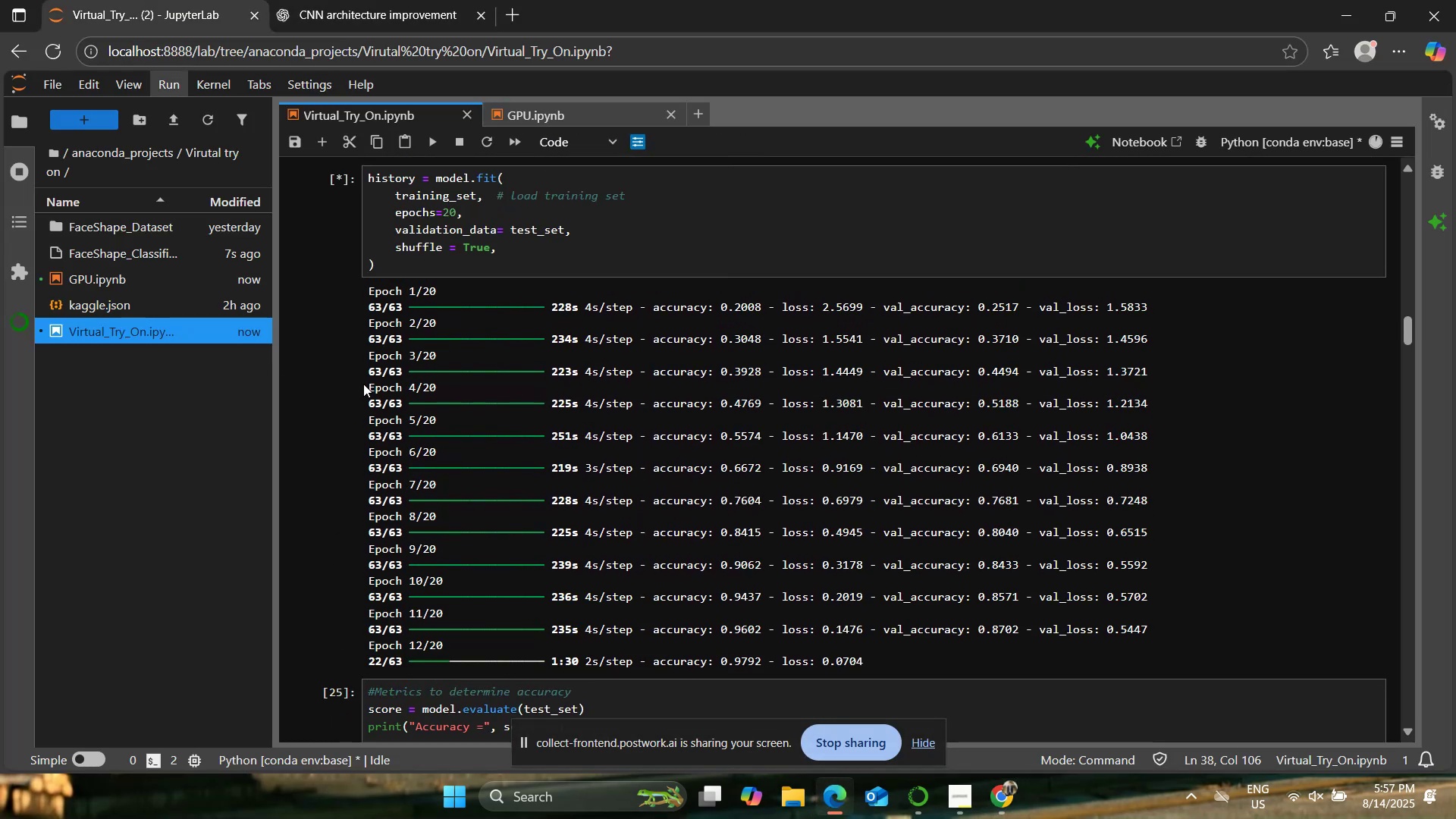 
scroll: coordinate [363, 384], scroll_direction: down, amount: 2.0
 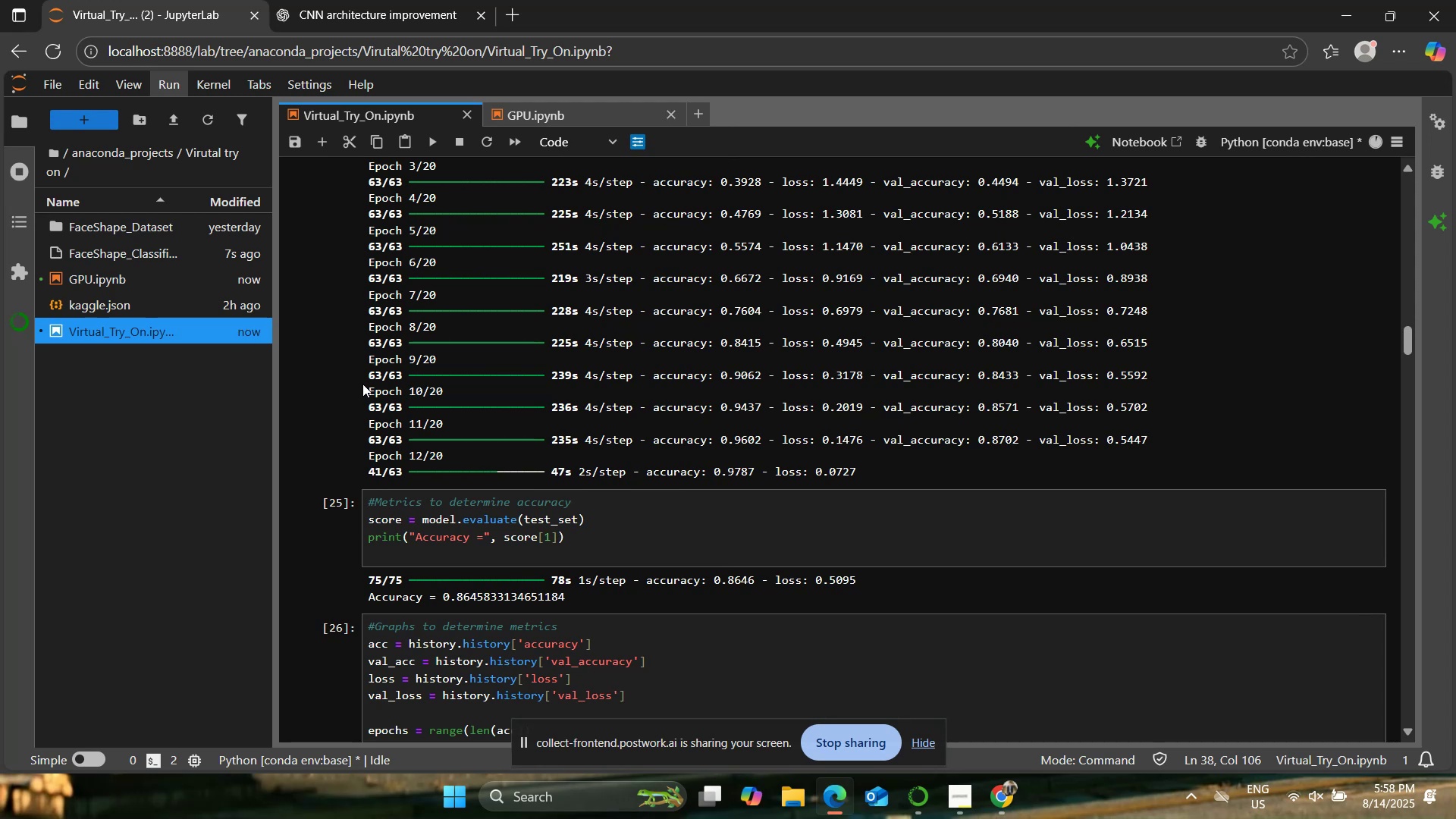 
wait(43.73)
 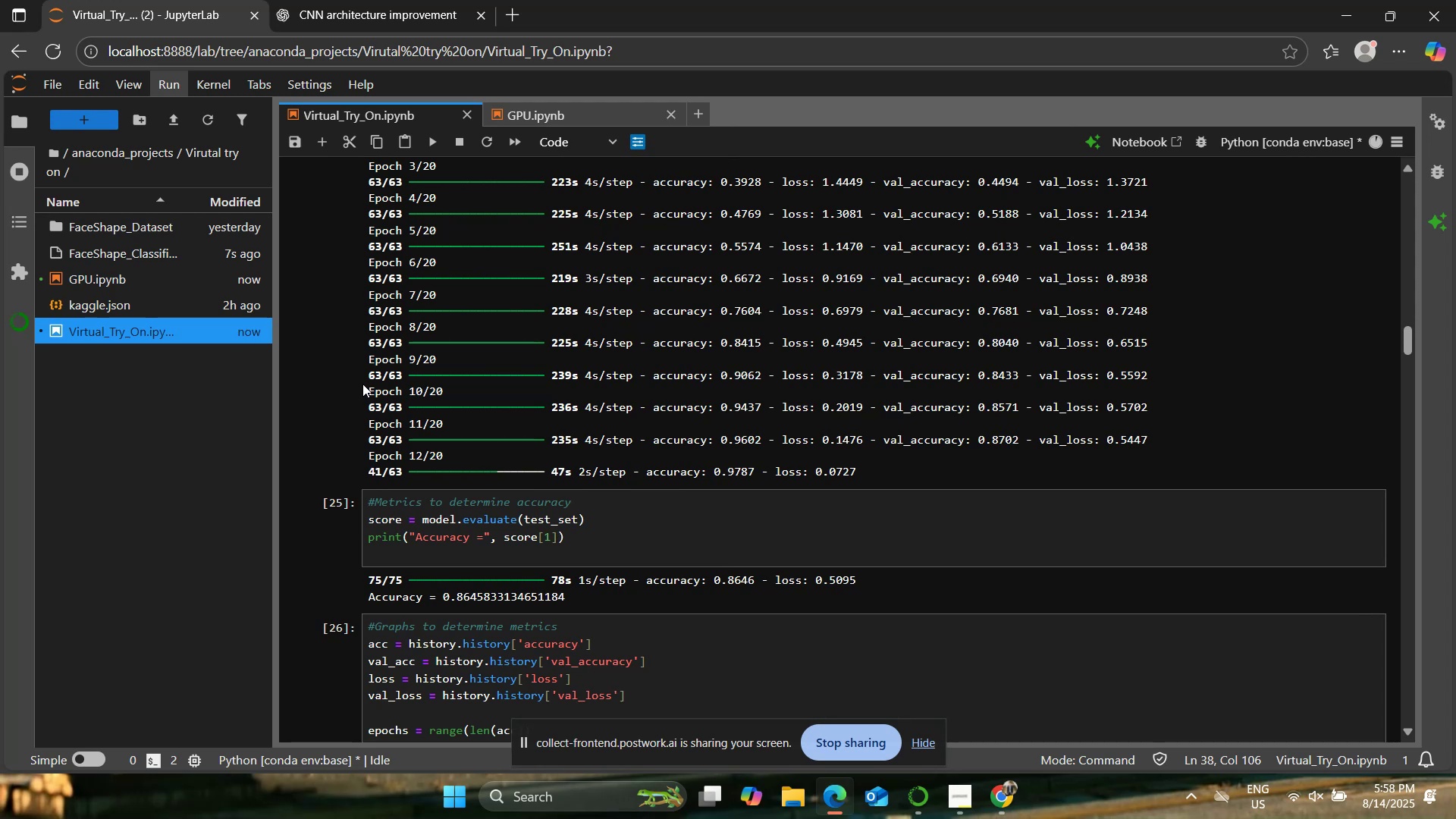 
scroll: coordinate [427, 378], scroll_direction: up, amount: 1.0
 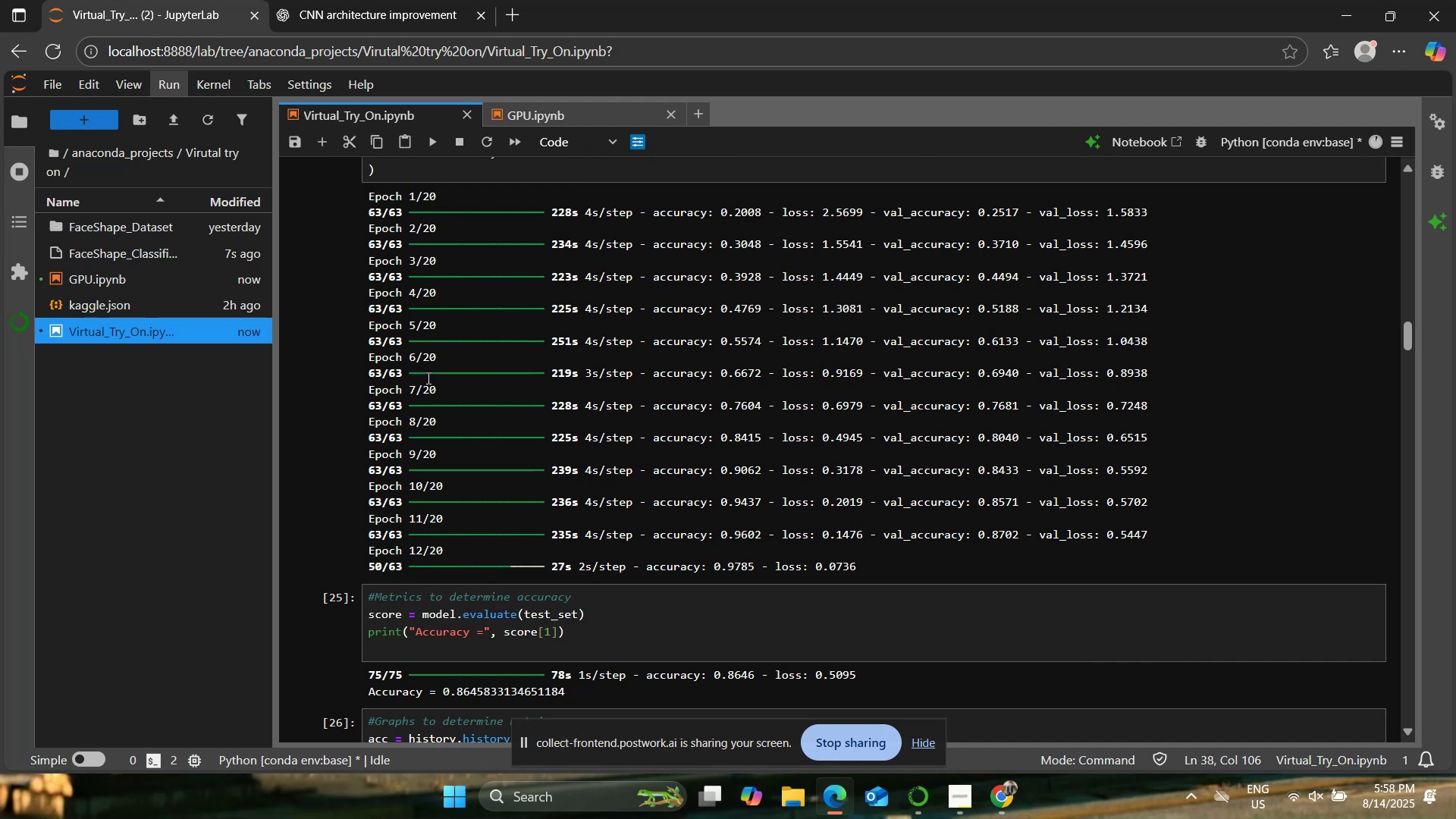 
wait(17.27)
 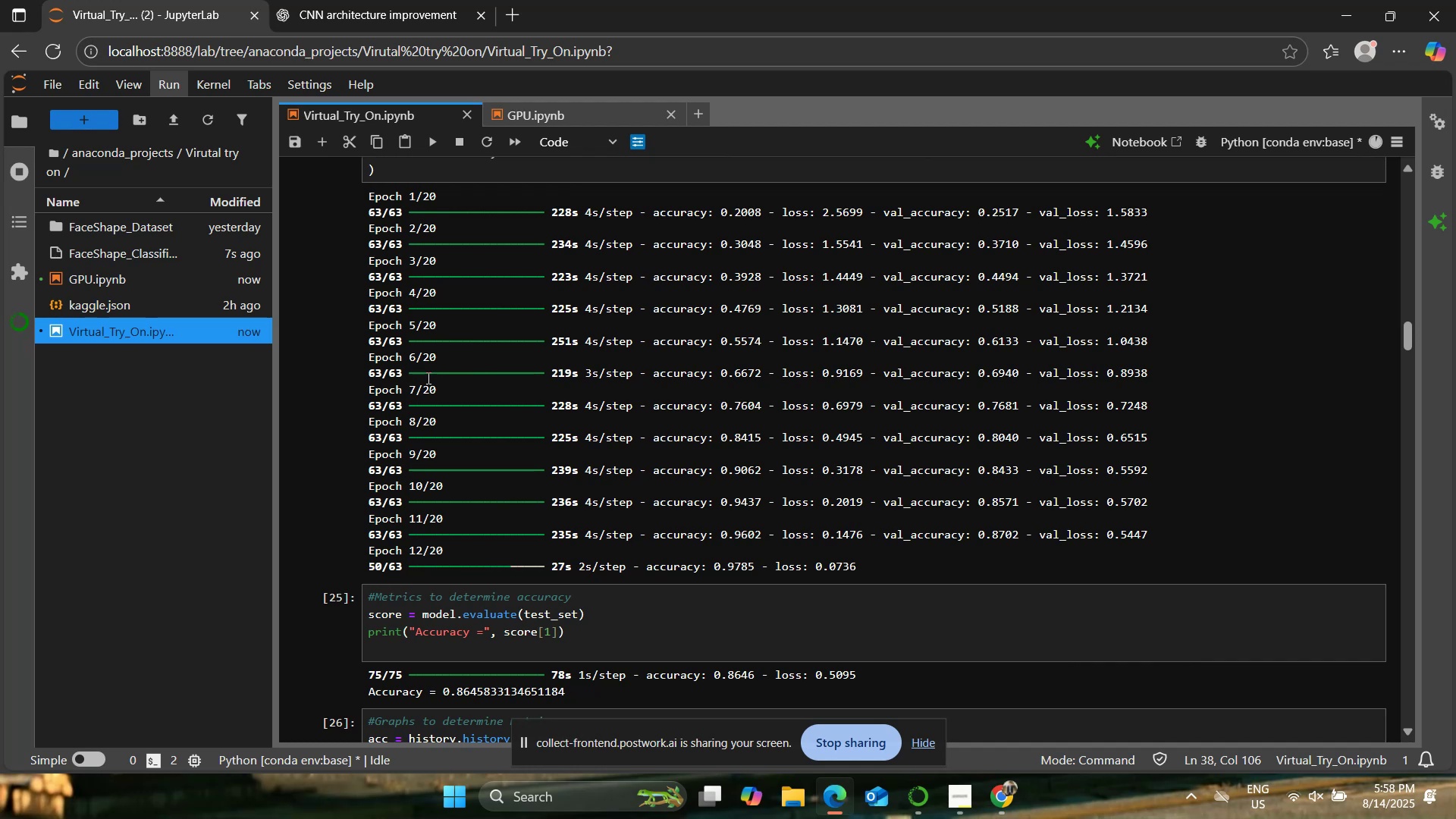 
scroll: coordinate [427, 378], scroll_direction: up, amount: 1.0
 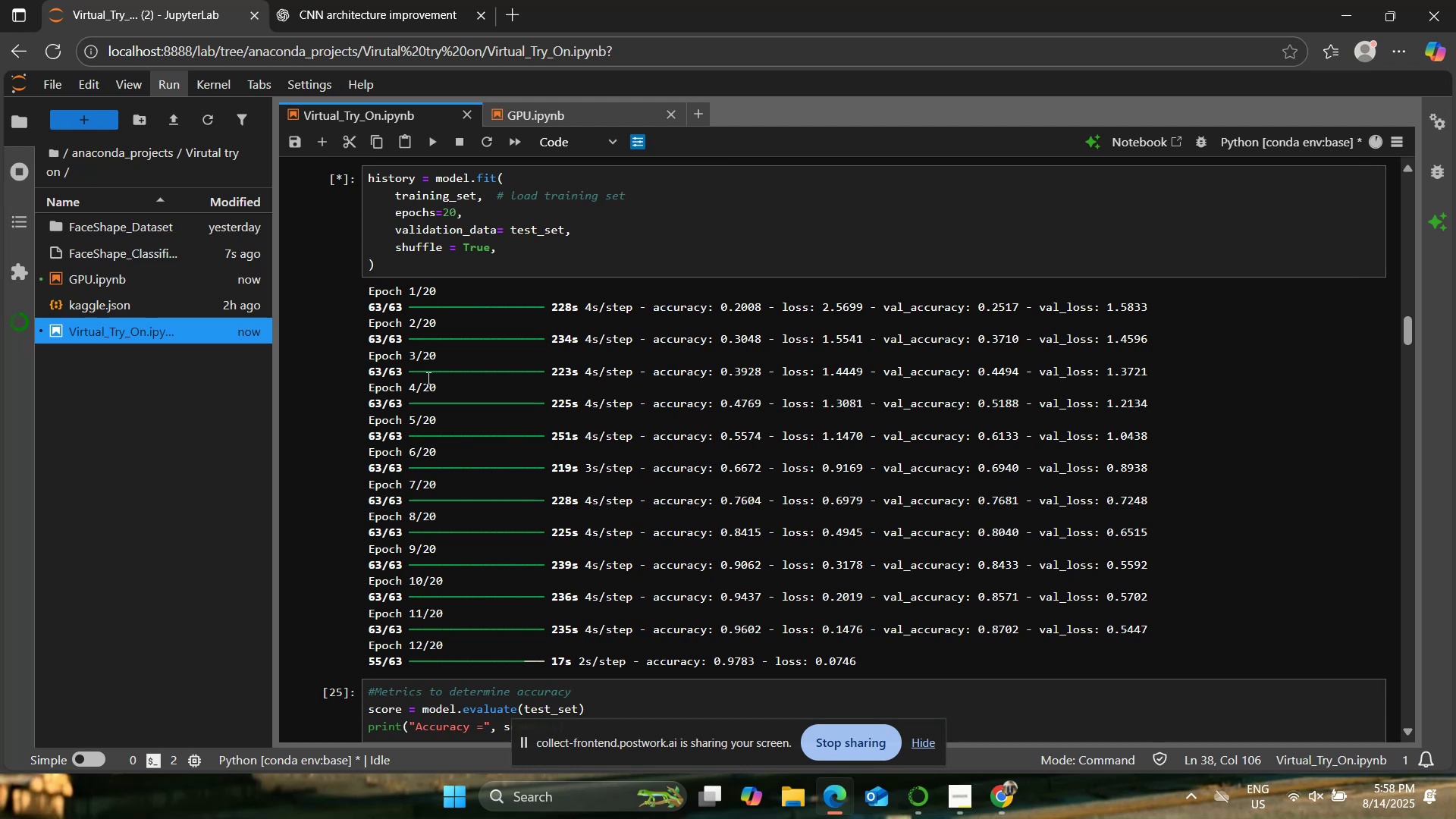 
wait(9.44)
 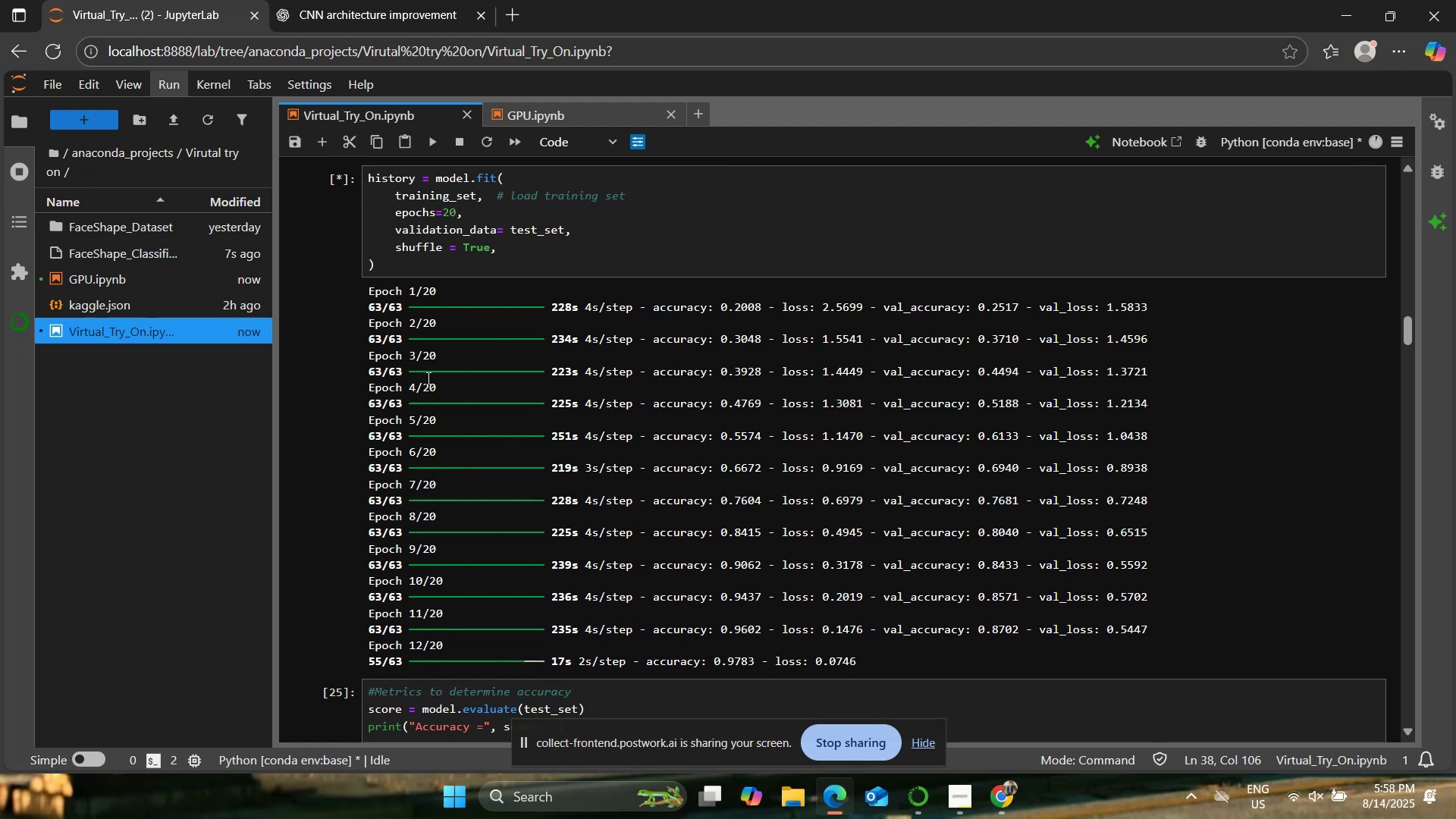 
left_click([440, 0])
 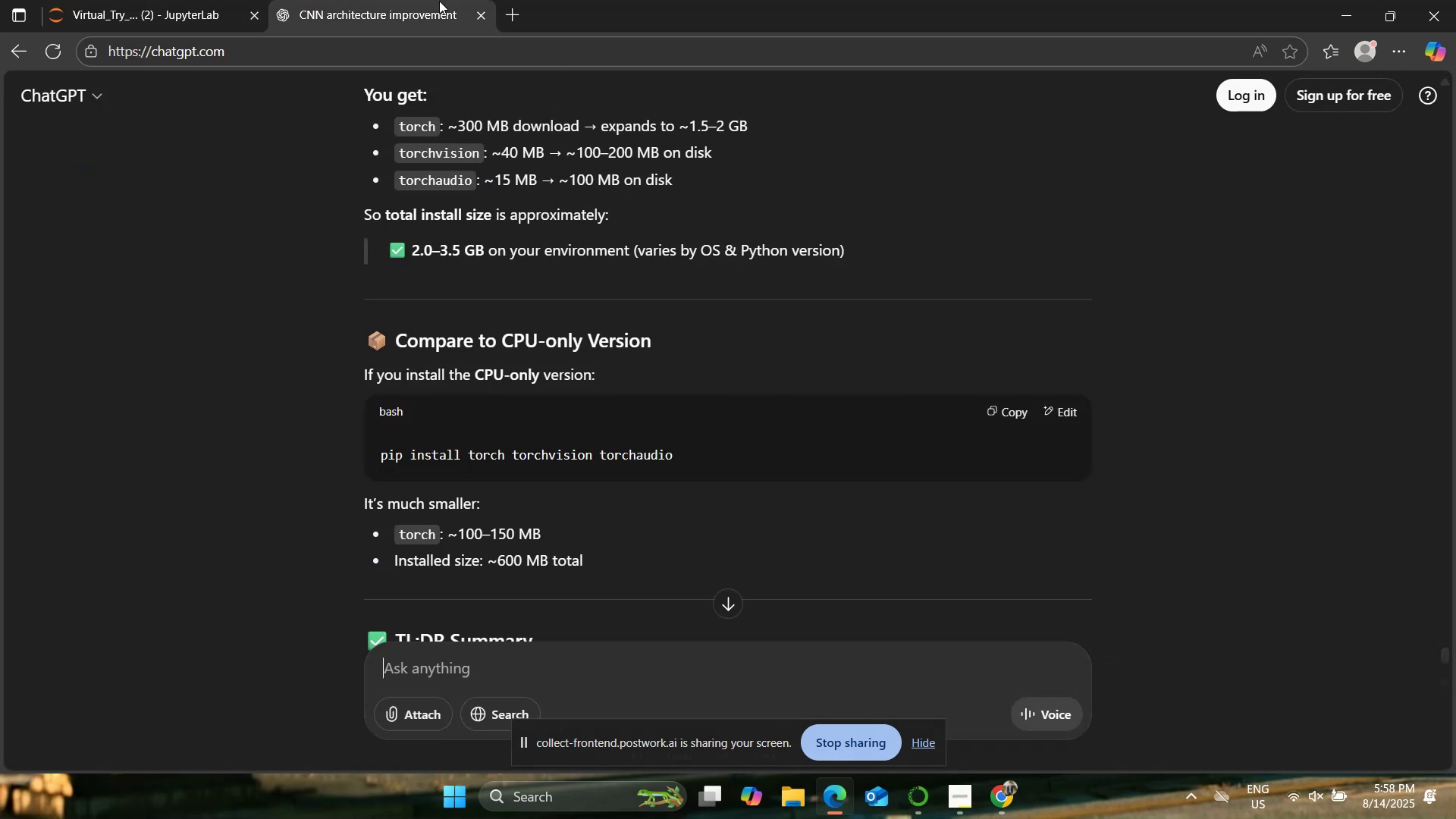 
scroll: coordinate [287, 348], scroll_direction: down, amount: 3.0
 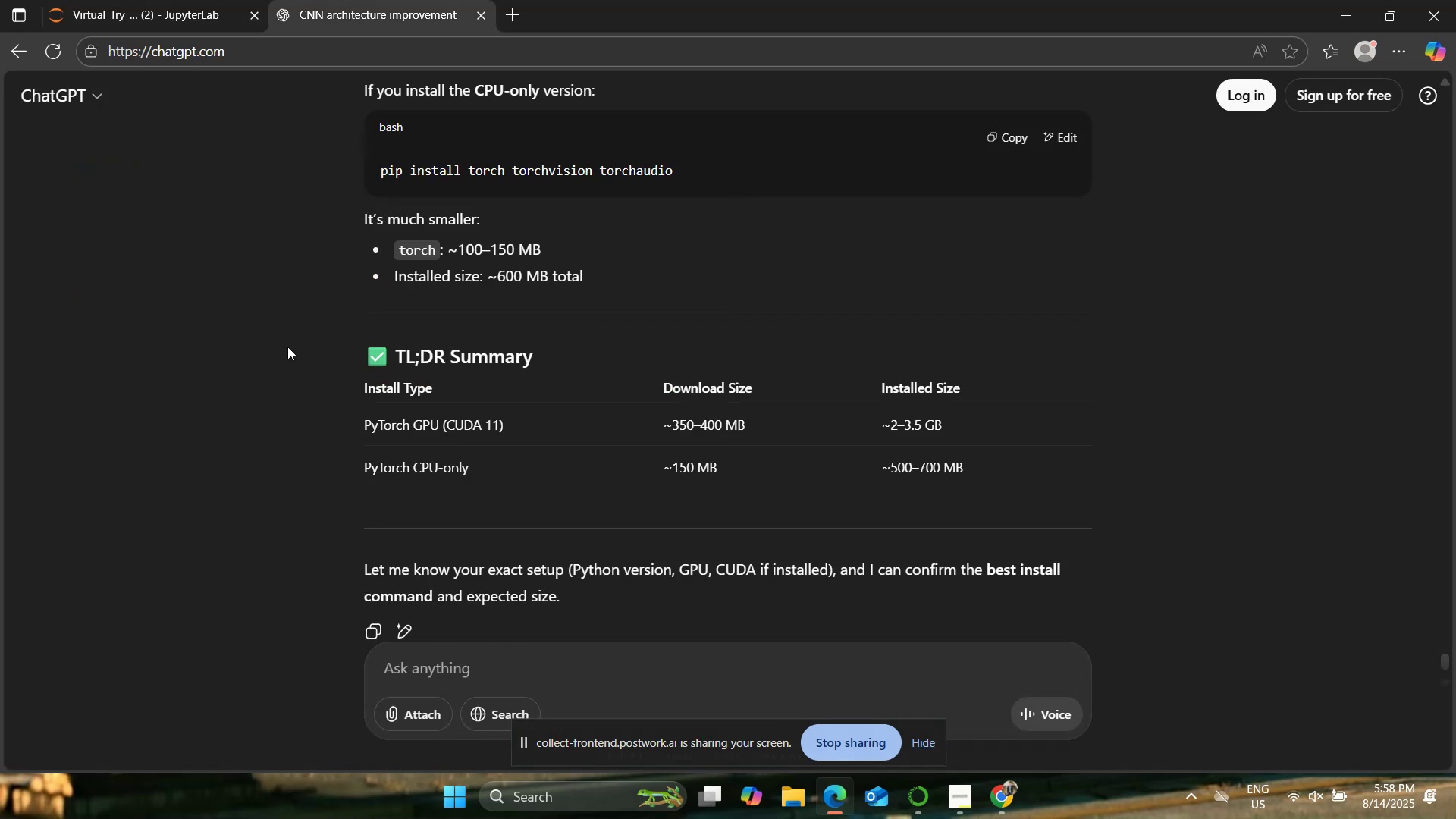 
left_click([86, 0])
 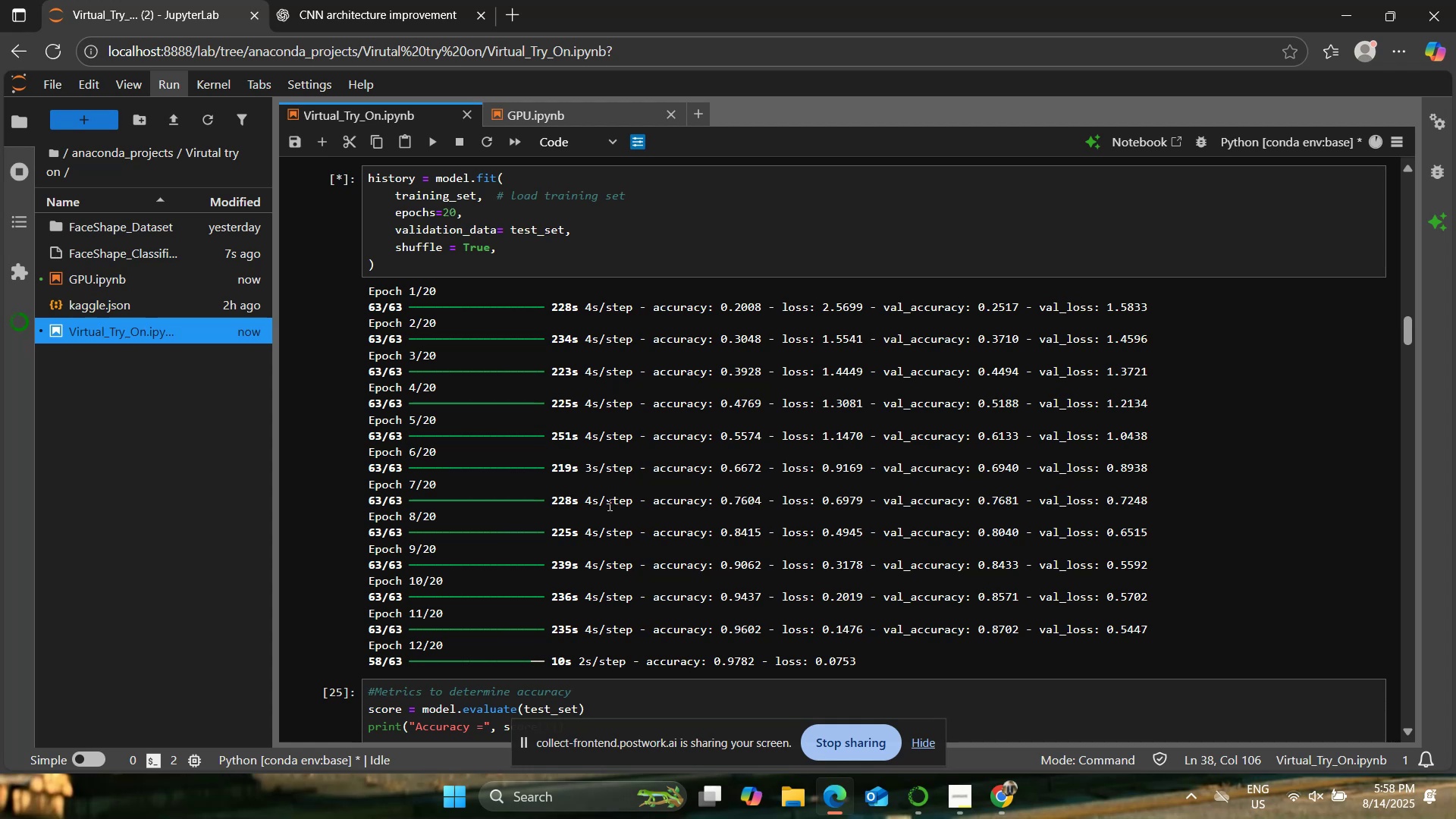 
scroll: coordinate [608, 504], scroll_direction: down, amount: 1.0
 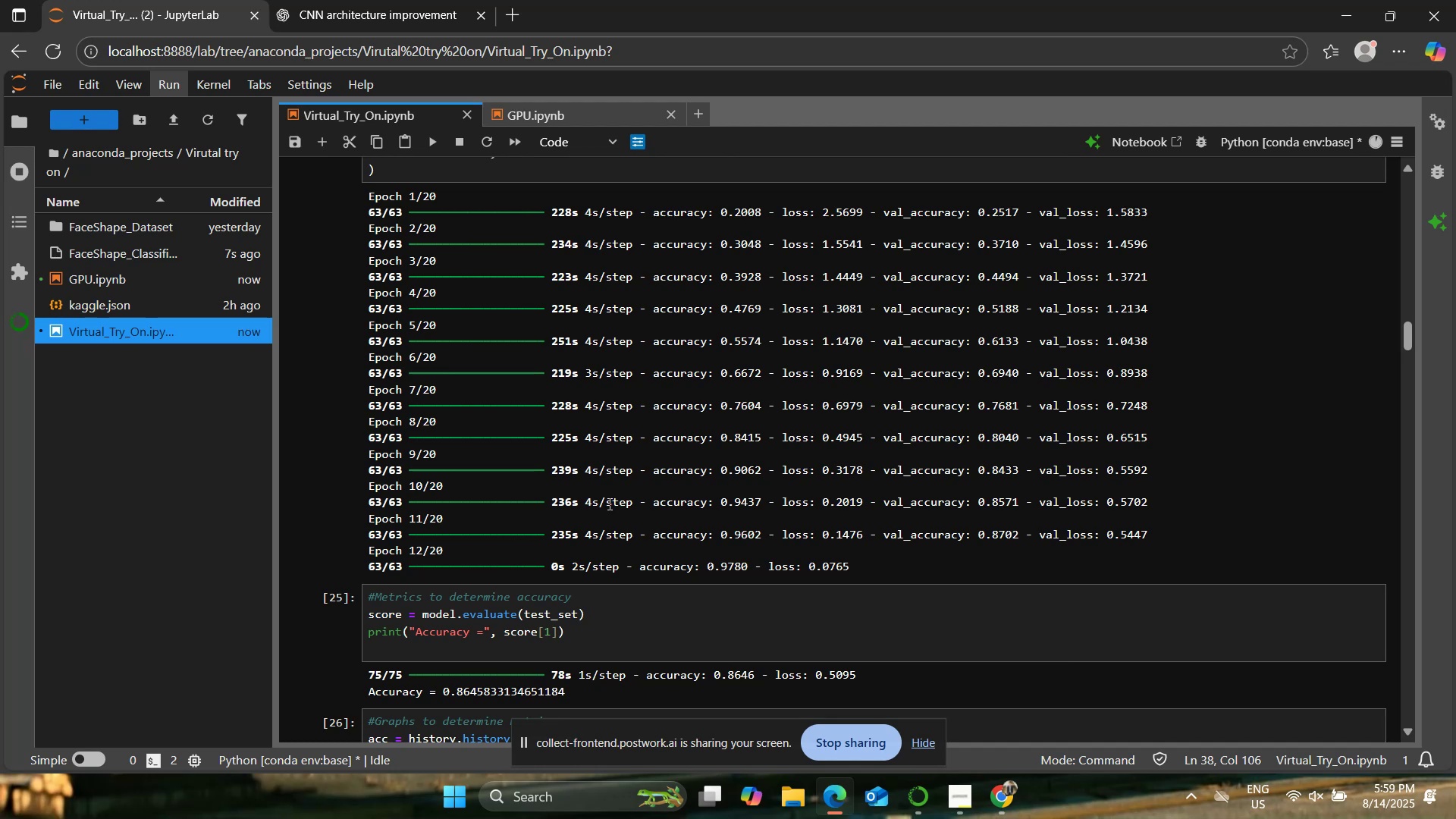 
wait(15.0)
 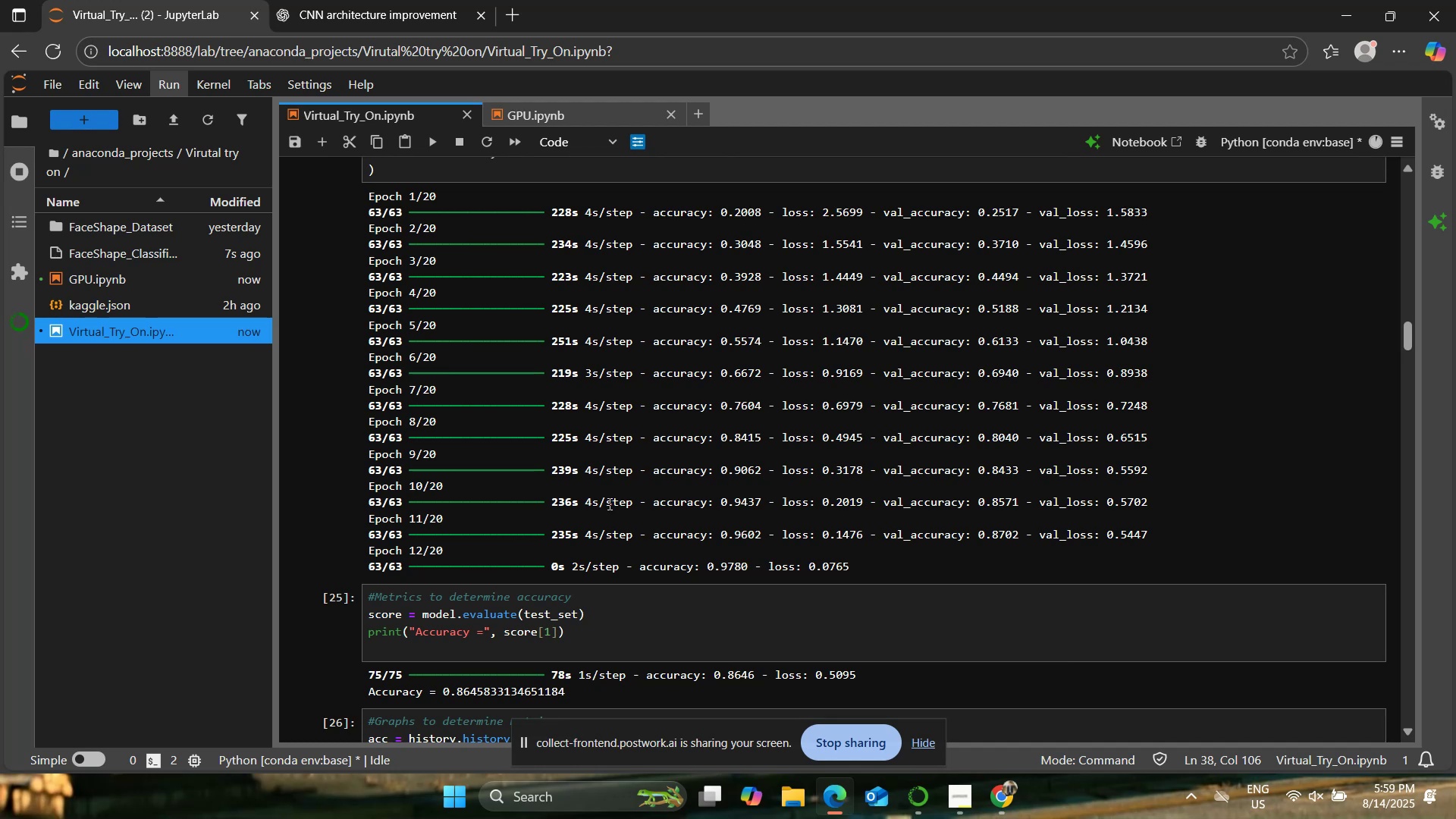 
left_click([423, 0])
 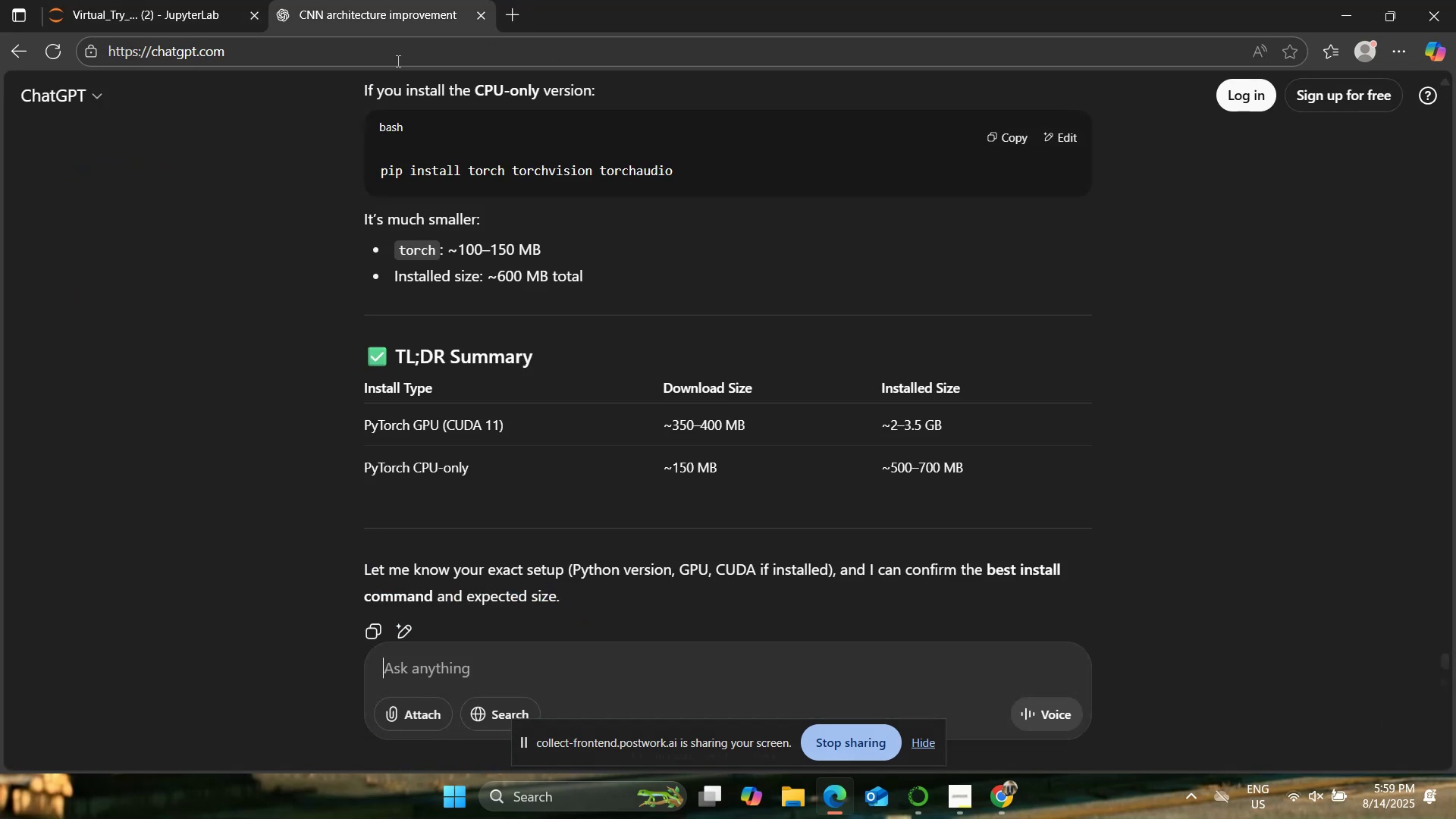 
scroll: coordinate [307, 148], scroll_direction: down, amount: 1.0
 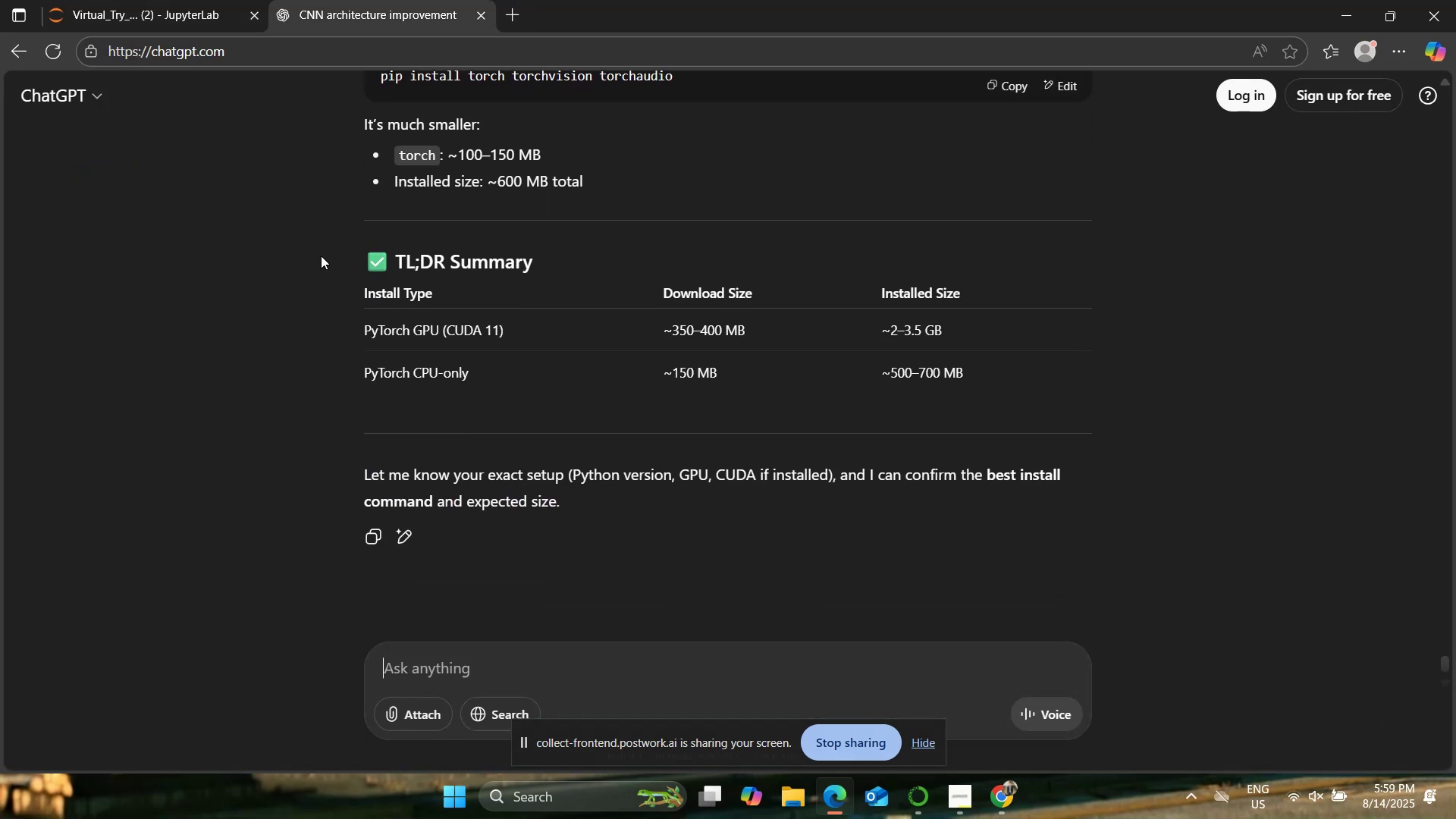 
left_click([184, 0])
 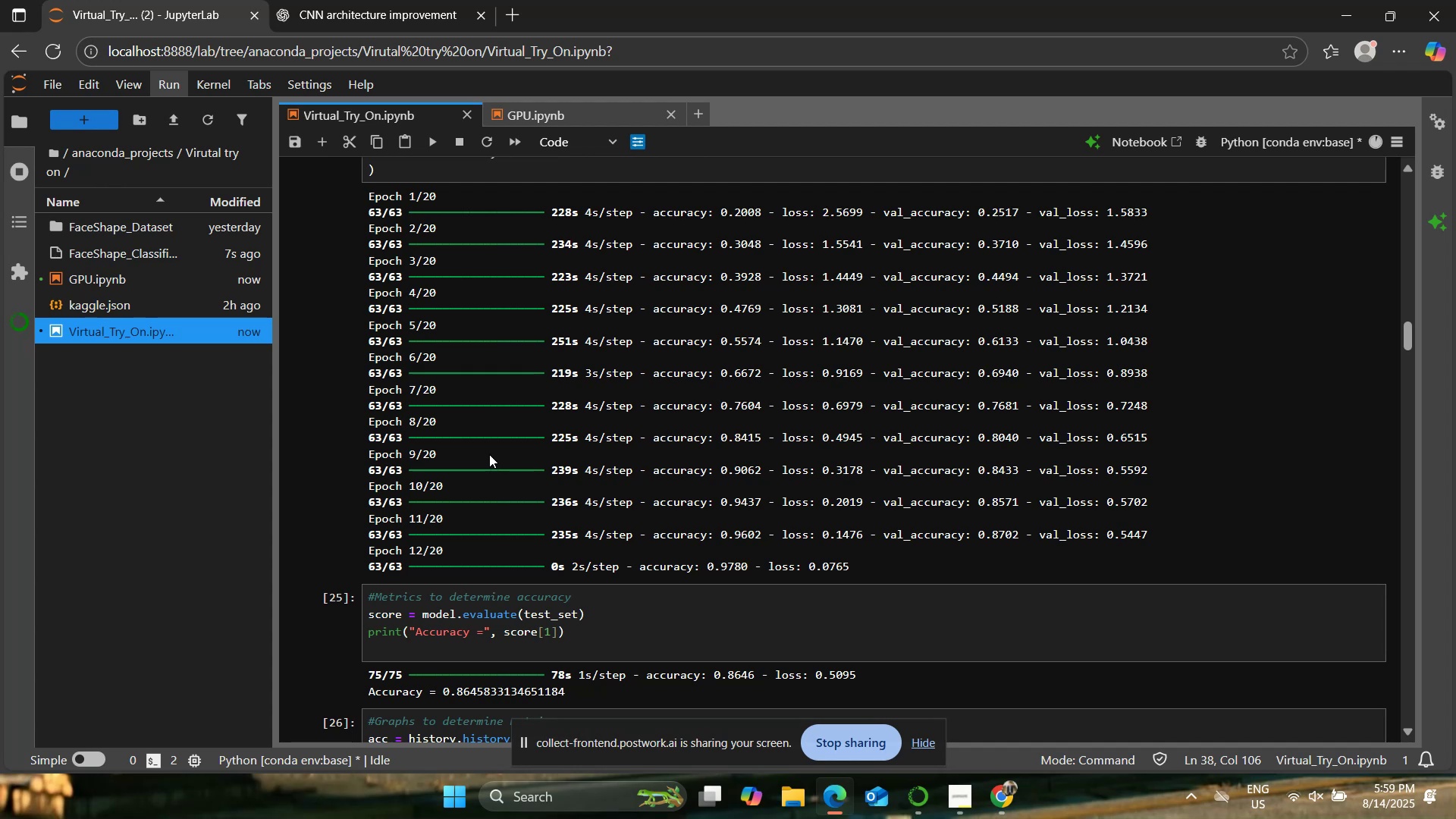 
wait(32.2)
 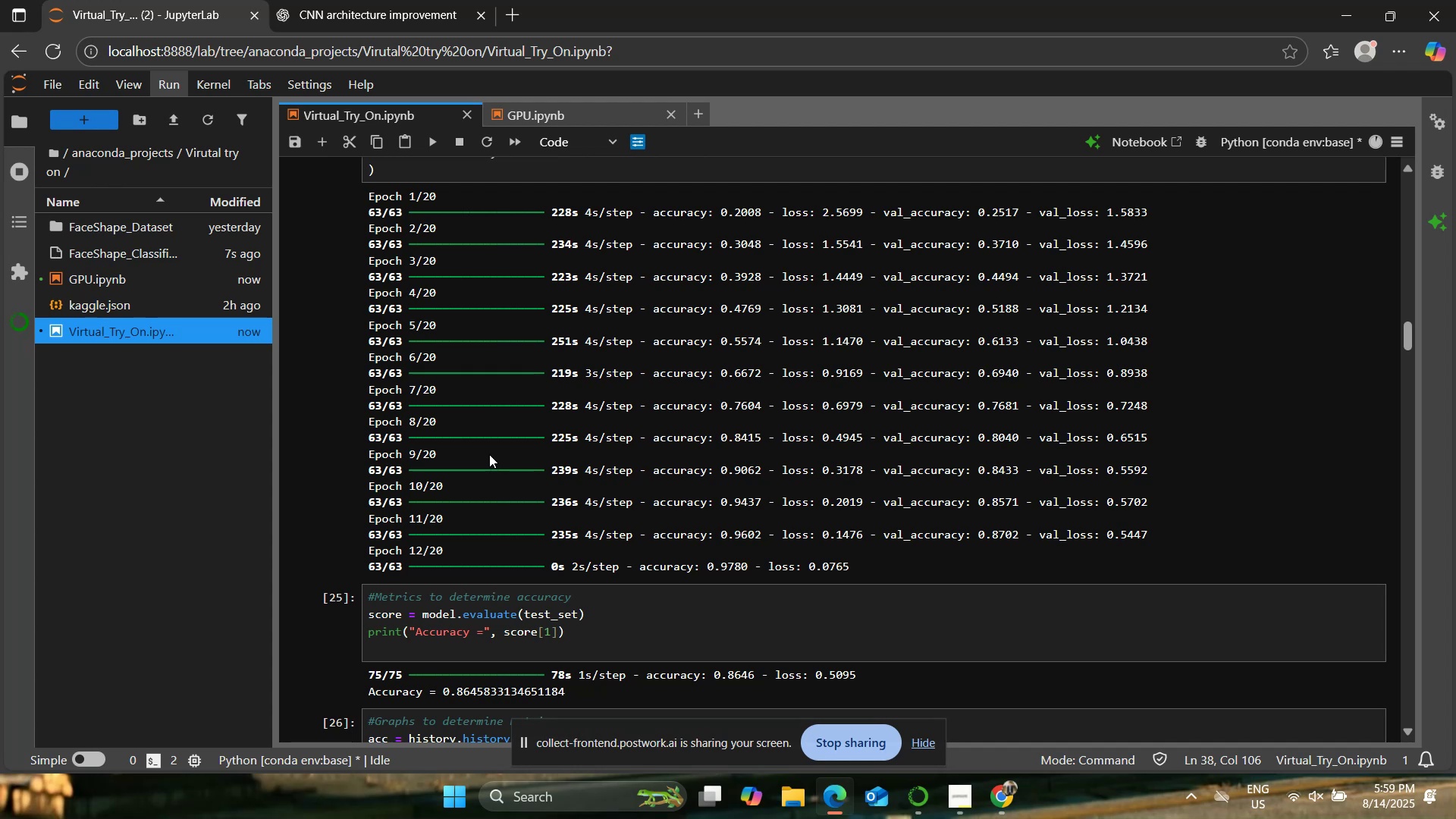 
left_click([448, 0])
 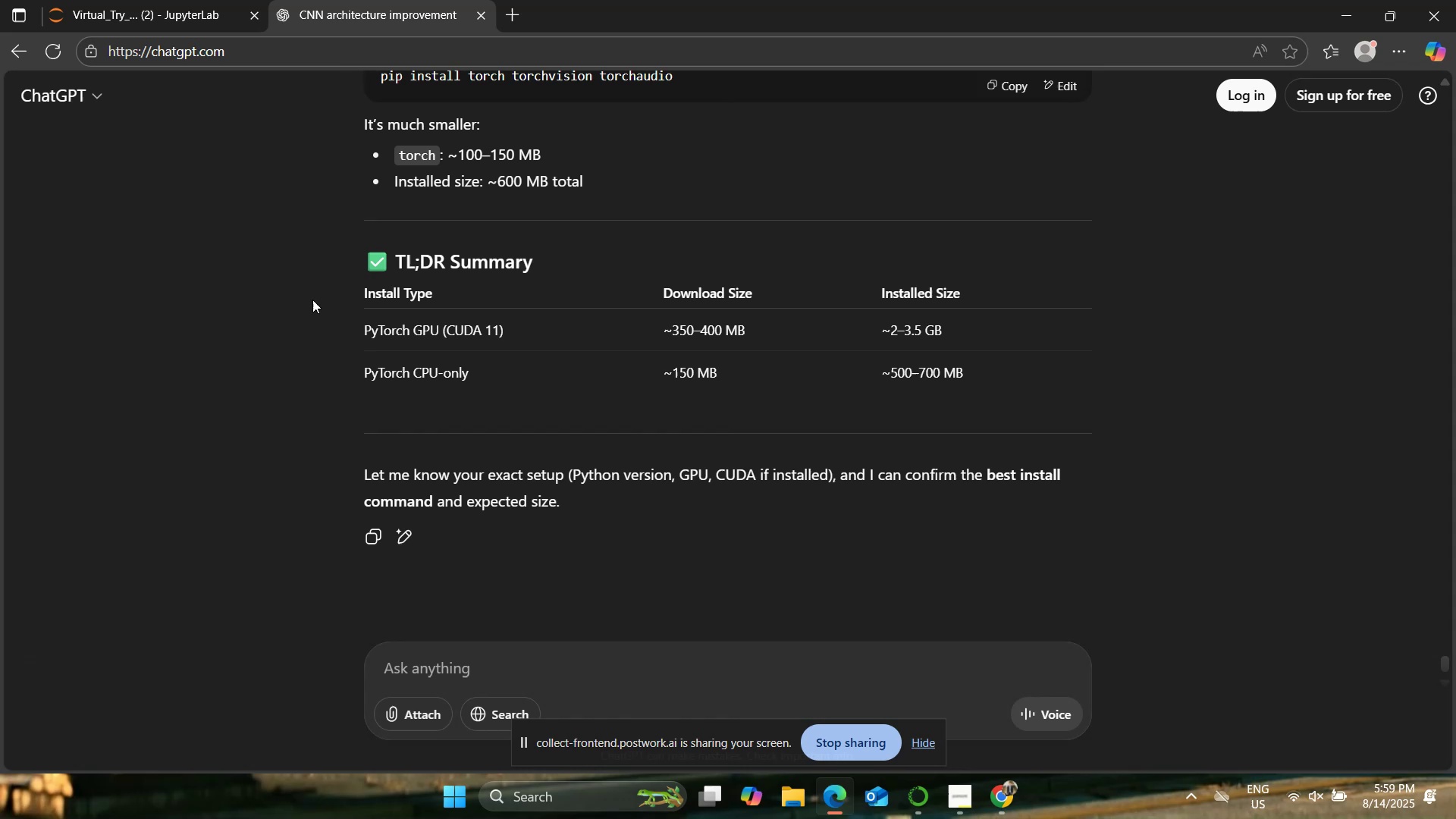 
scroll: coordinate [312, 300], scroll_direction: up, amount: 3.0
 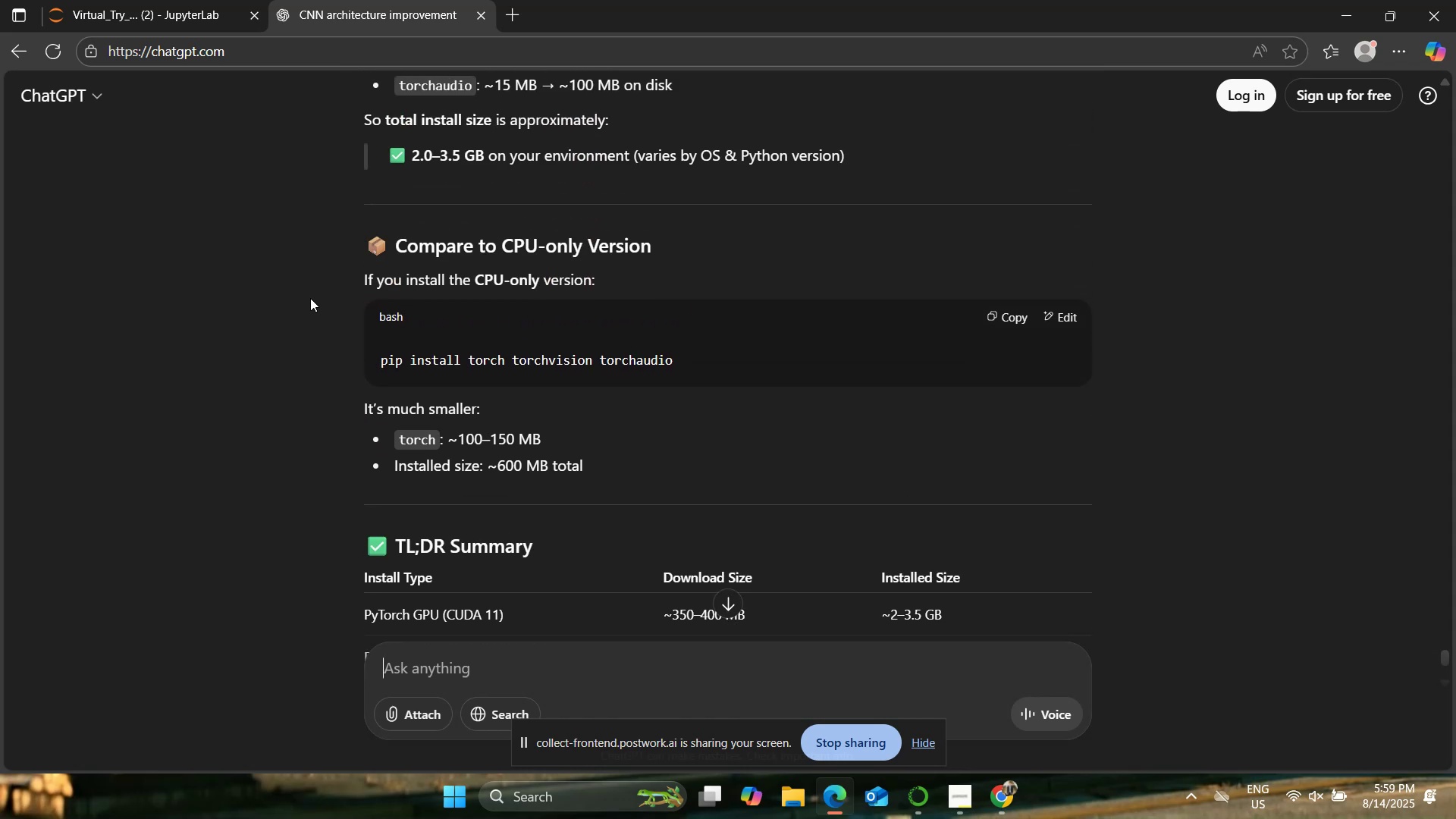 
left_click([155, 0])
 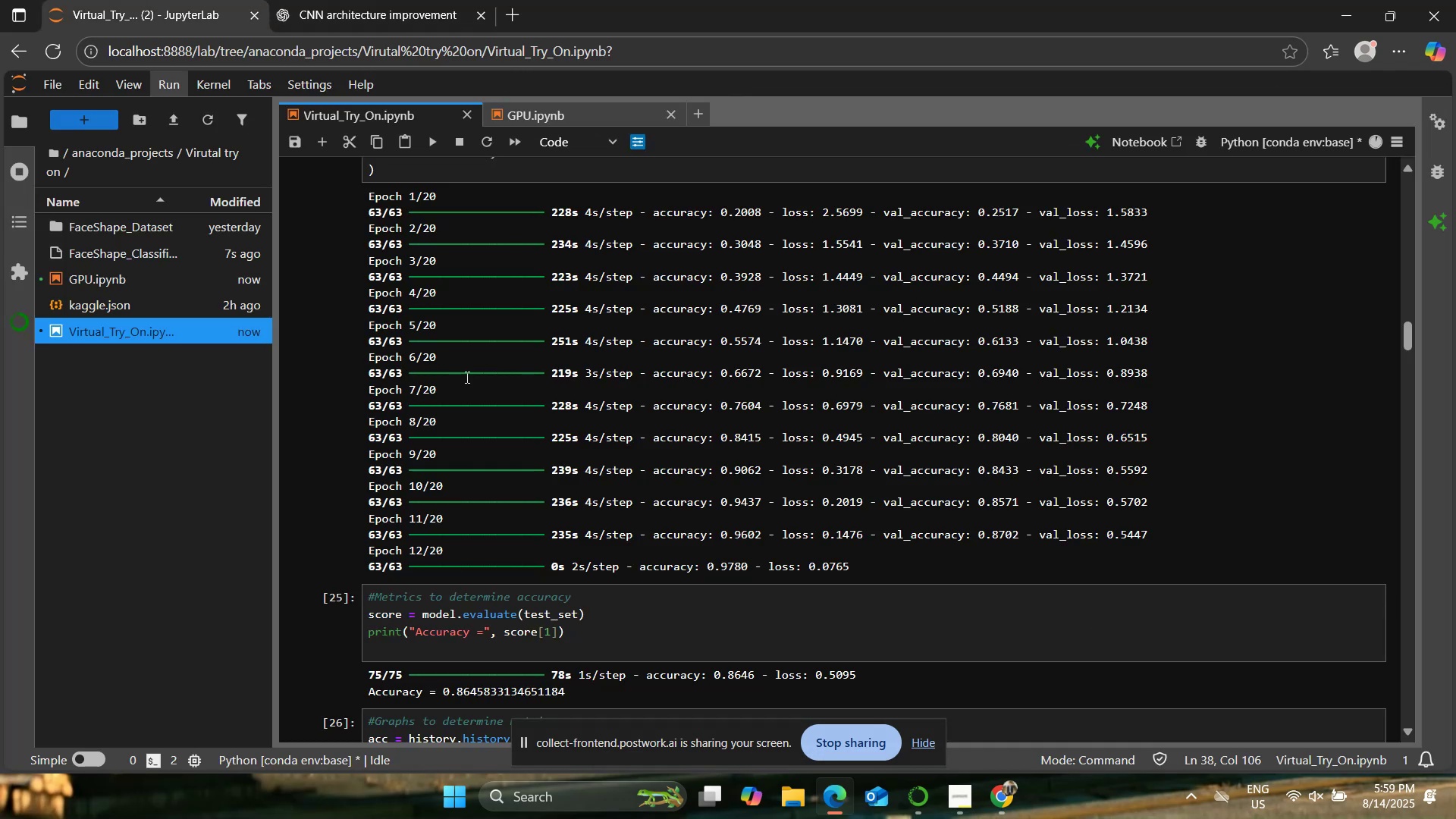 
scroll: coordinate [466, 377], scroll_direction: down, amount: 1.0
 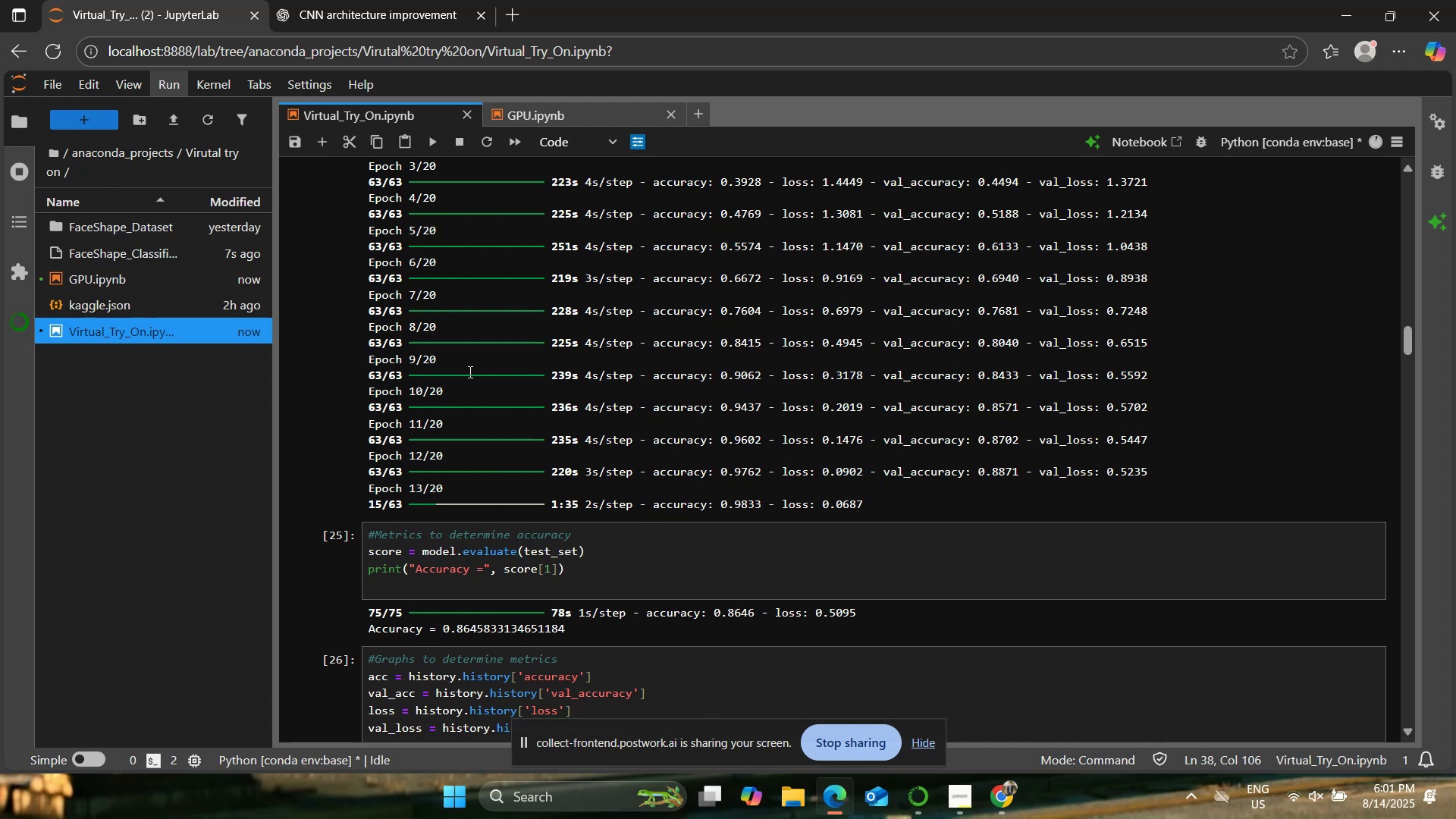 
wait(75.74)
 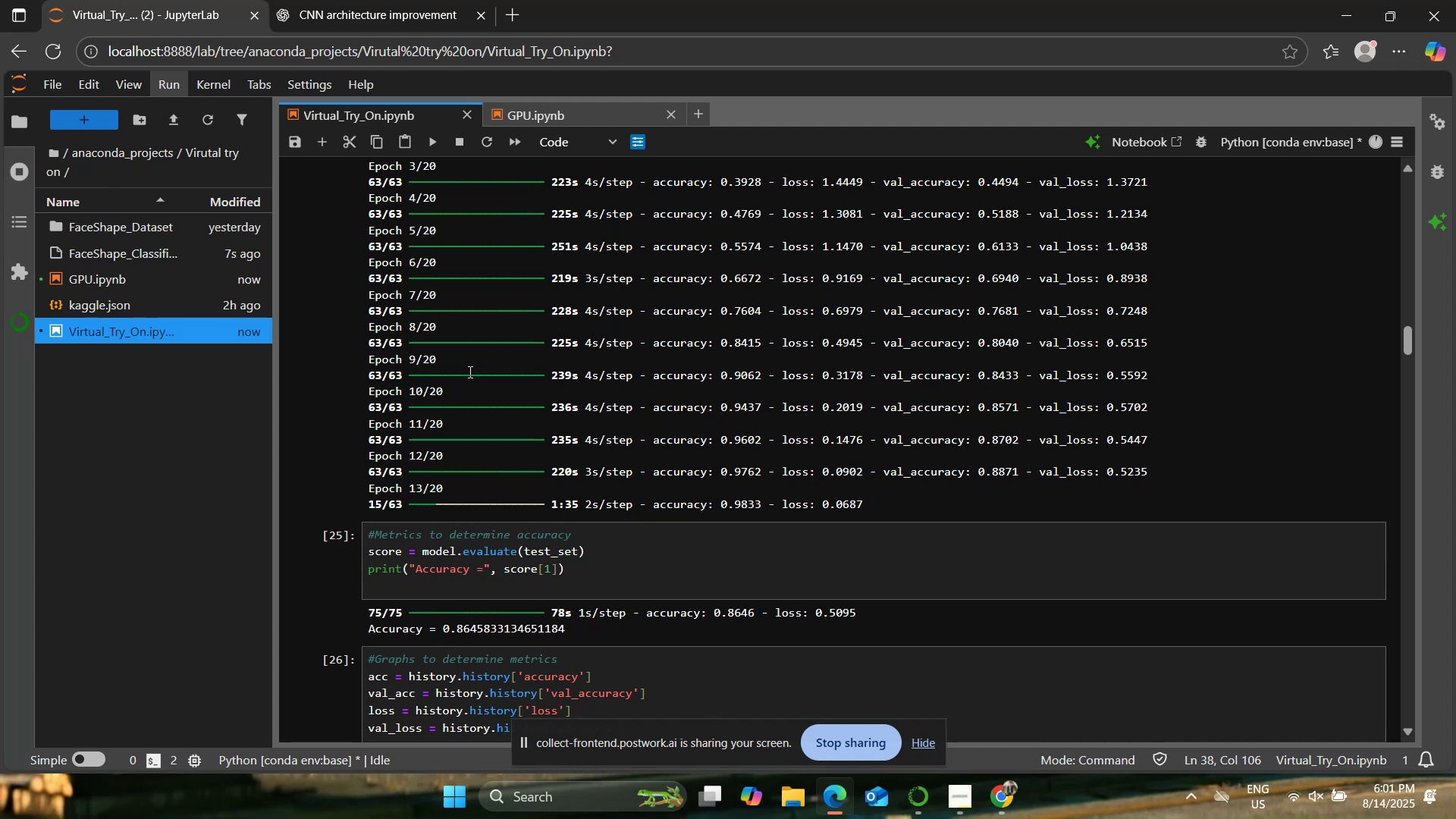 
left_click([438, 0])
 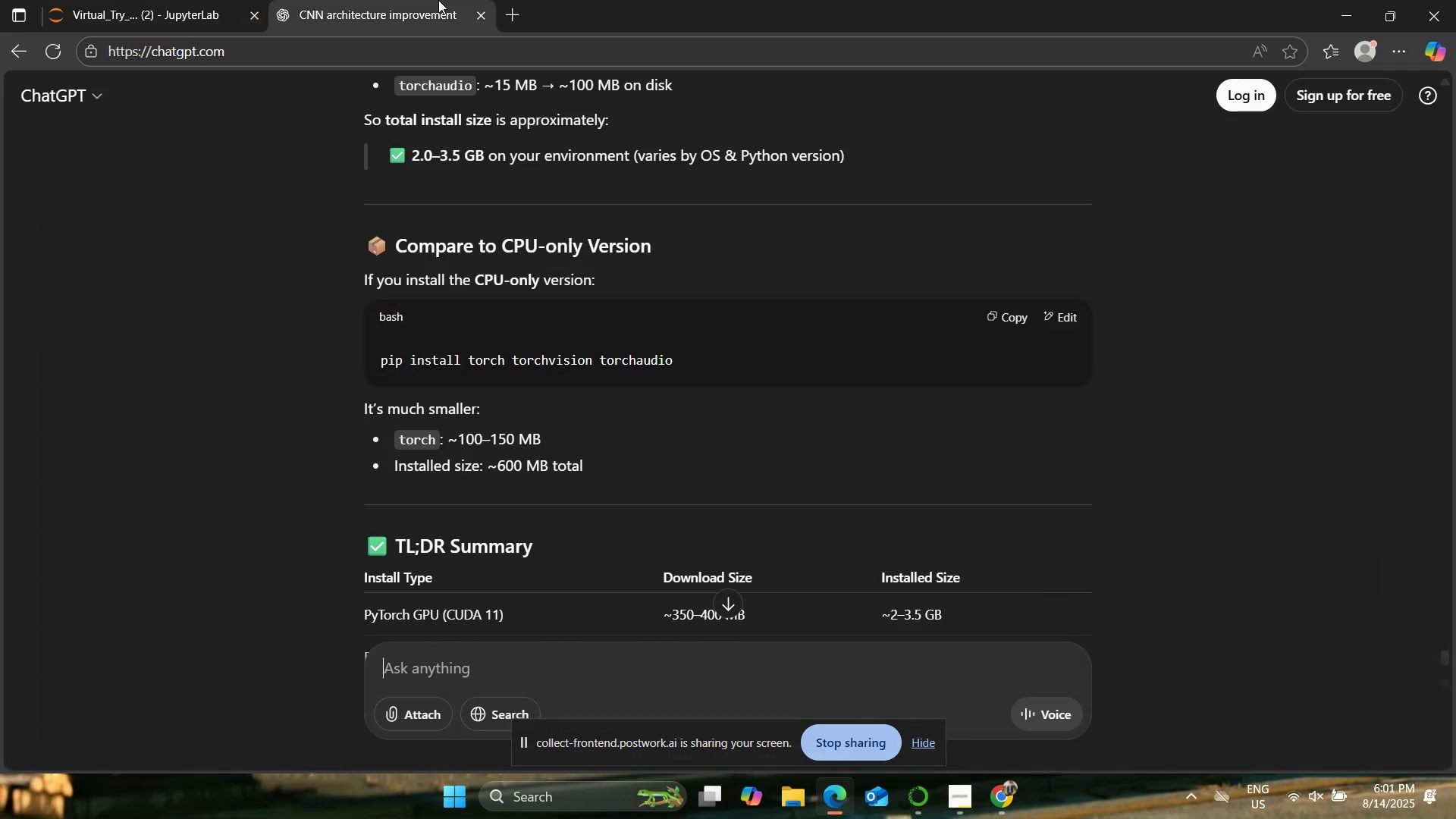 
scroll: coordinate [548, 405], scroll_direction: down, amount: 5.0
 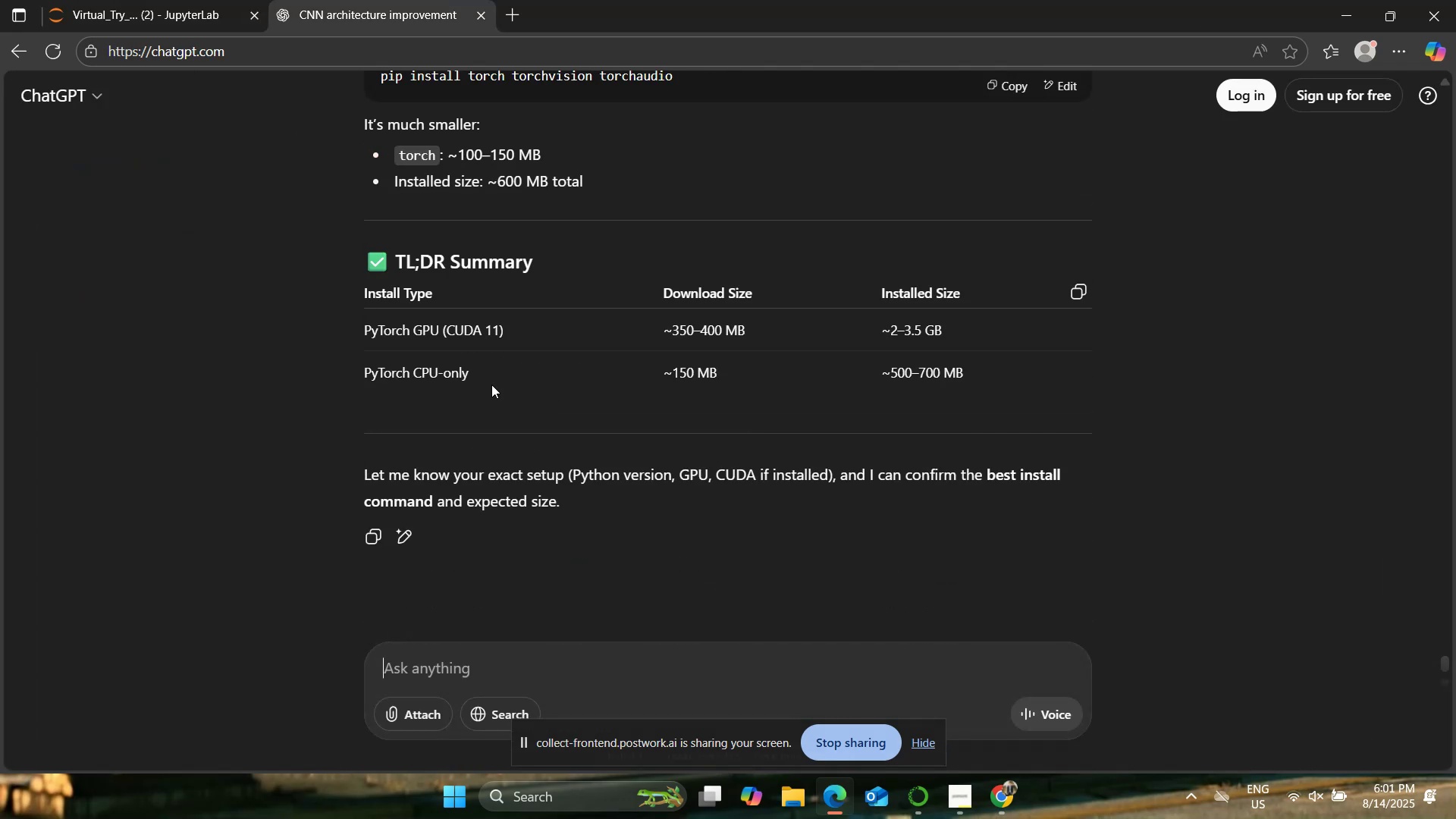 
left_click([183, 0])
 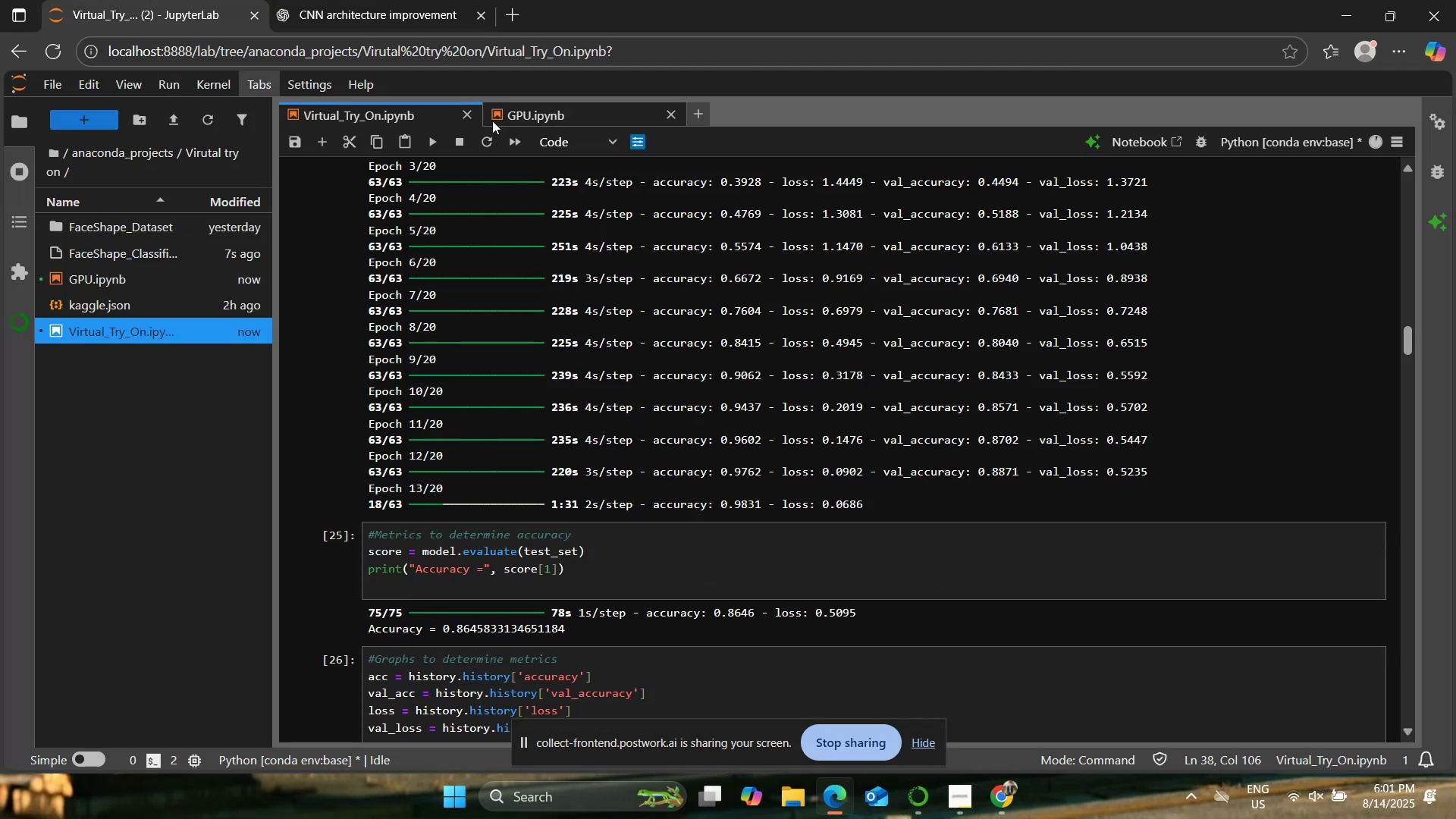 
left_click([522, 120])
 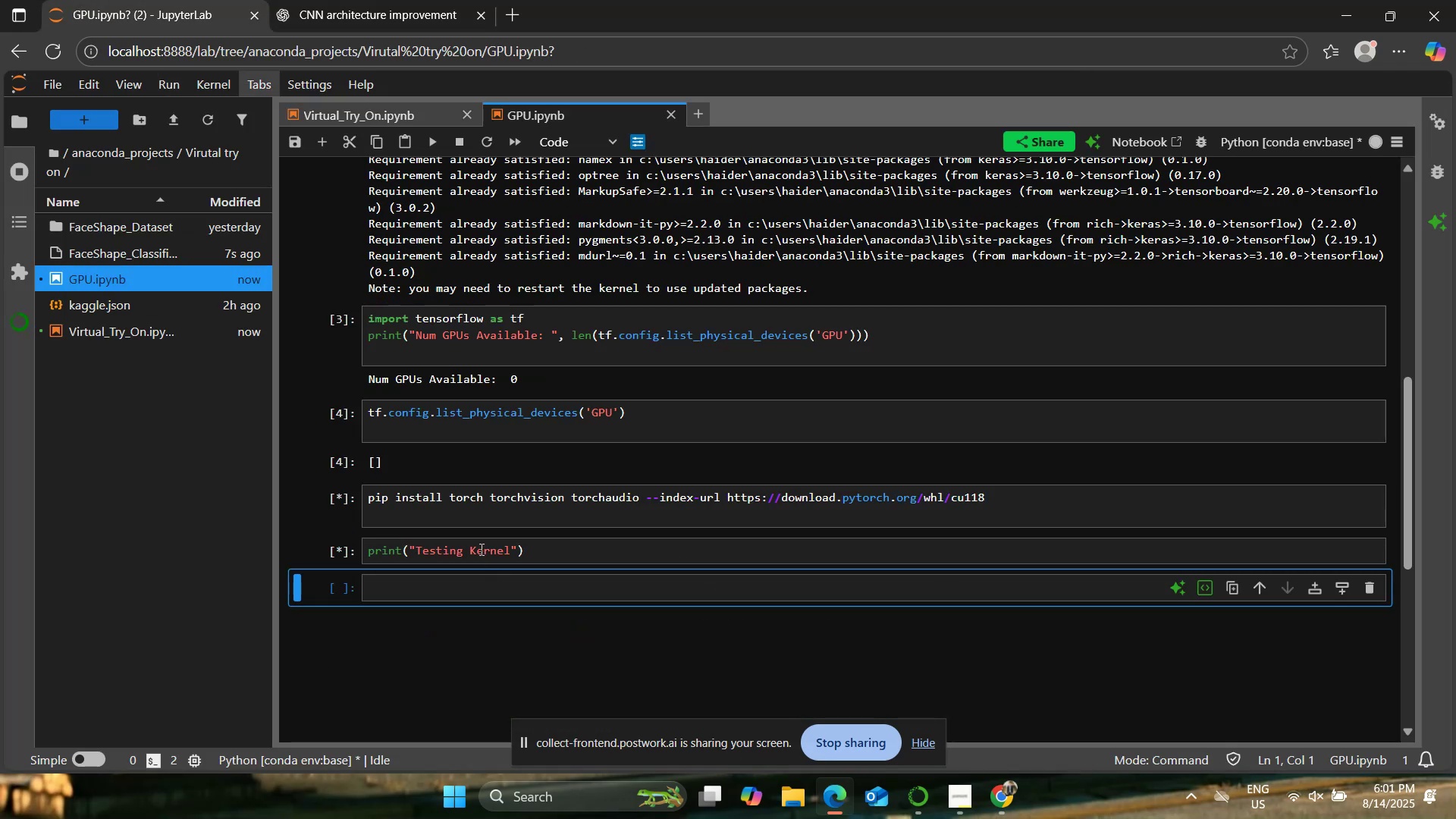 
left_click([469, 500])
 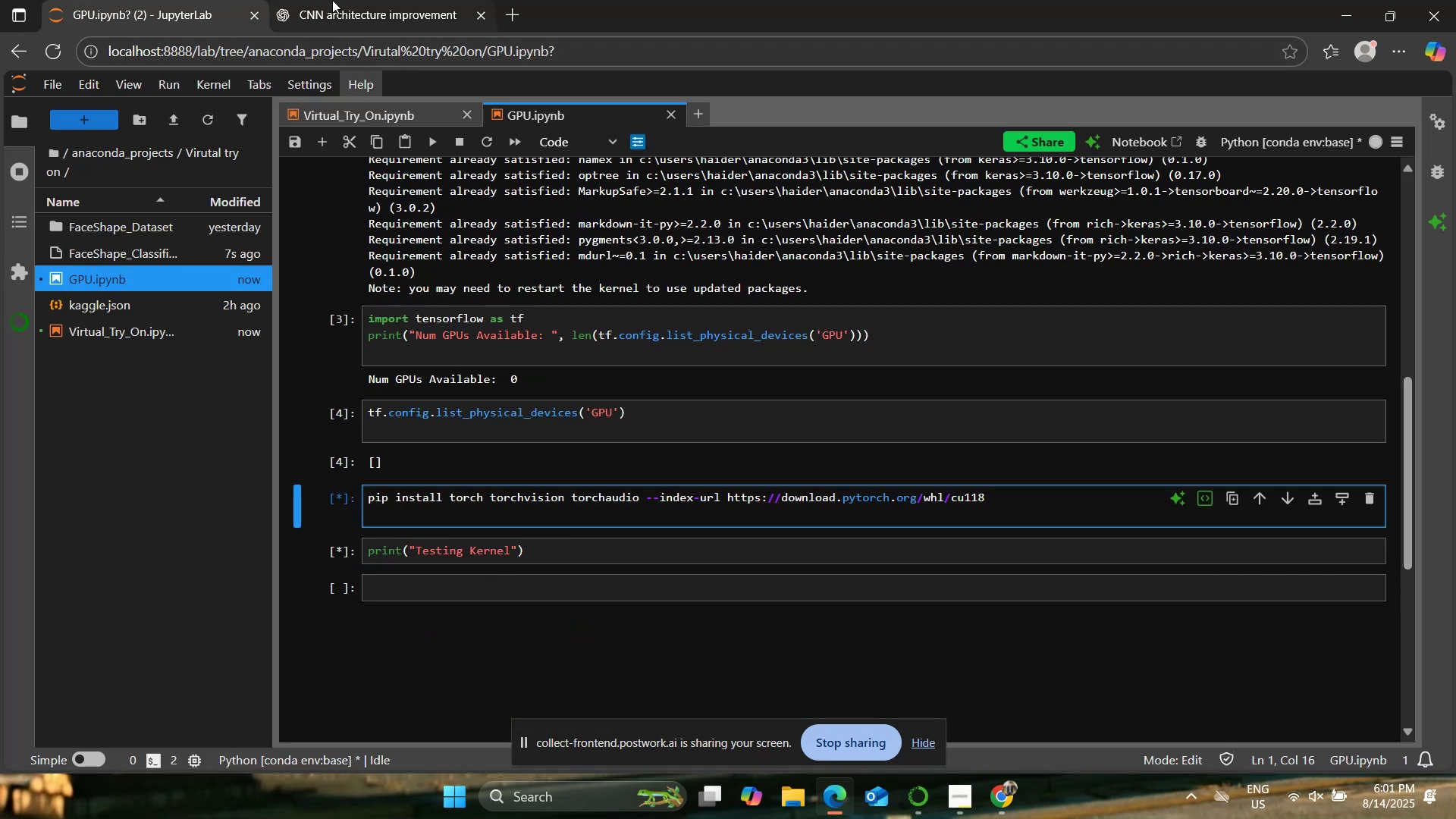 
left_click([335, 4])
 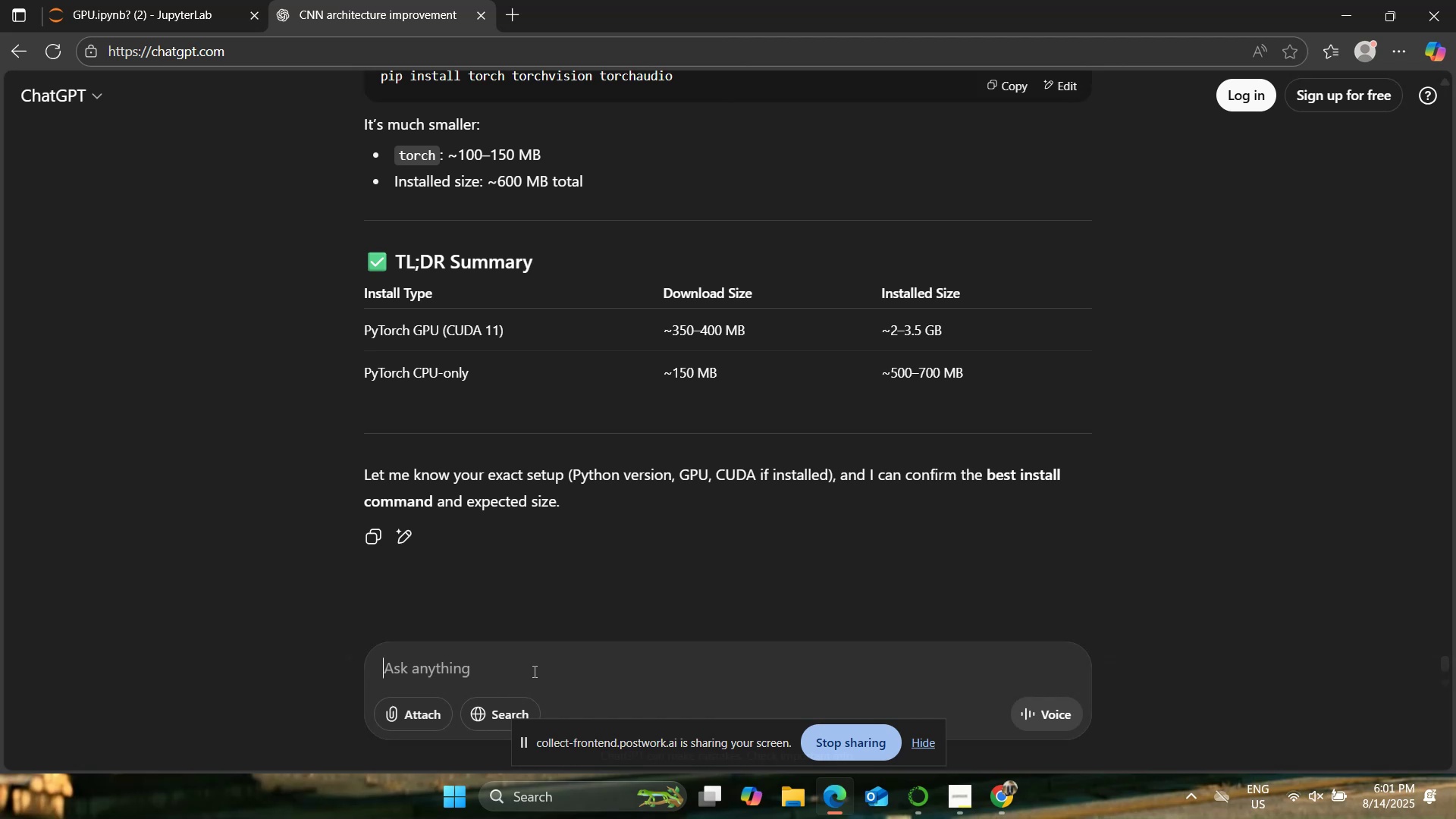 
type(s)
key(Backspace)
type(my kernel is busy for ig)
key(Backspace)
type( g u)
key(Backspace)
key(Backspace)
type(uess more than 20 minutes since i executed )
 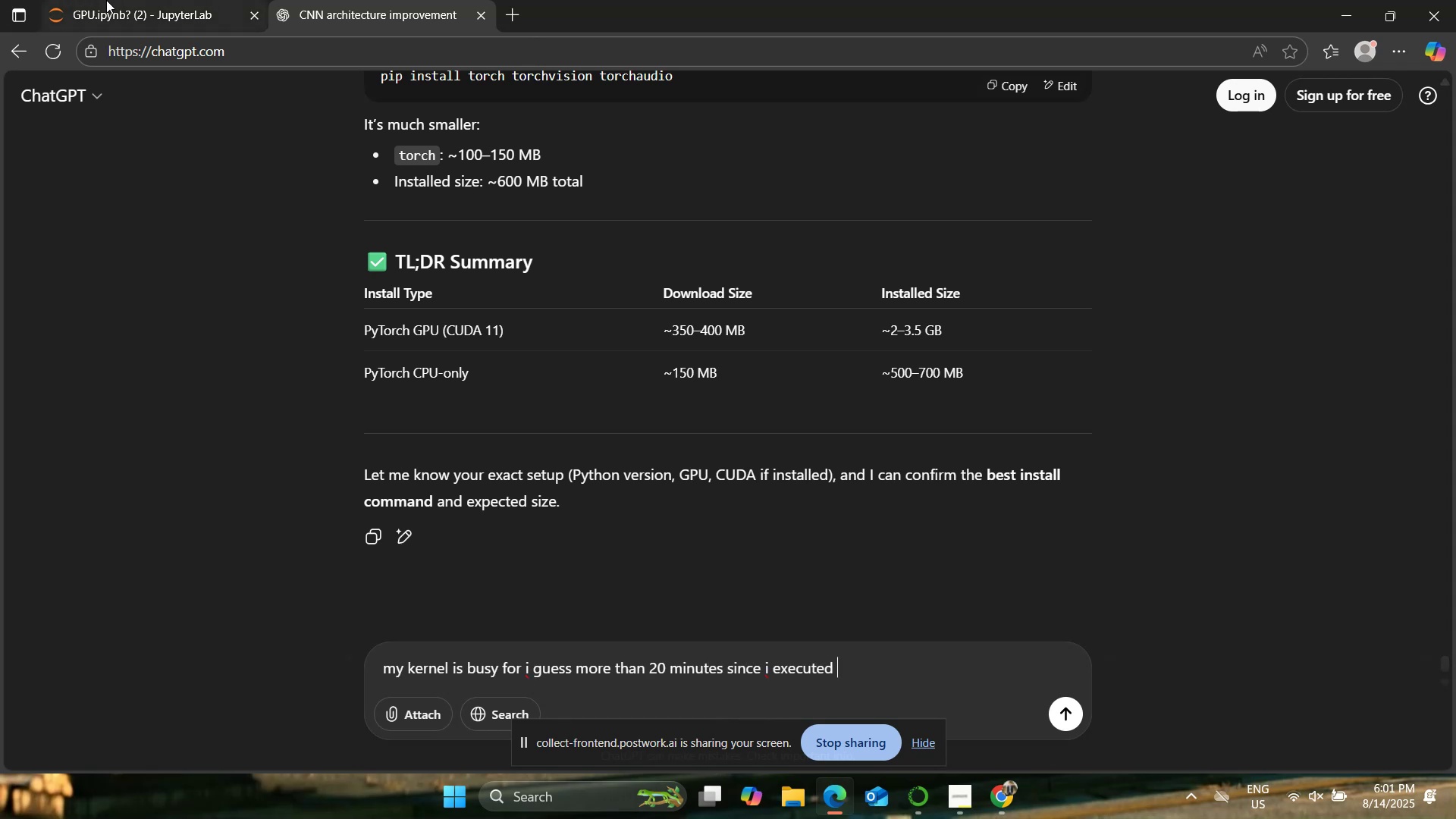 
left_click([106, 0])
 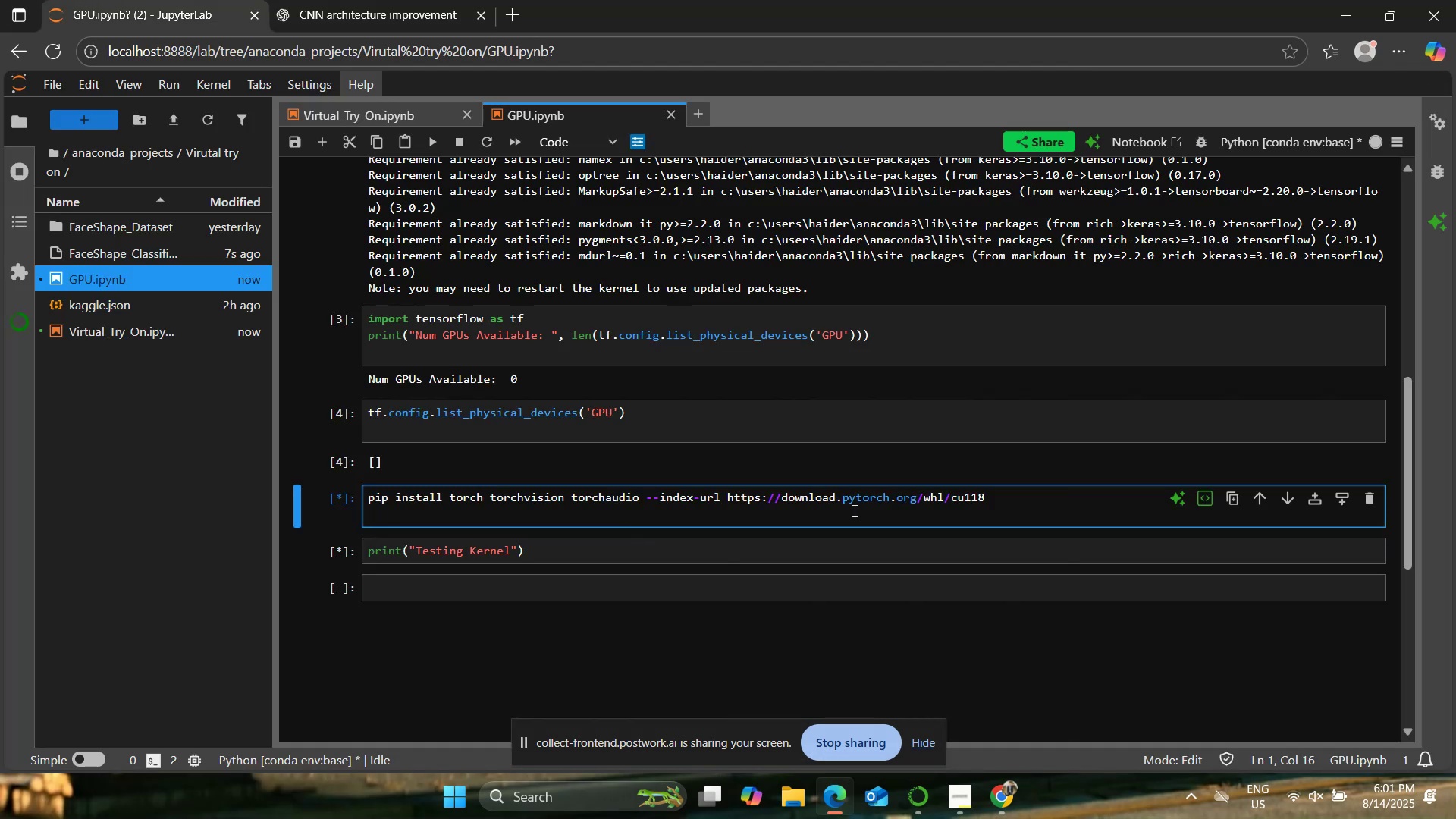 
left_click([855, 495])
 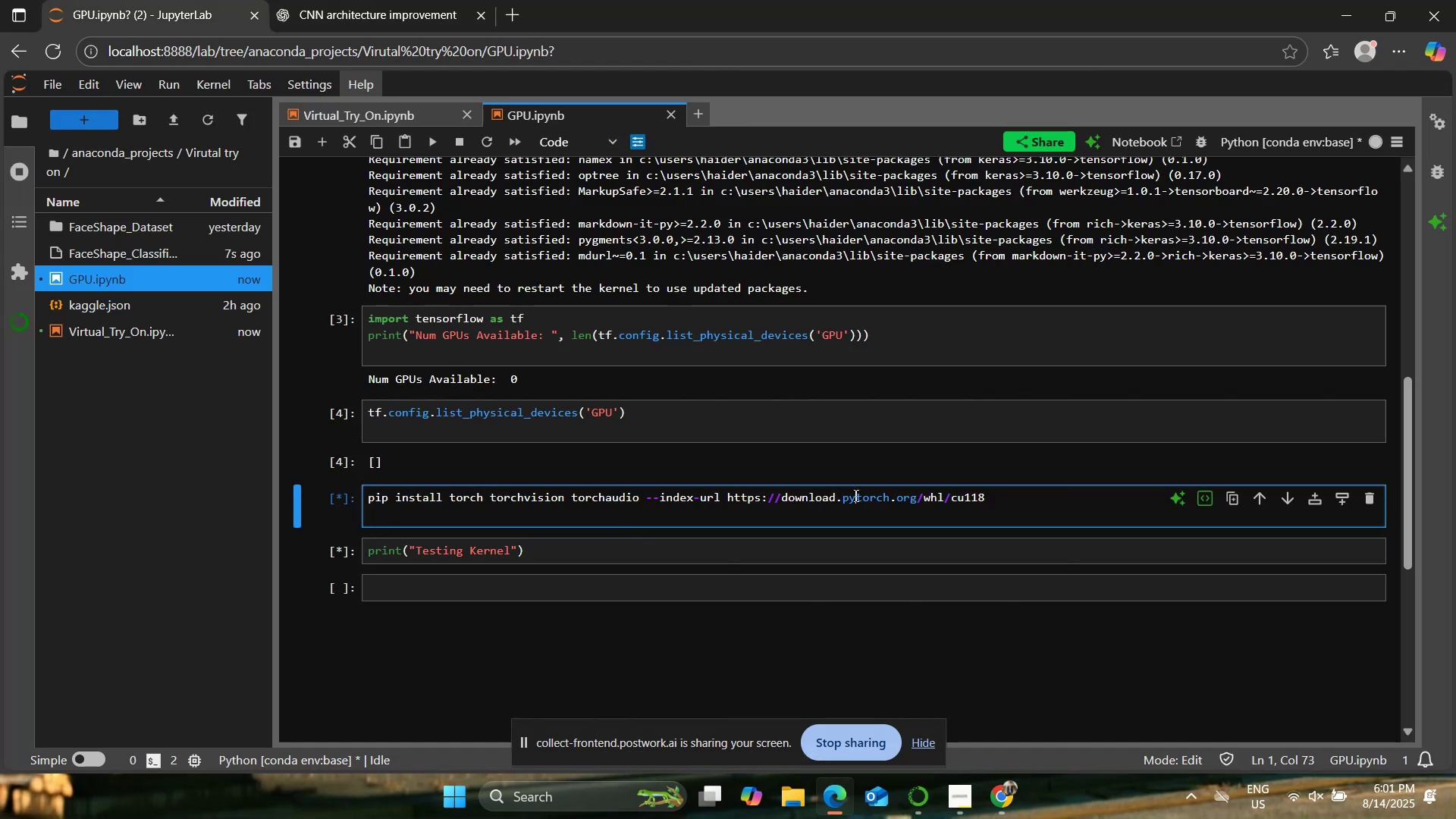 
key(Control+A)
 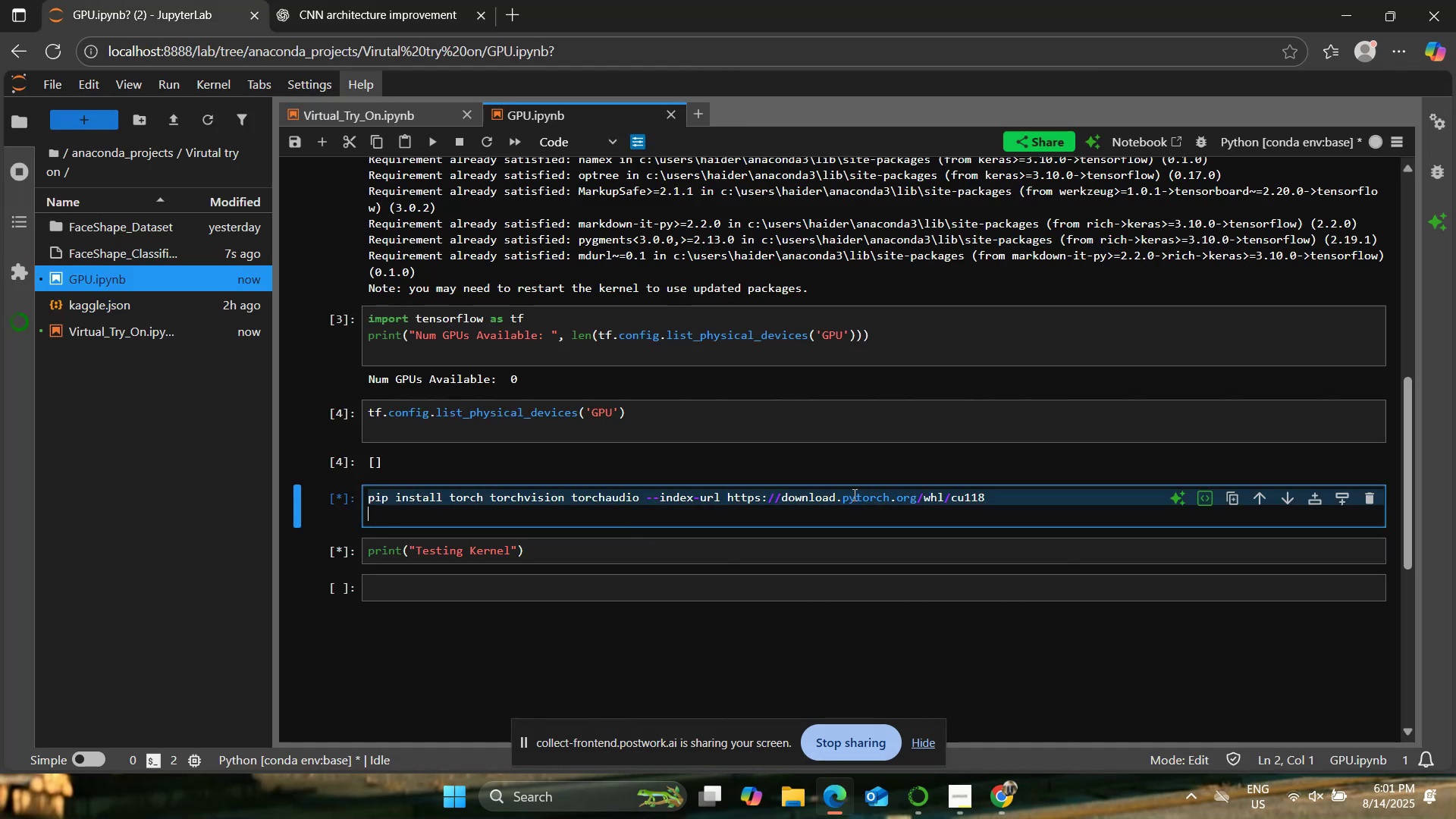 
key(Control+C)
 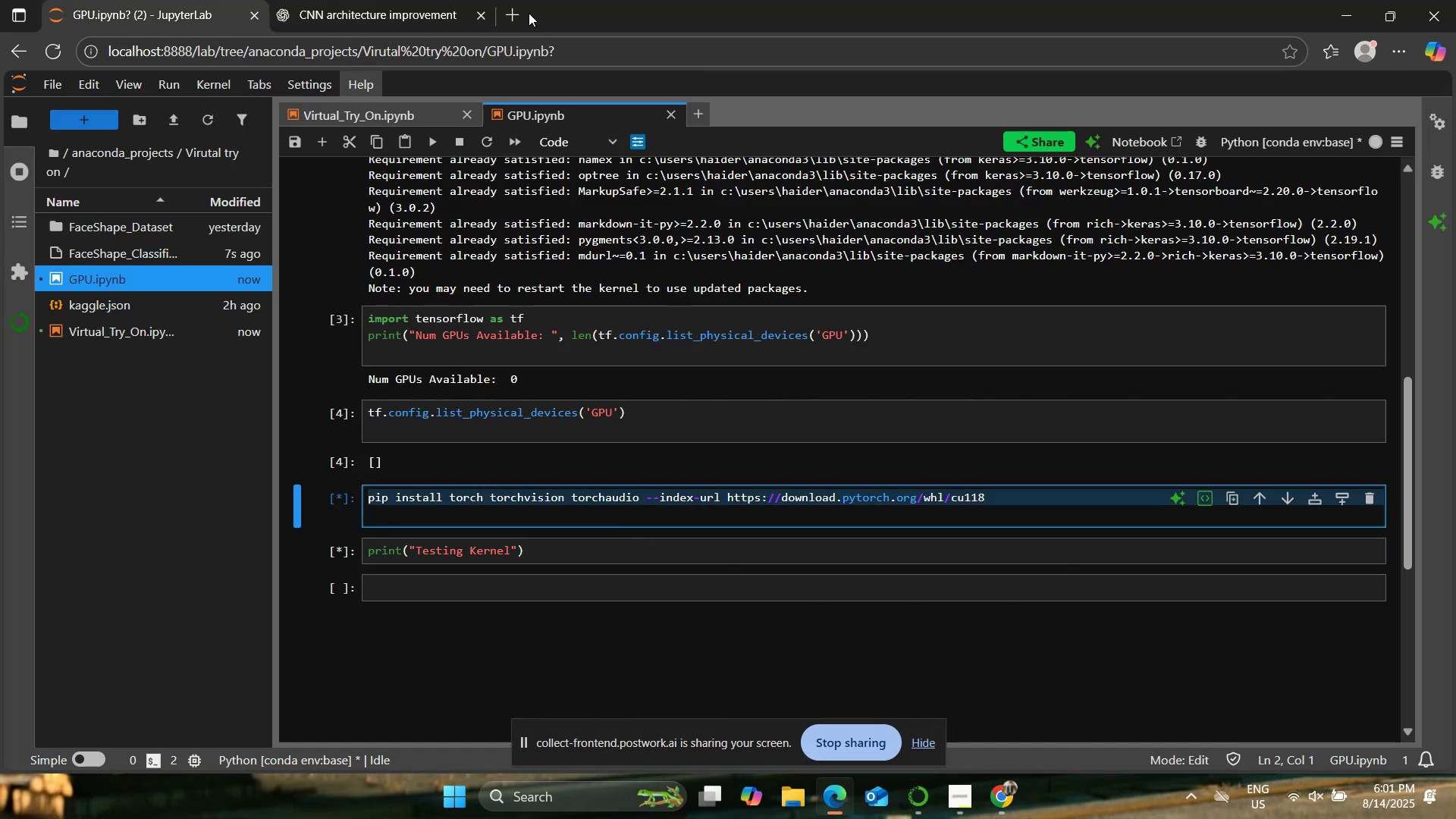 
left_click([433, 0])
 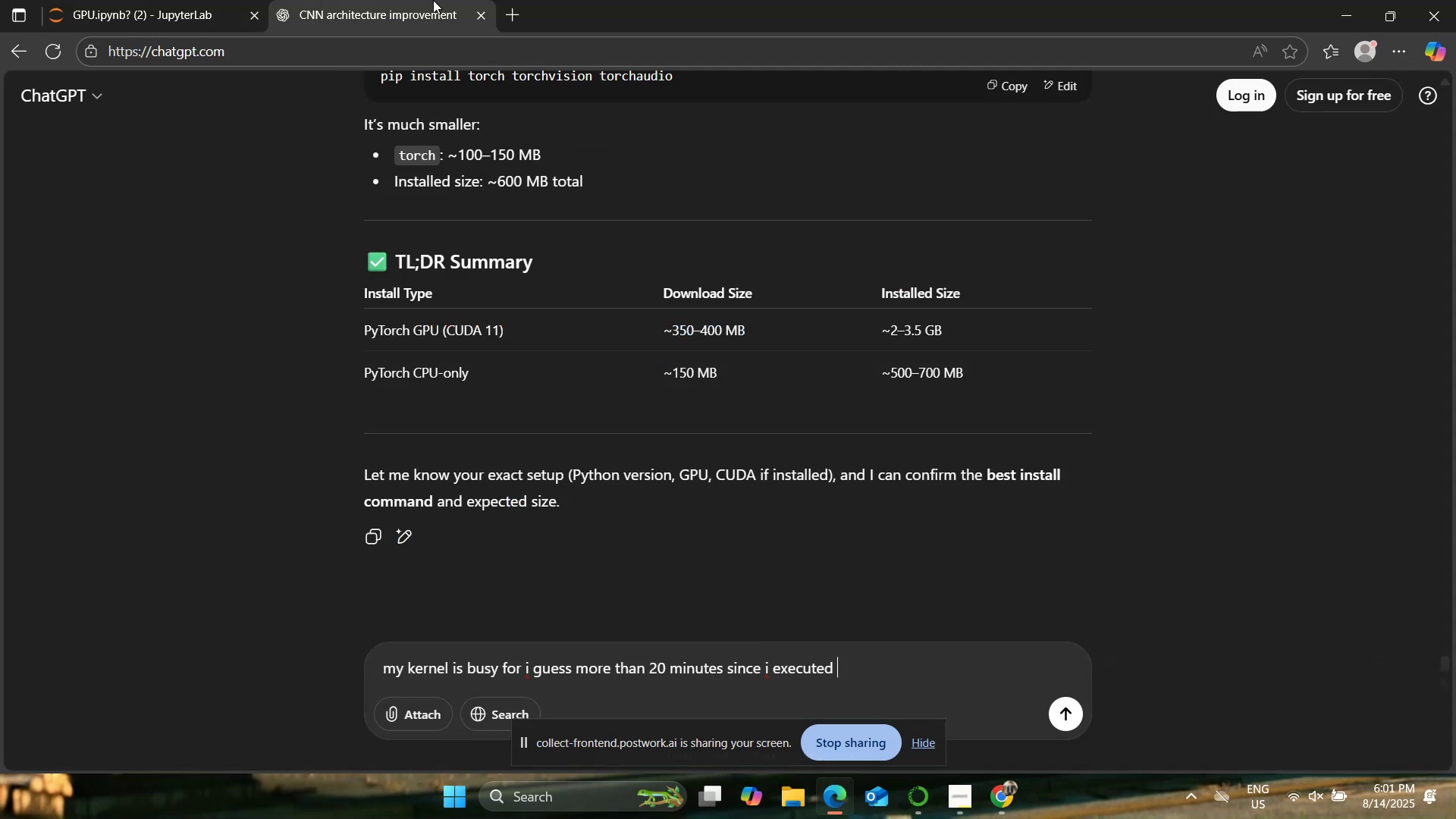 
key(Control+V)
 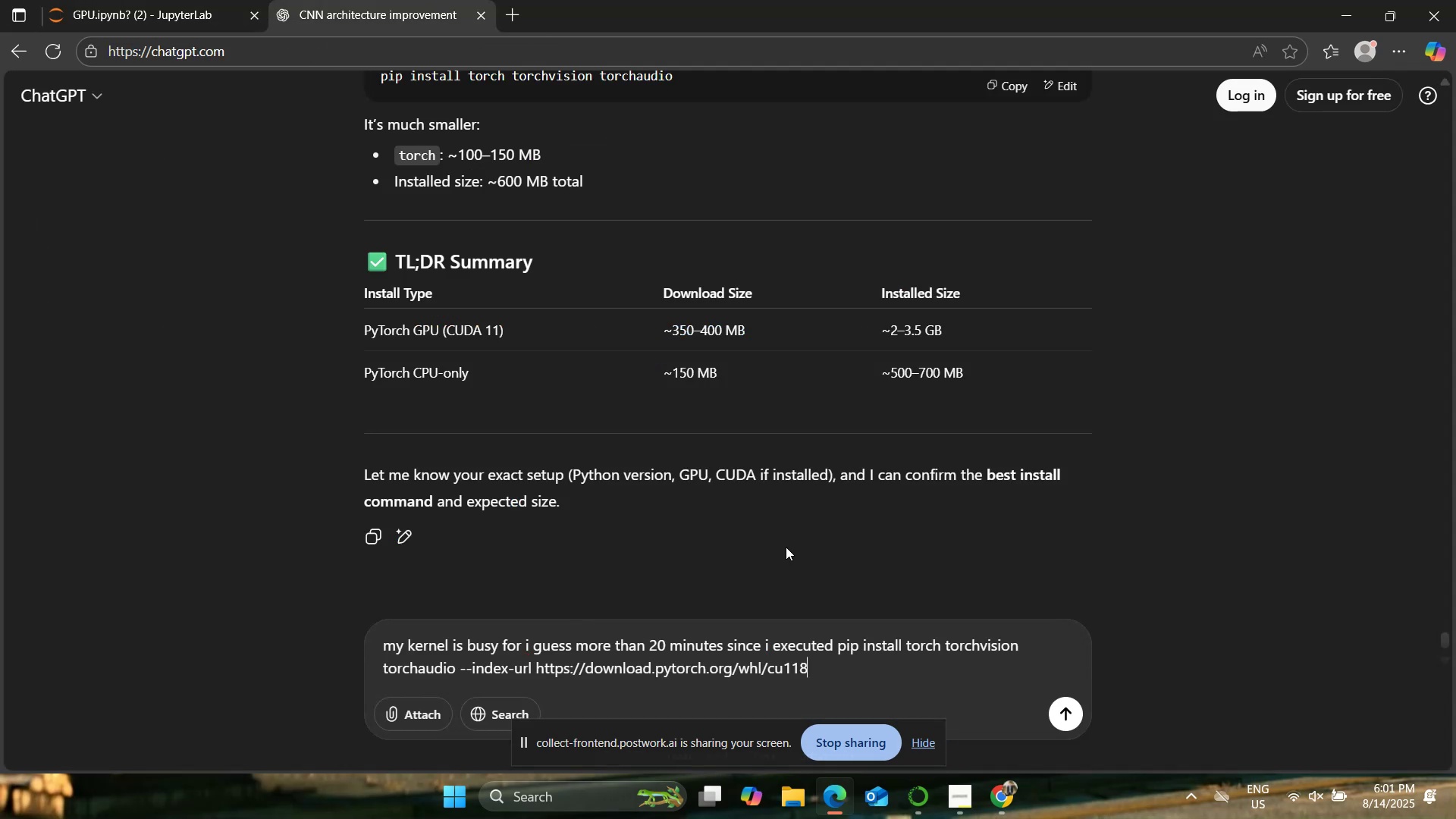 
wait(12.93)
 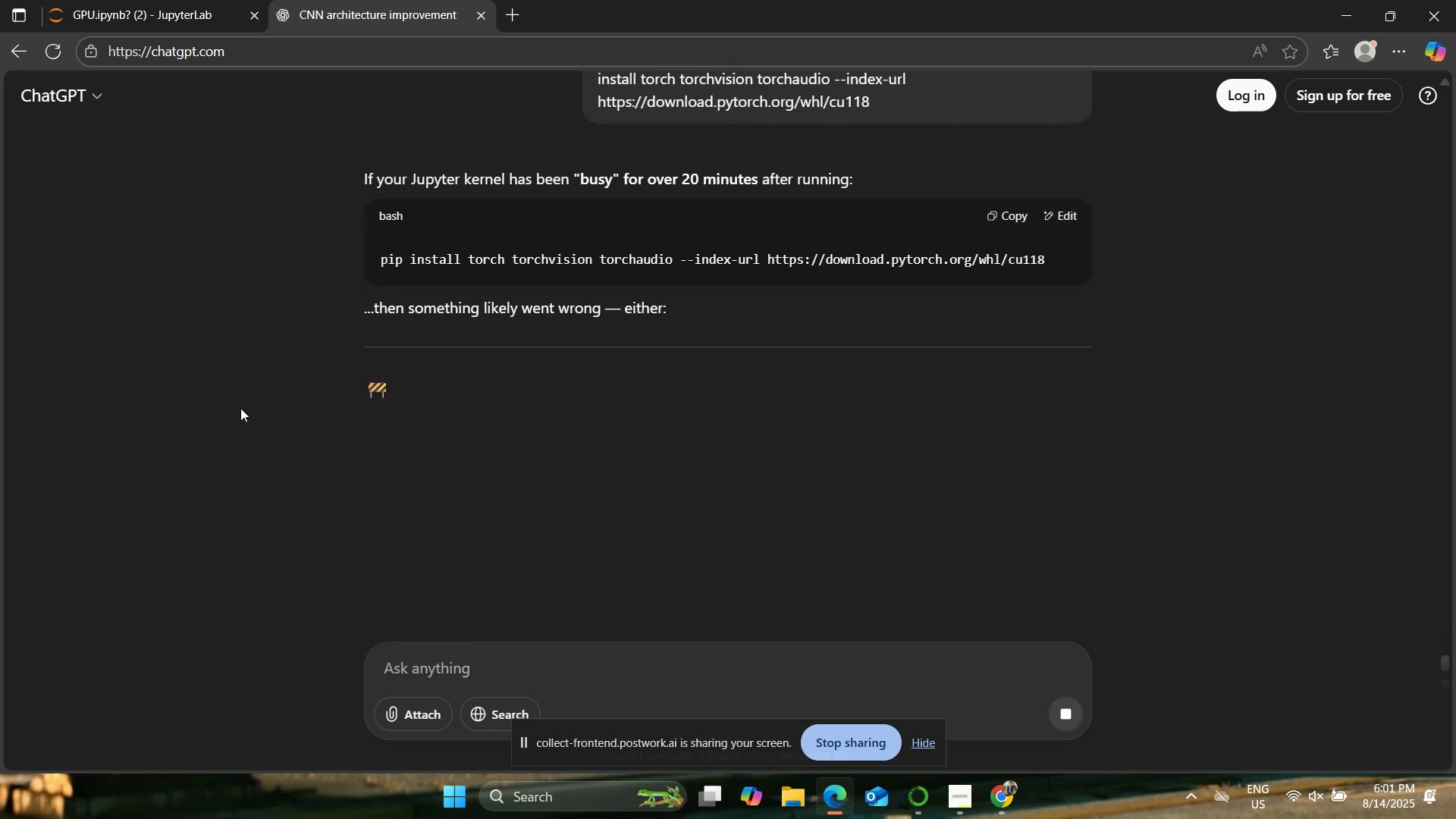 
scroll: coordinate [184, 397], scroll_direction: down, amount: 2.0
 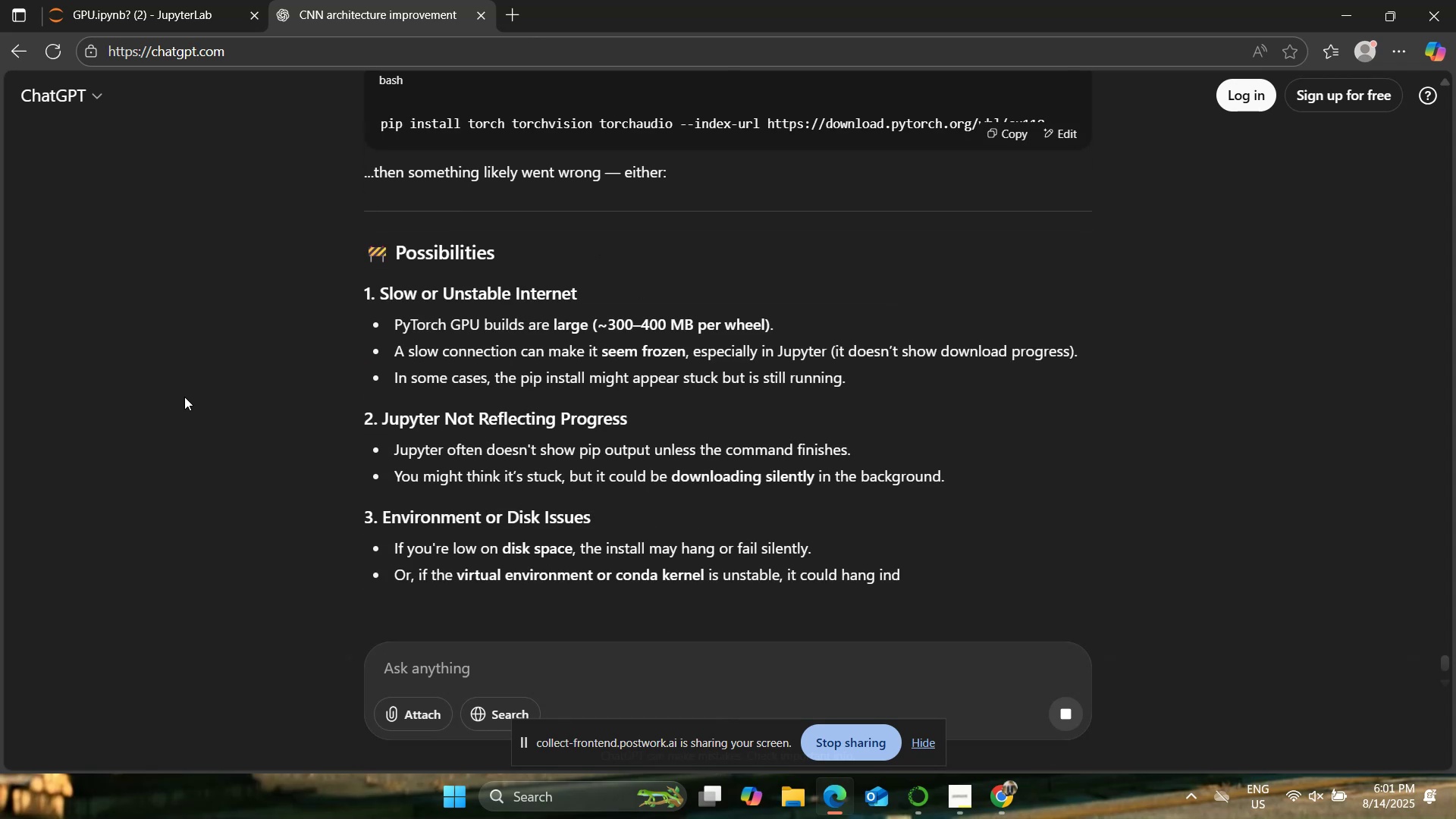 
left_click([186, 0])
 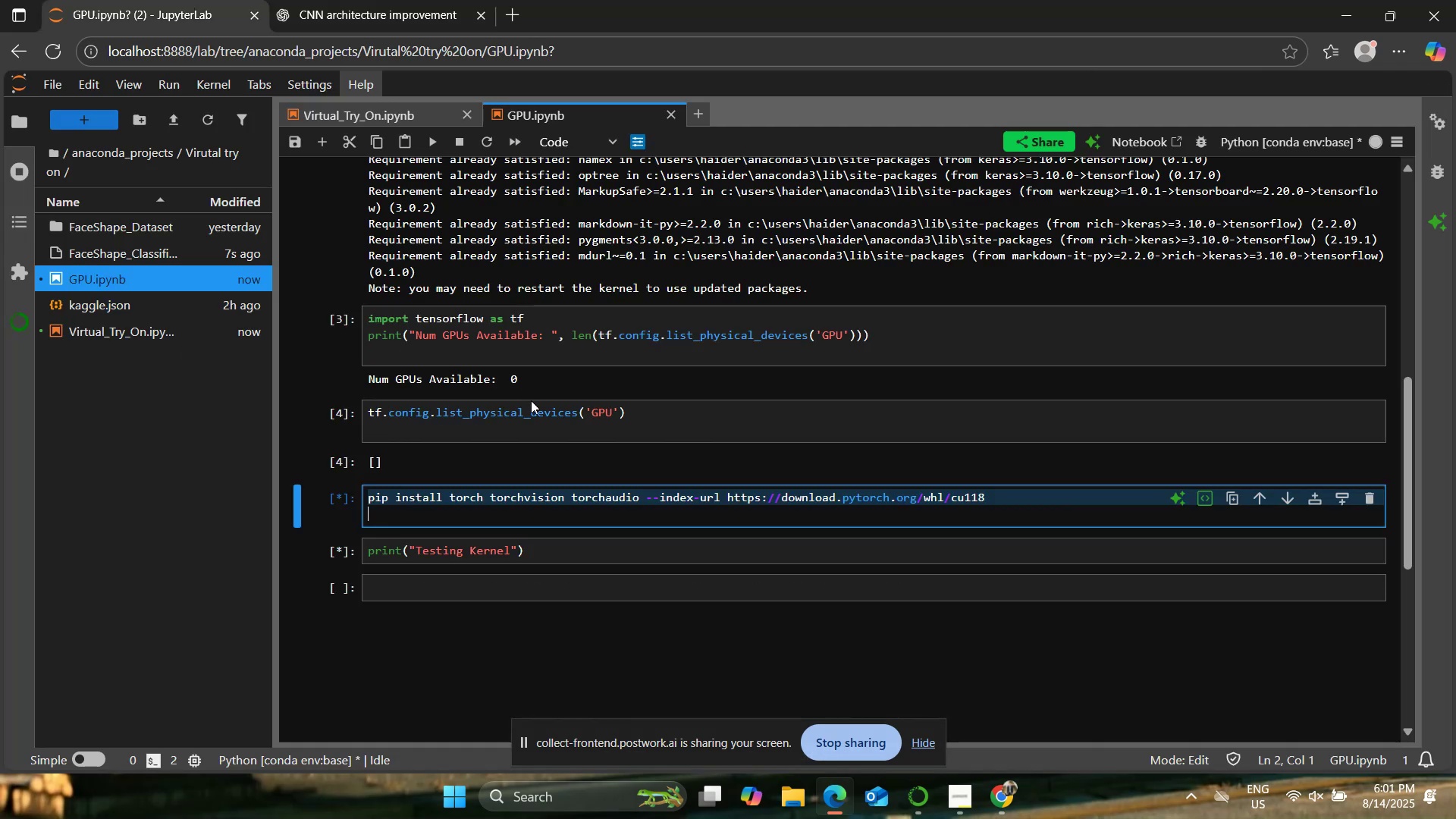 
left_click([594, 507])
 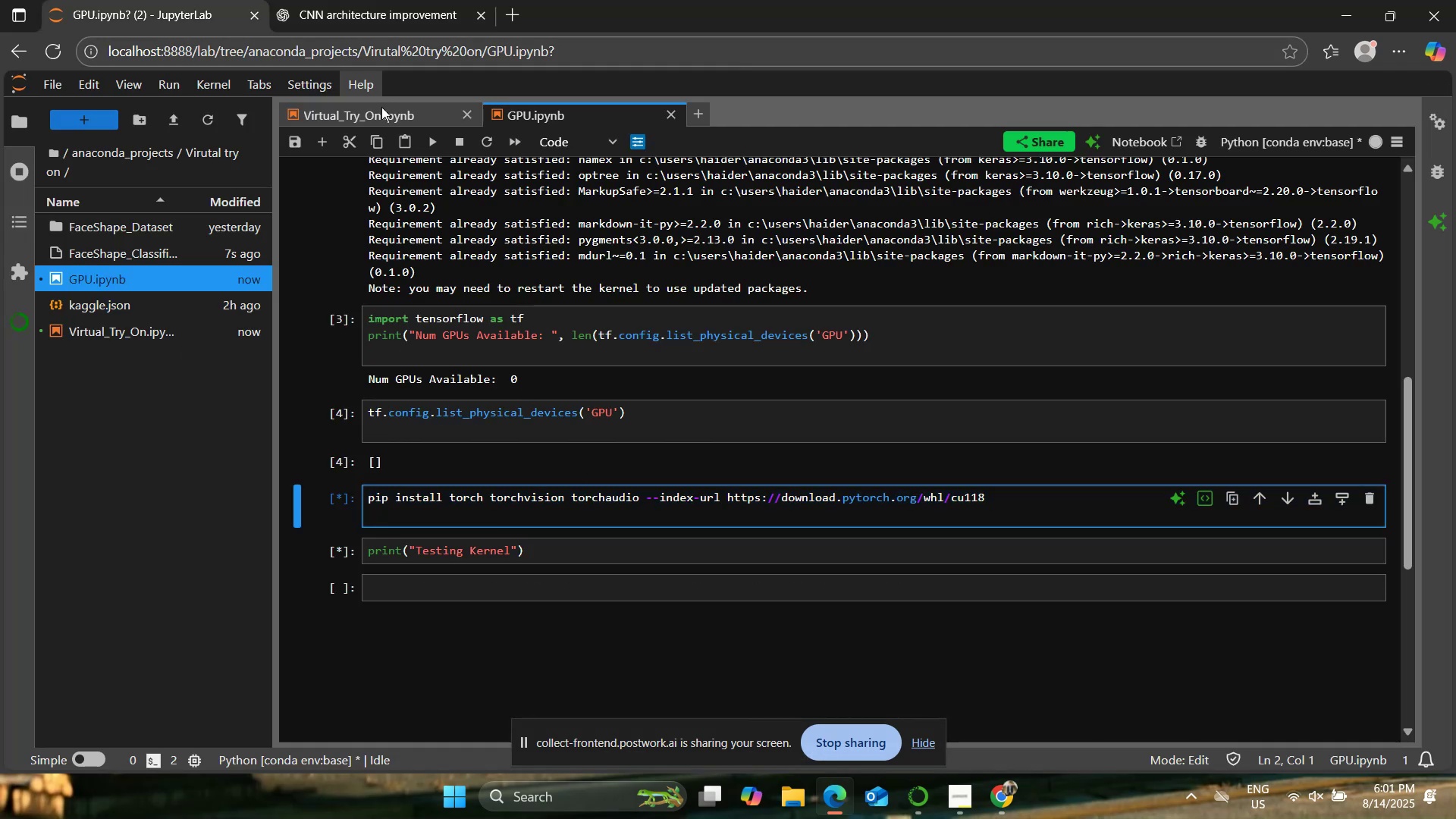 
left_click([378, 121])
 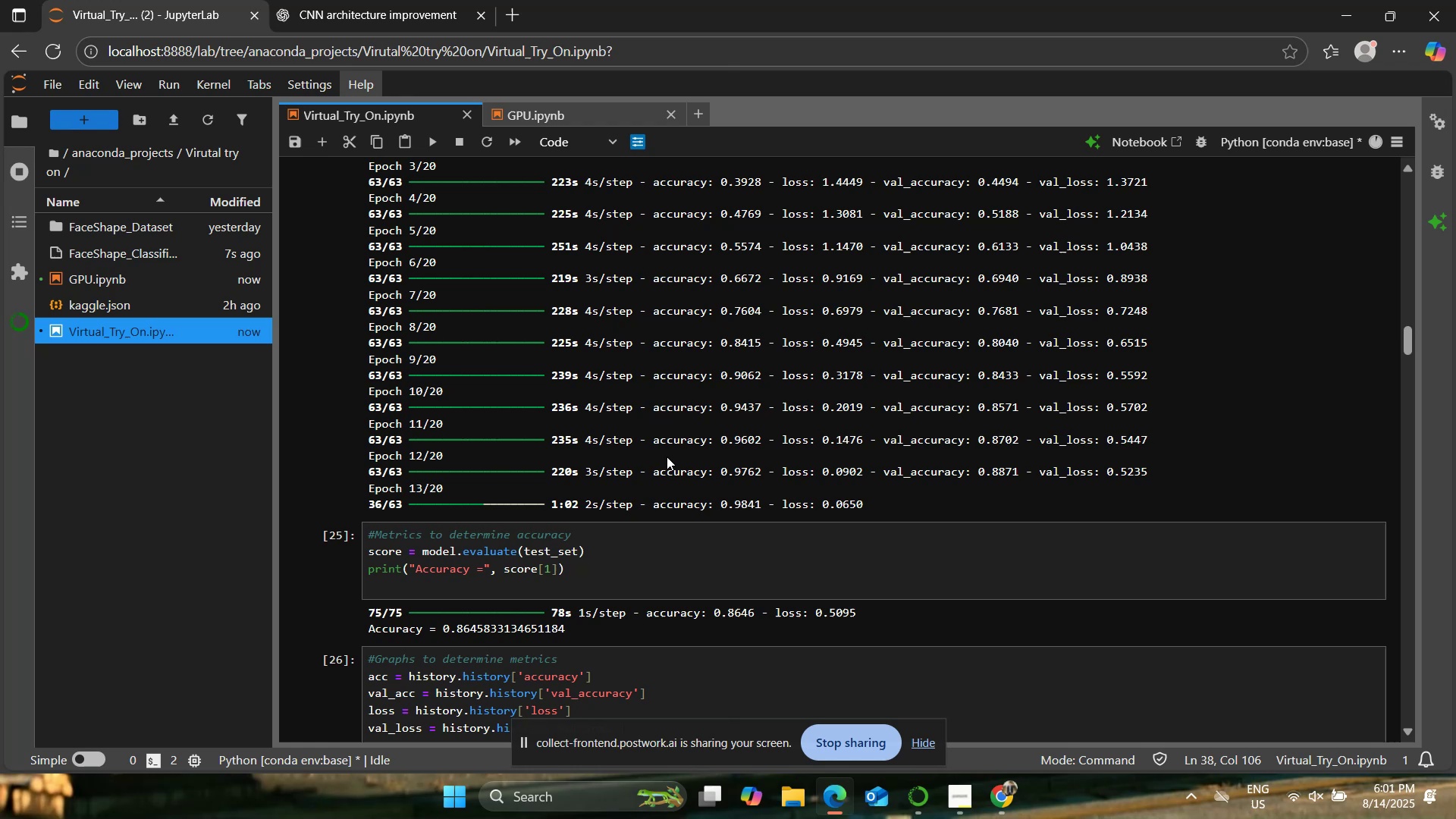 
scroll: coordinate [667, 457], scroll_direction: down, amount: 1.0
 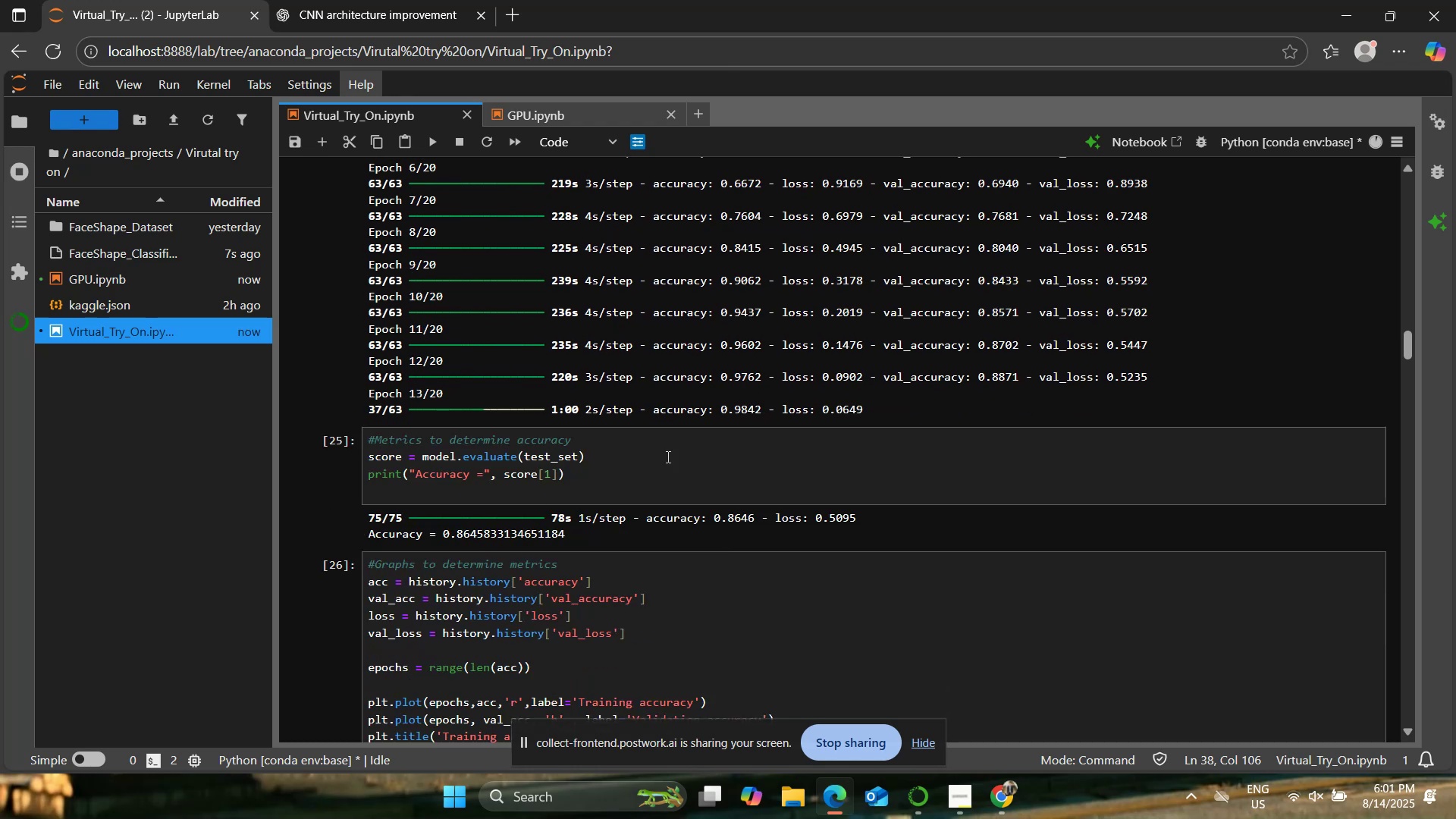 
scroll: coordinate [667, 457], scroll_direction: up, amount: 1.0
 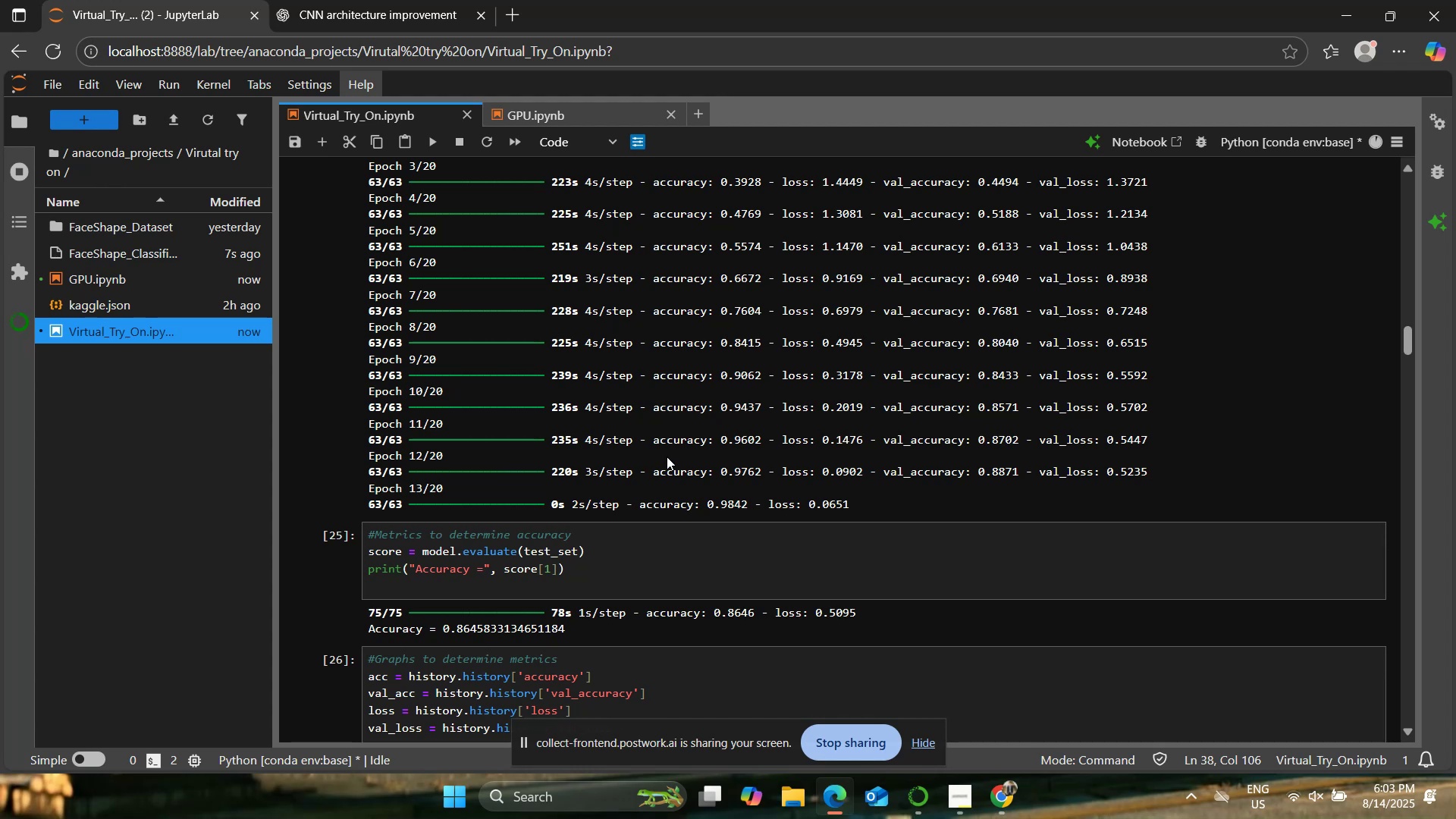 
wait(91.73)
 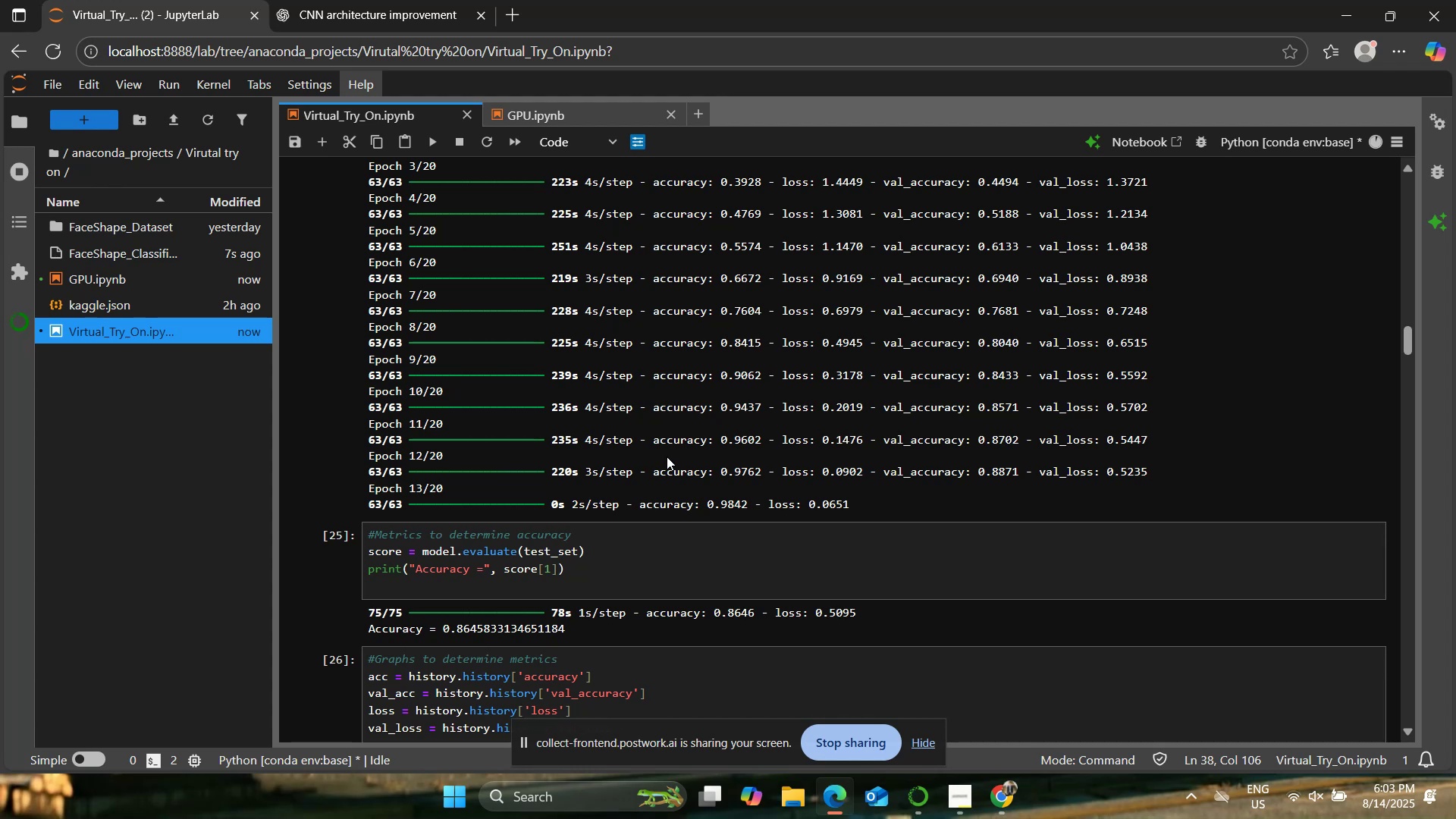 
left_click([406, 0])
 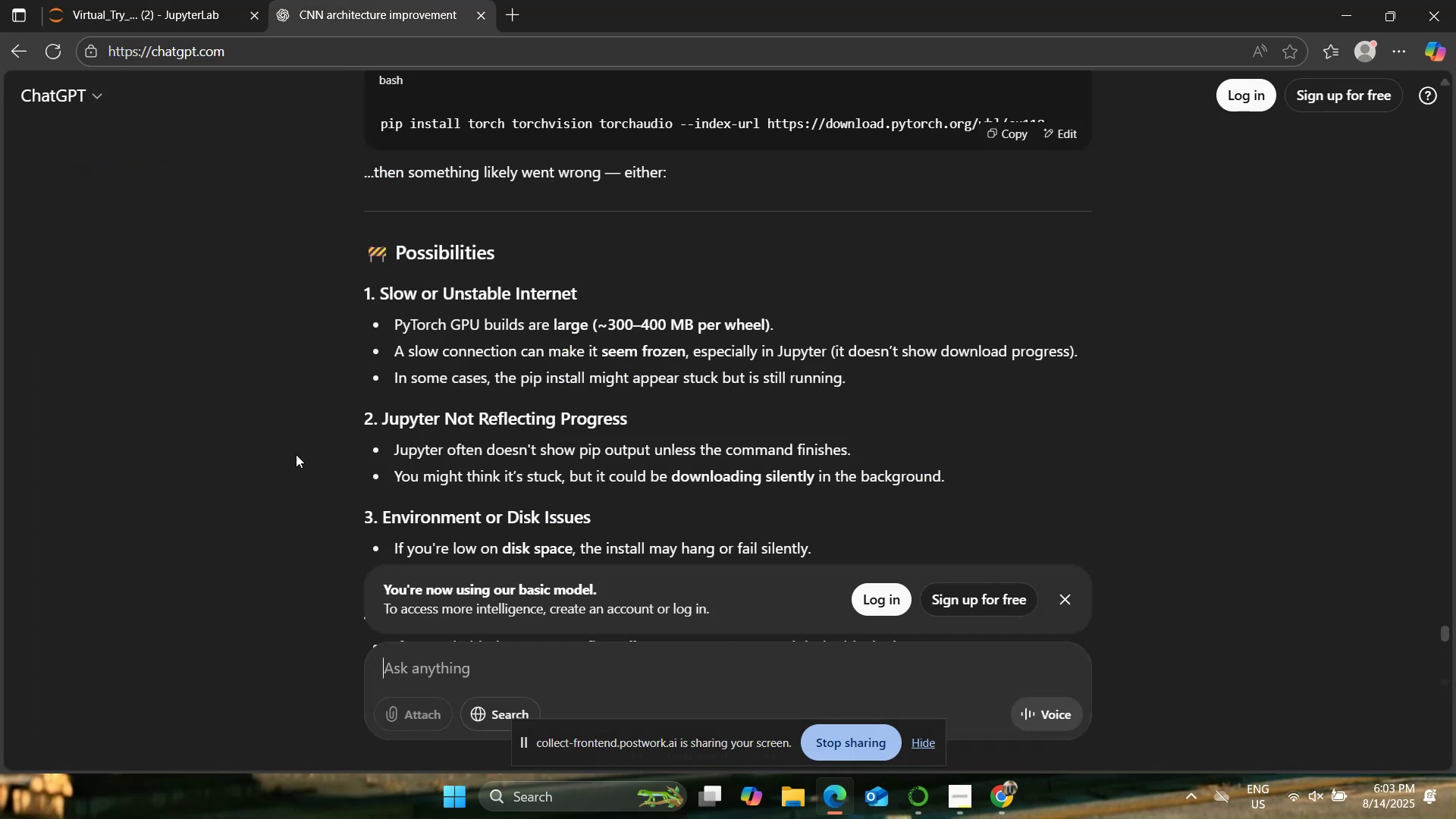 
scroll: coordinate [296, 454], scroll_direction: up, amount: 1.0
 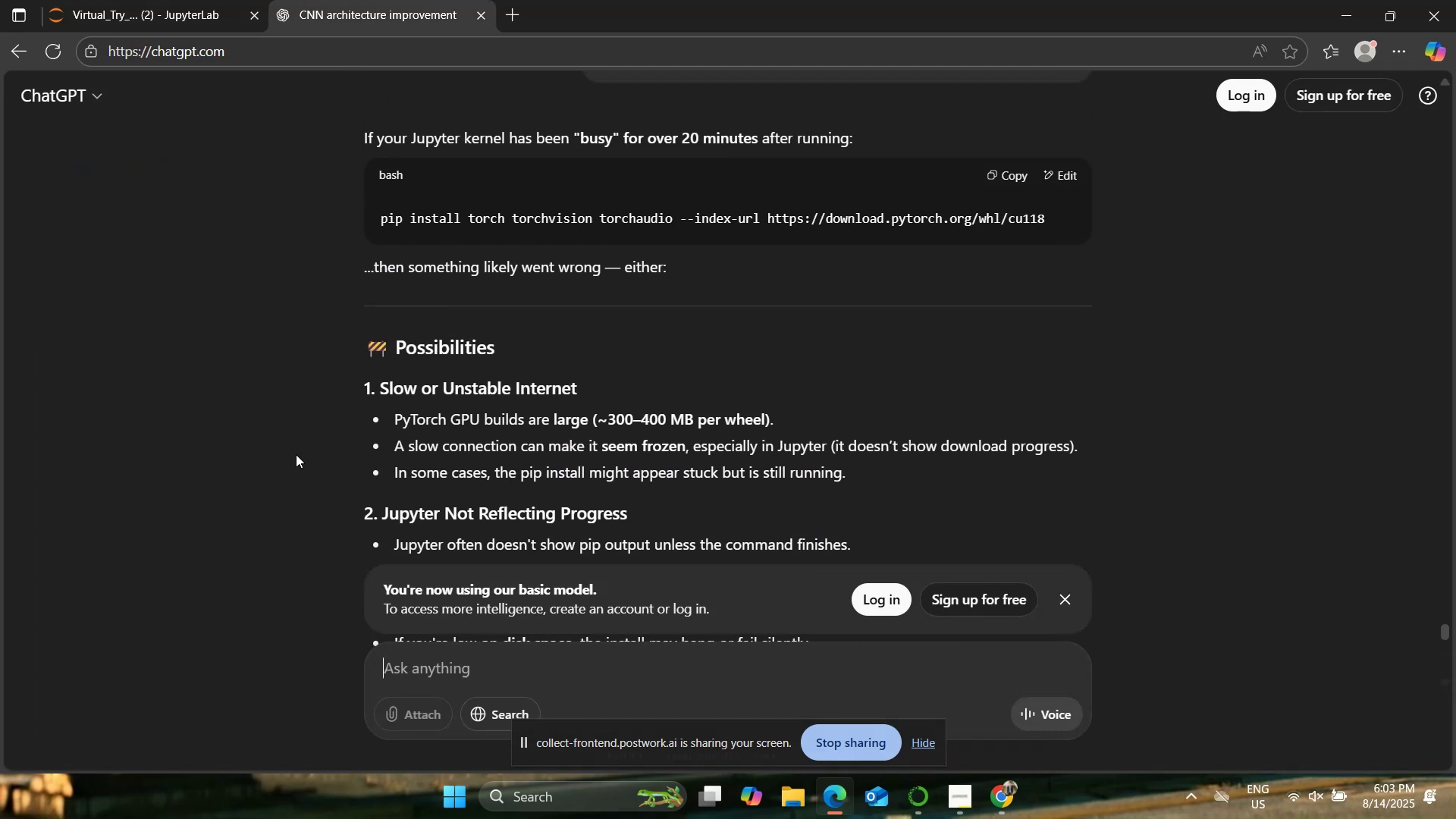 
scroll: coordinate [296, 454], scroll_direction: down, amount: 1.0
 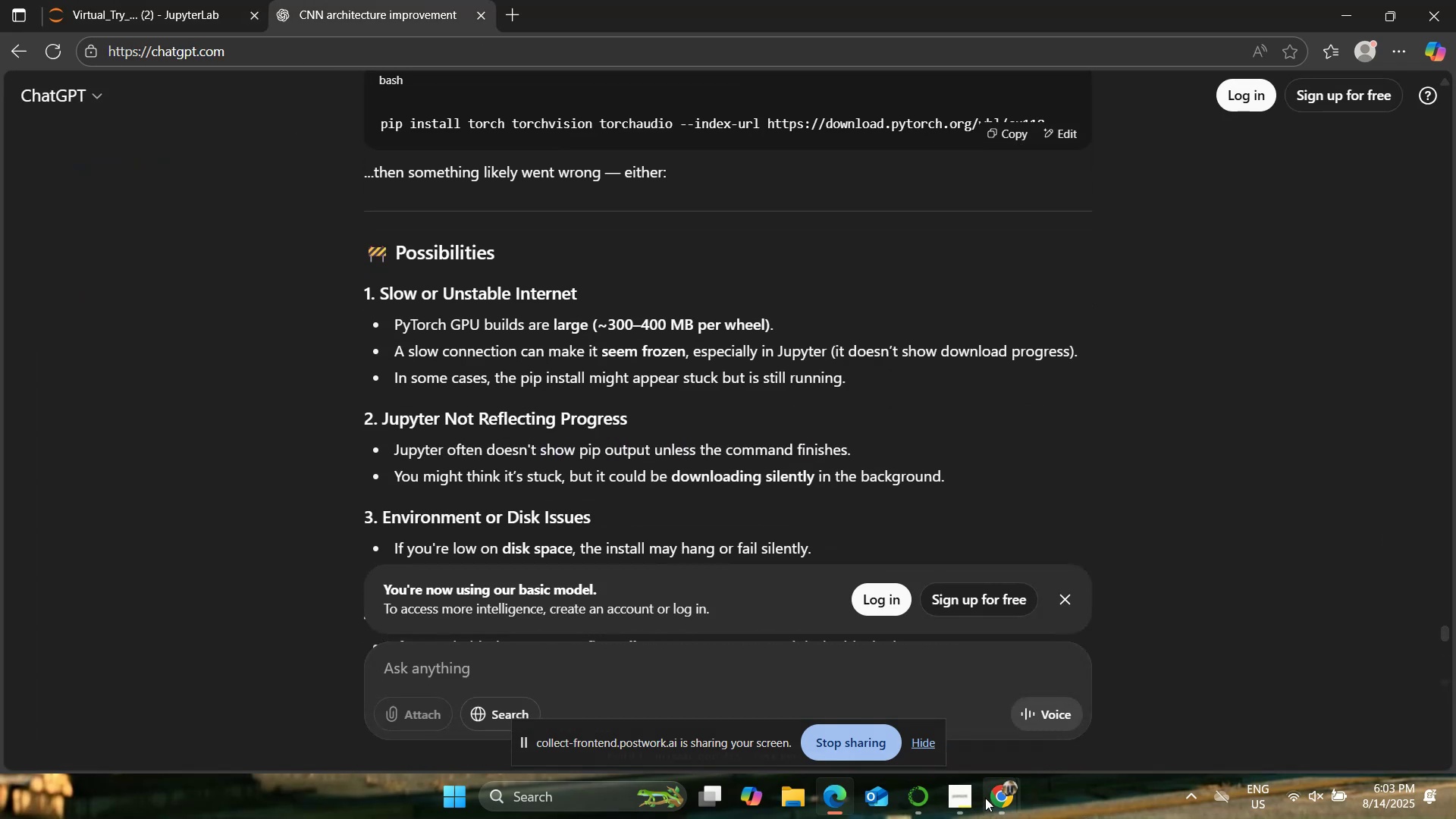 
left_click([948, 730])
 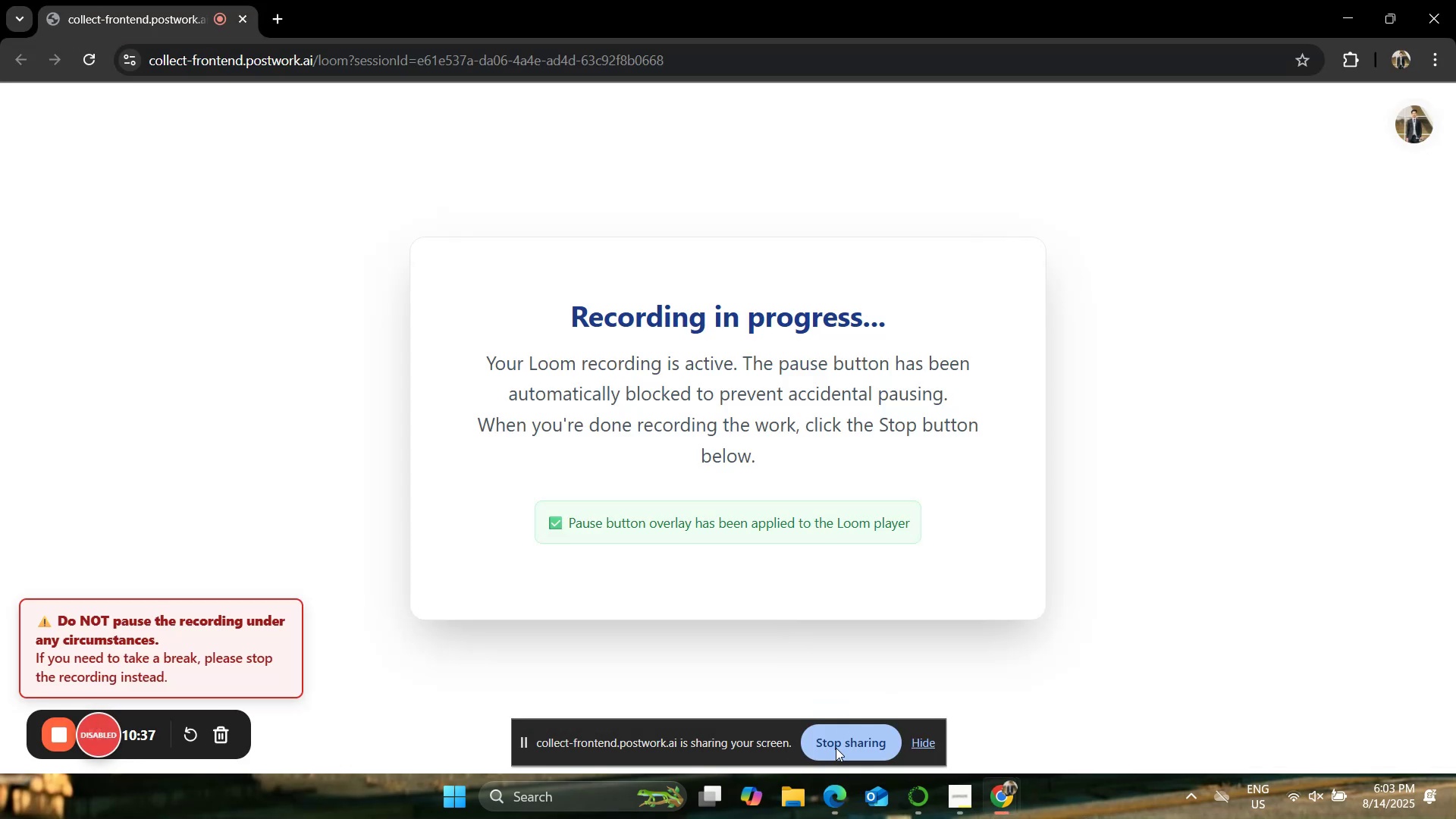 
left_click([845, 786])
 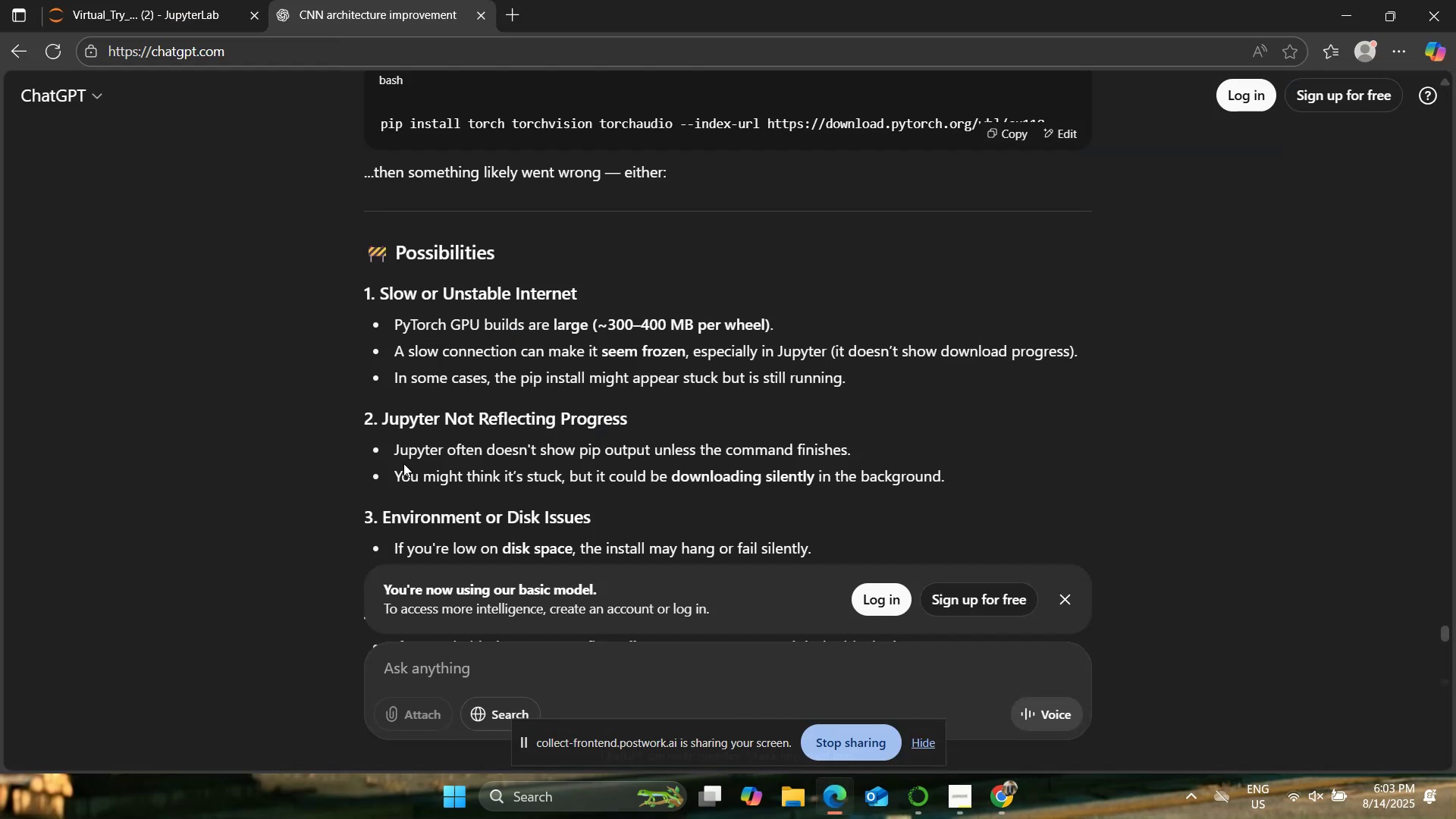 
scroll: coordinate [300, 438], scroll_direction: down, amount: 4.0
 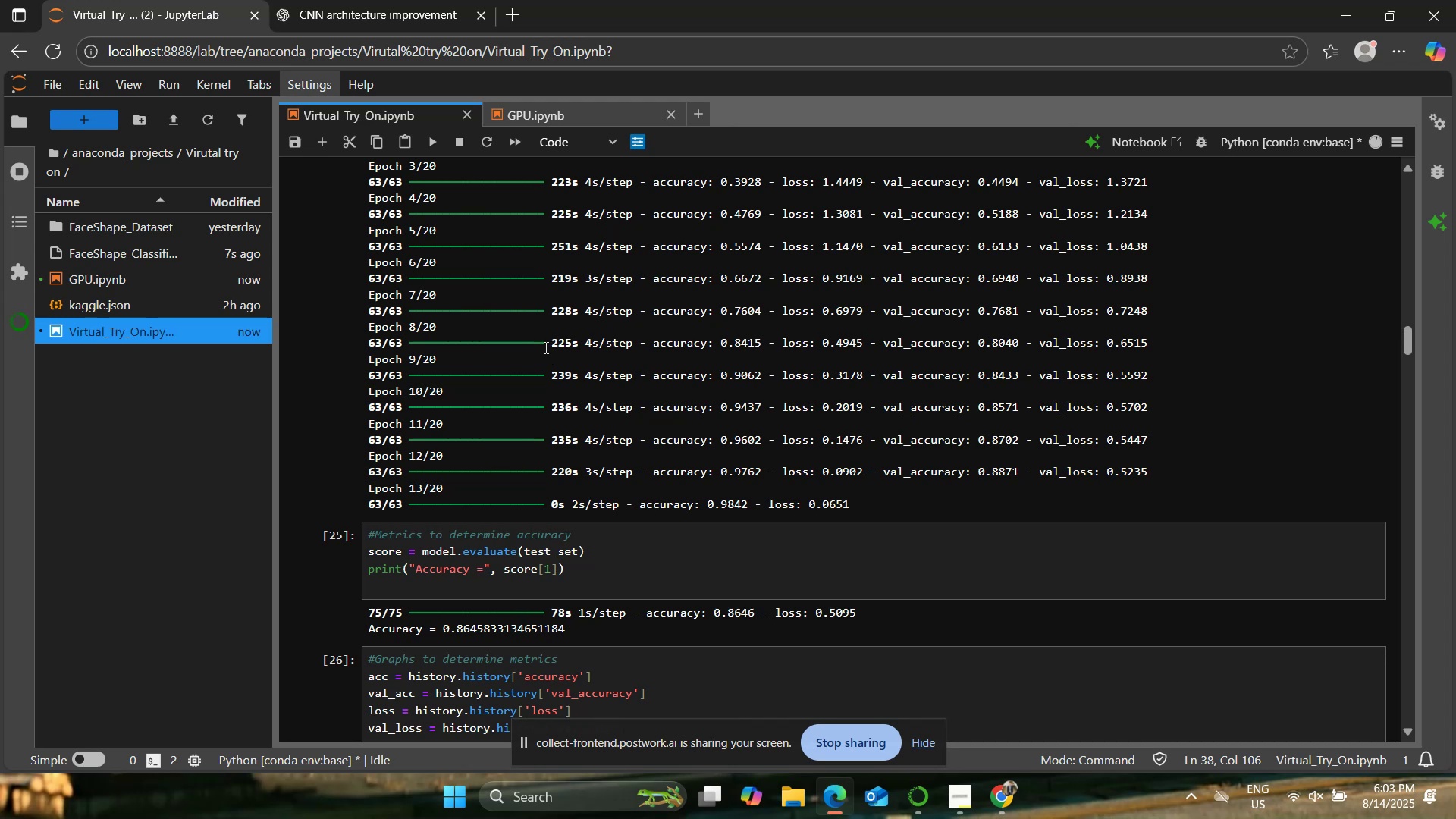 
wait(7.44)
 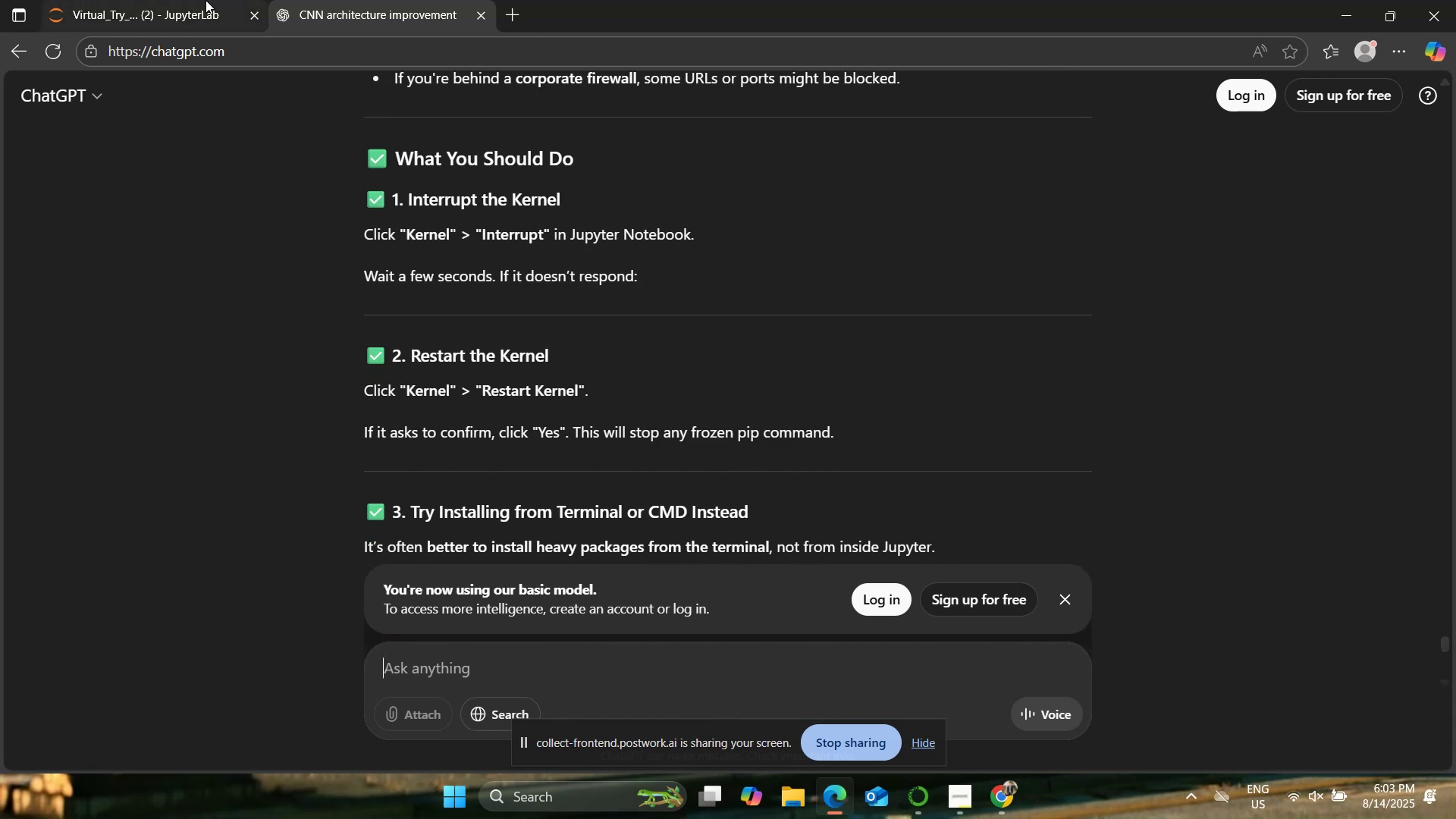 
scroll: coordinate [544, 347], scroll_direction: down, amount: 1.0
 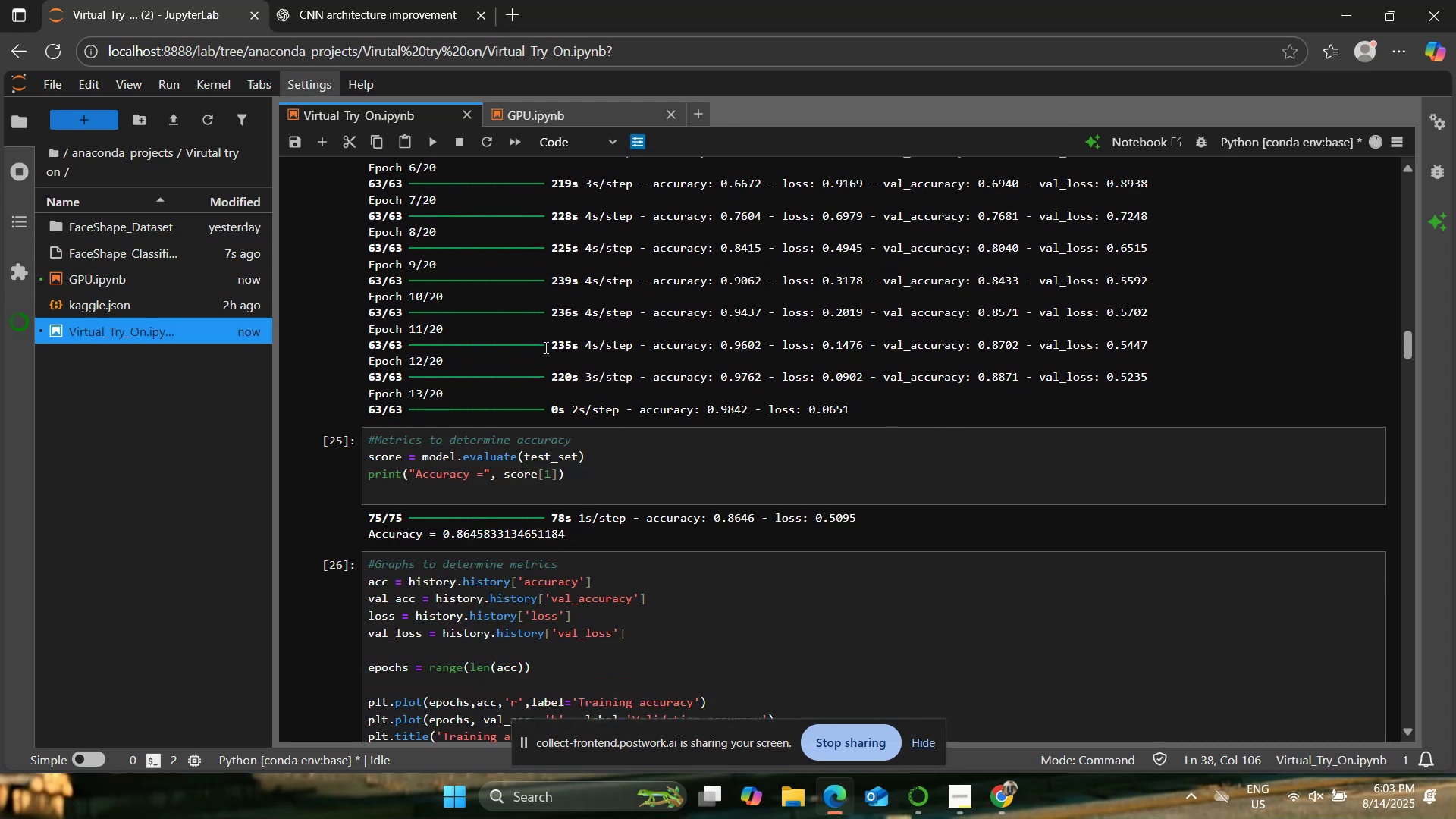 
scroll: coordinate [544, 347], scroll_direction: up, amount: 3.0
 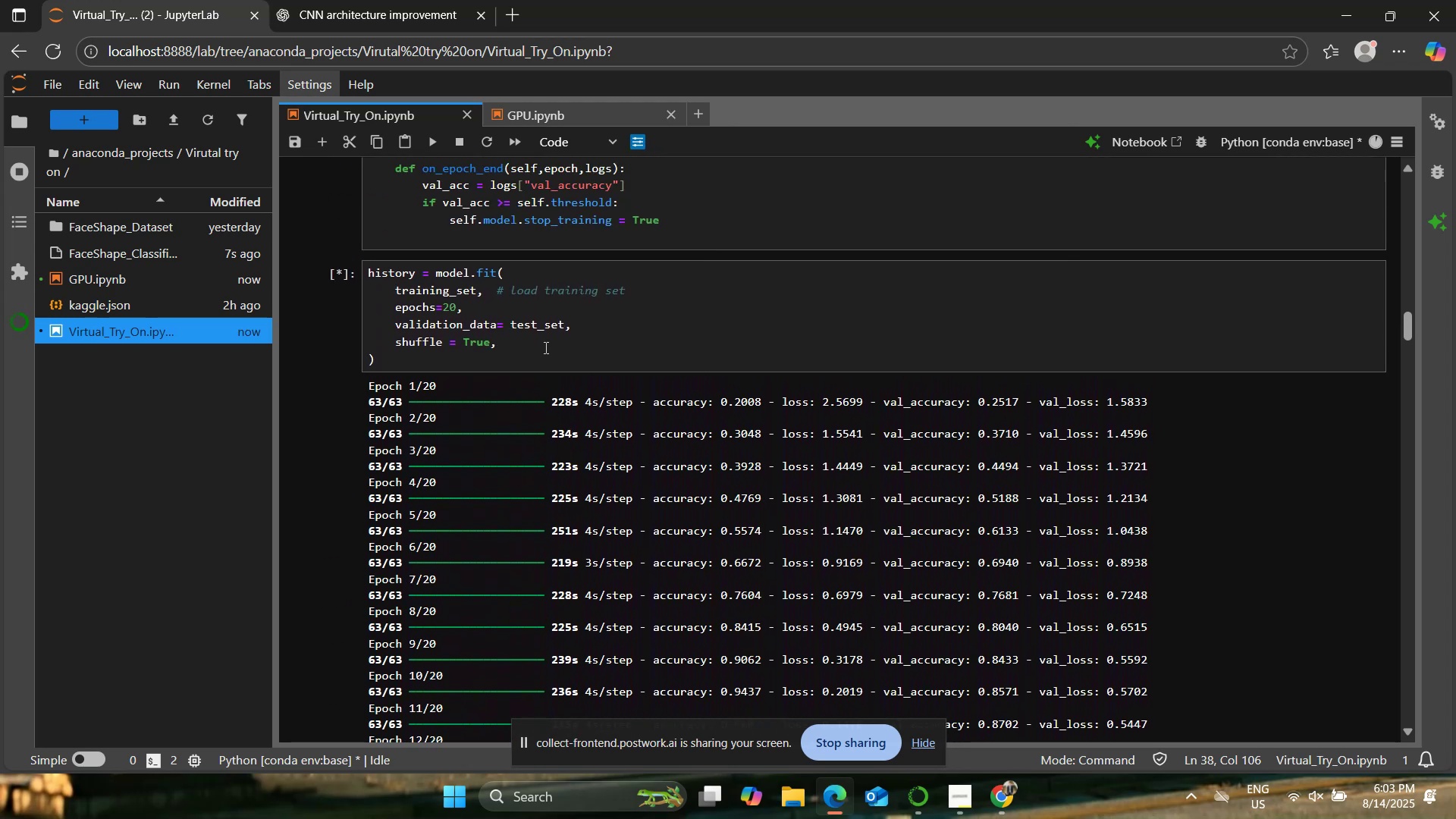 
scroll: coordinate [544, 347], scroll_direction: down, amount: 1.0
 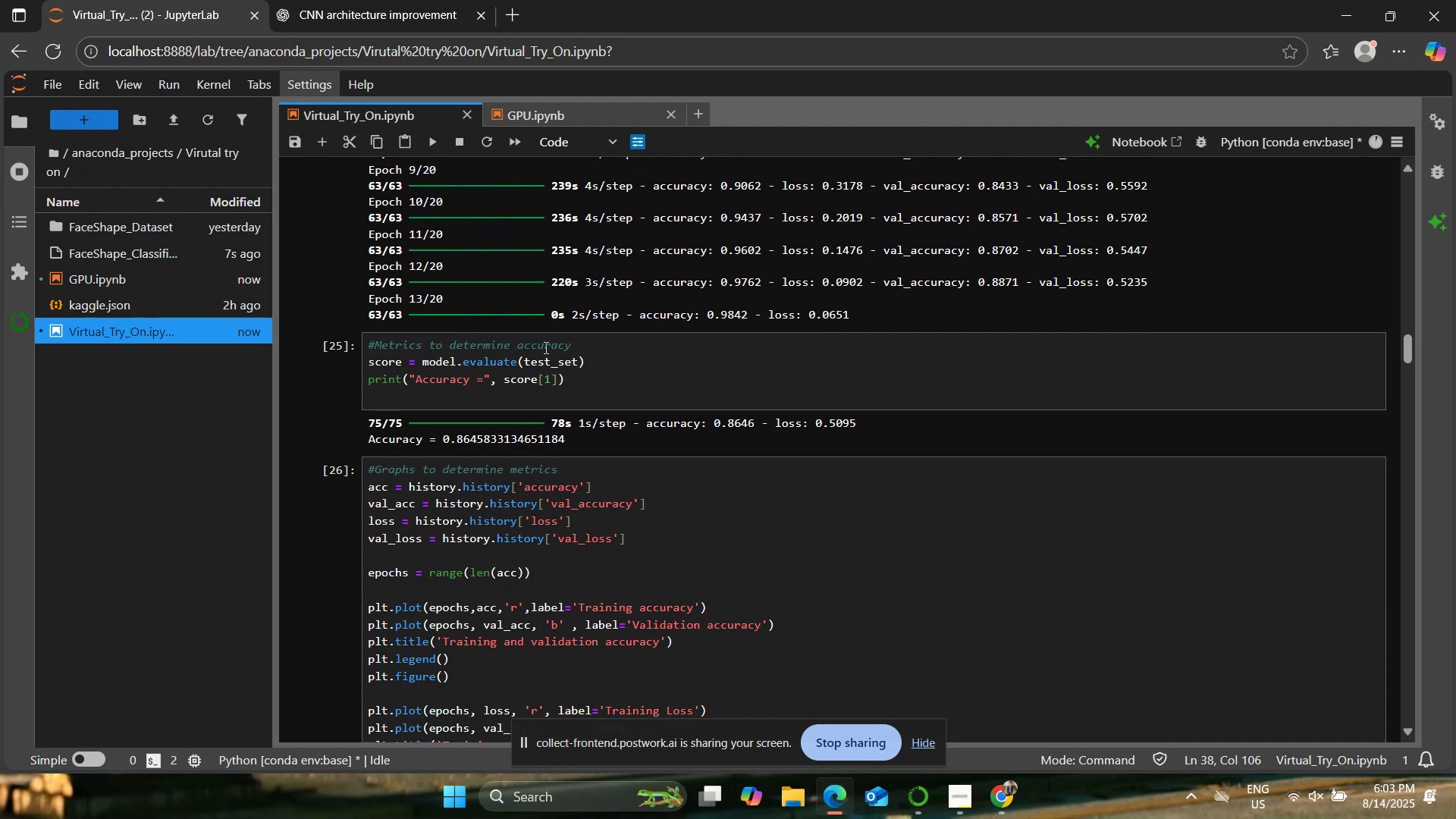 
scroll: coordinate [544, 347], scroll_direction: up, amount: 3.0
 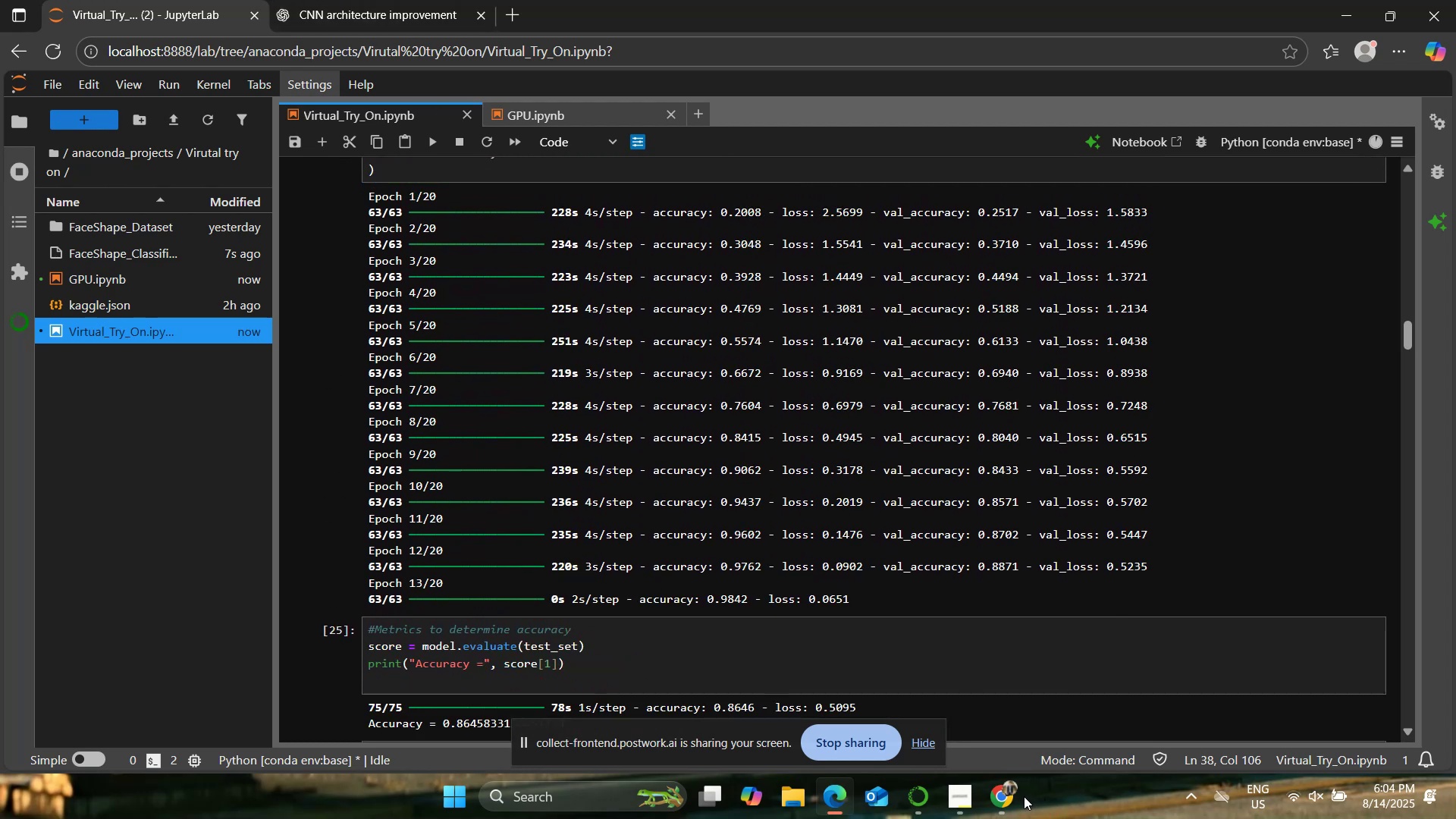 
left_click([901, 701])
 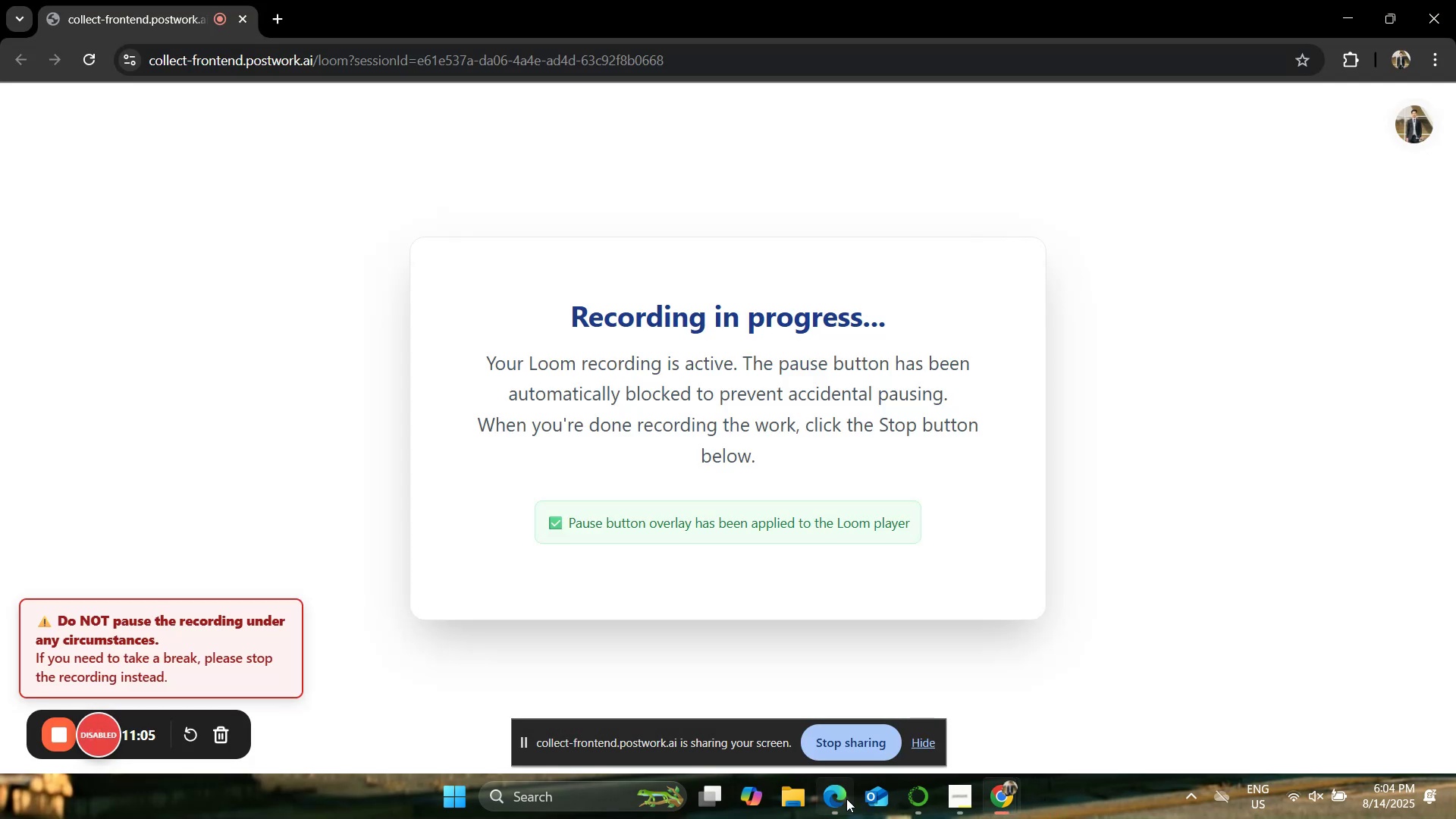 
left_click([846, 799])
 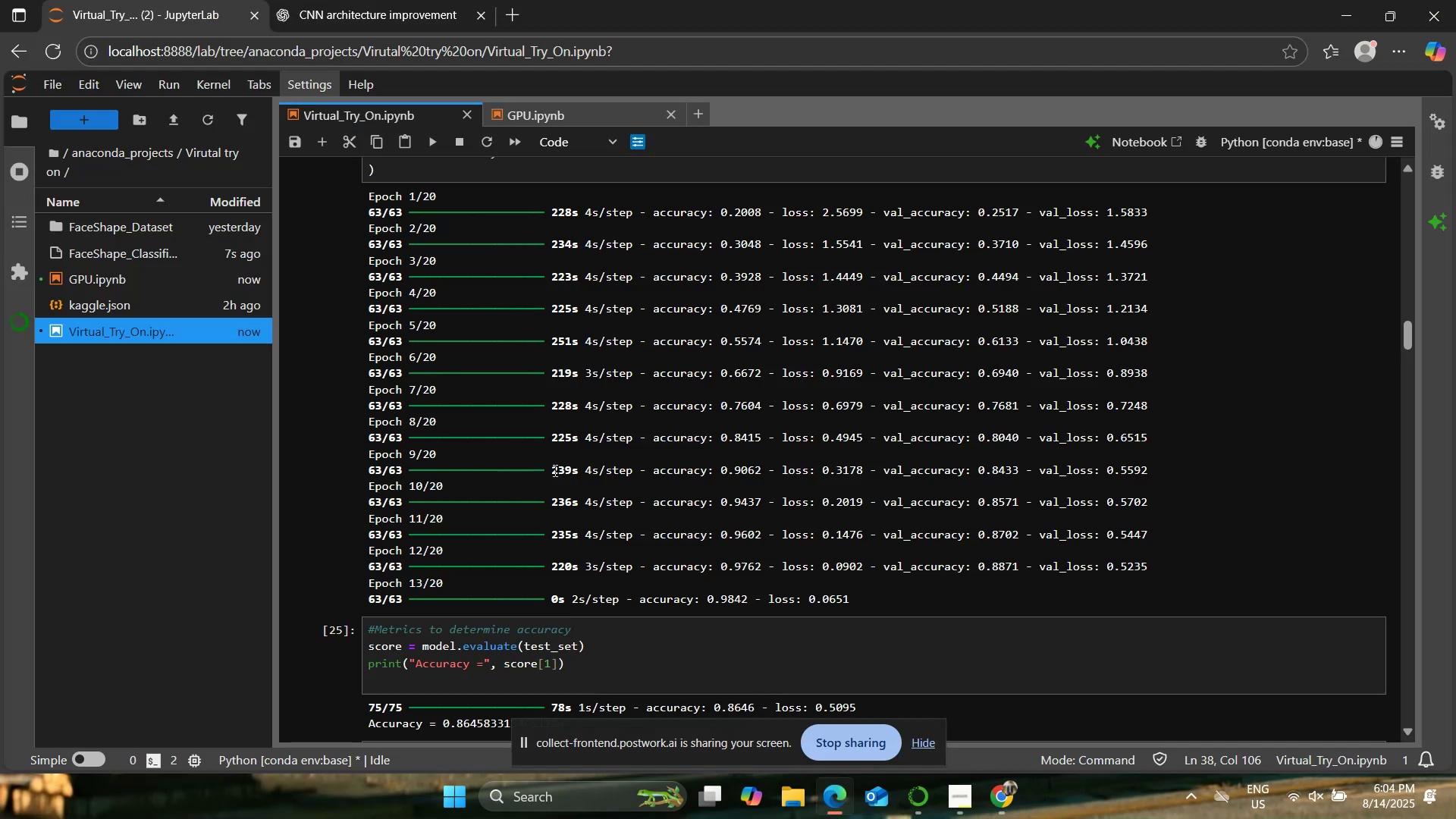 
scroll: coordinate [554, 469], scroll_direction: up, amount: 1.0
 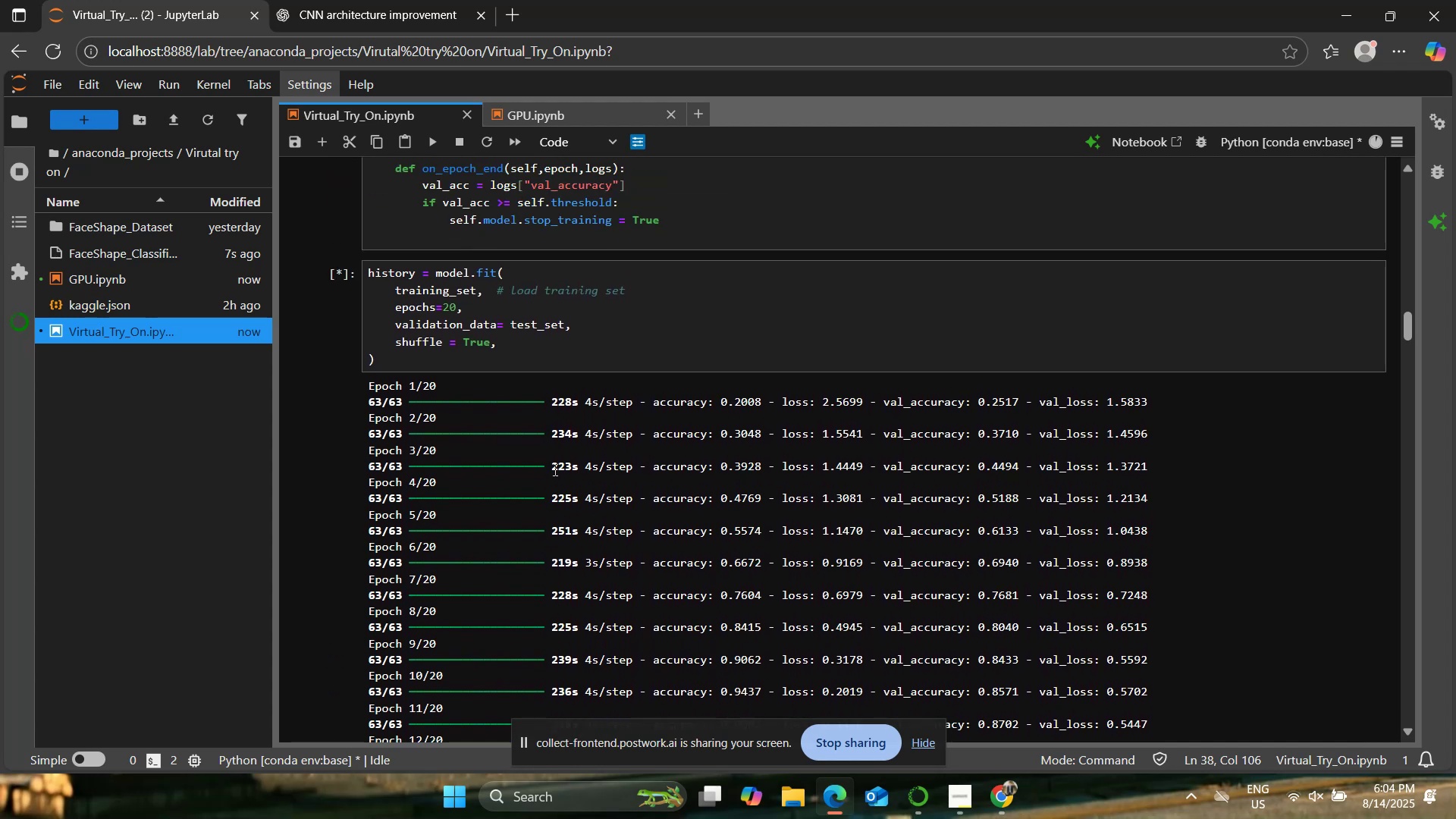 
scroll: coordinate [554, 469], scroll_direction: down, amount: 2.0
 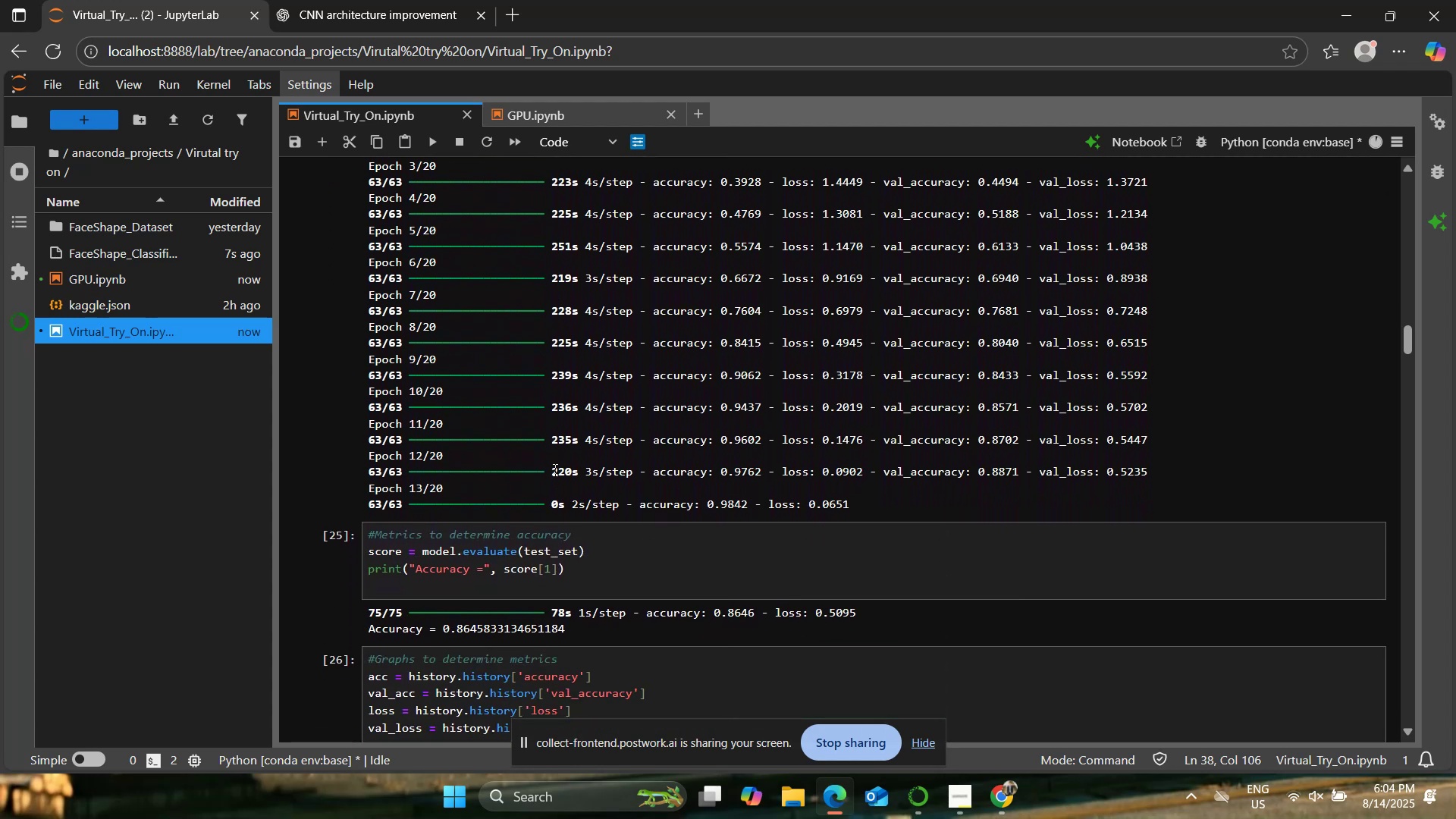 
left_click([326, 0])
 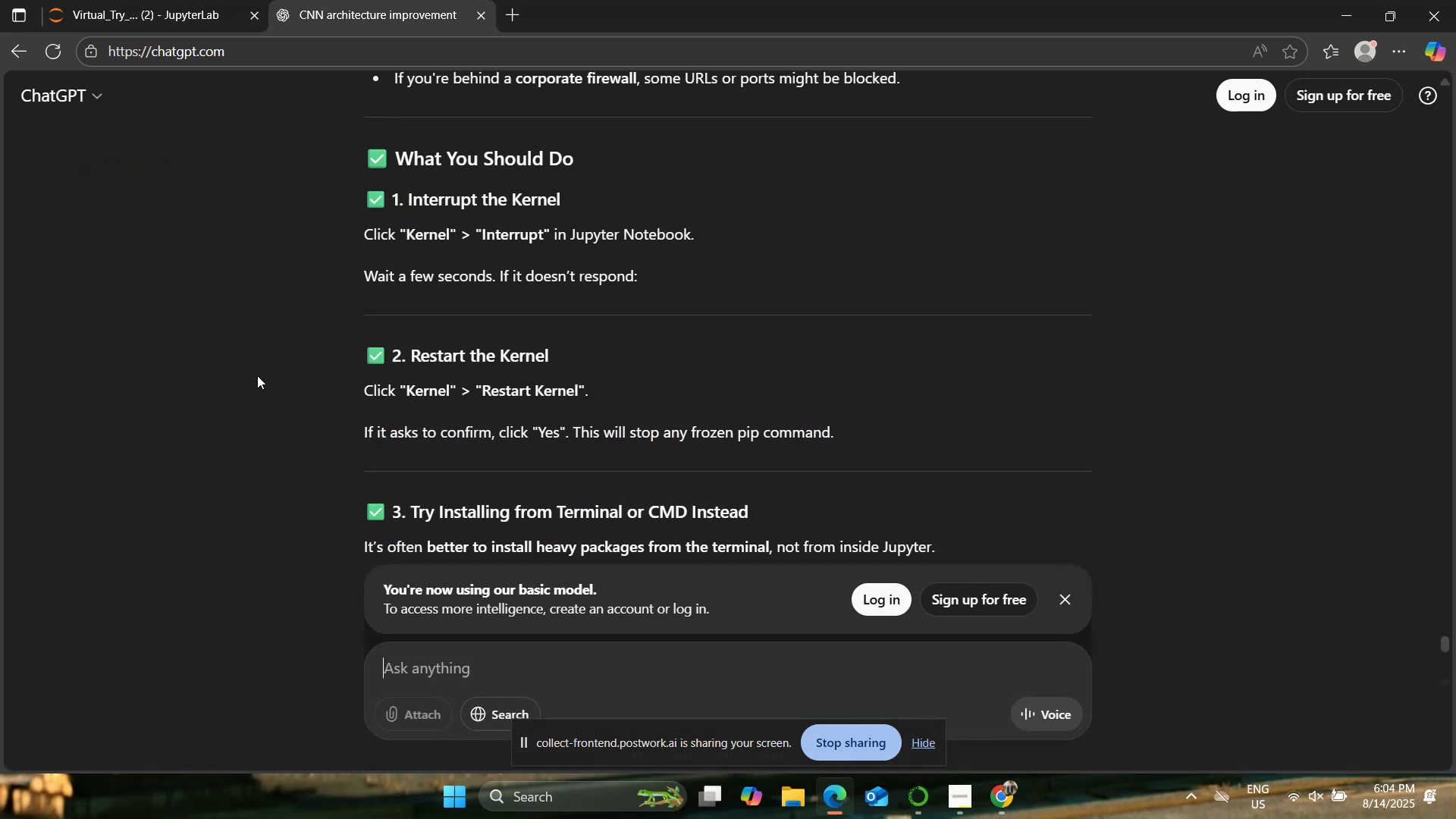 
scroll: coordinate [243, 413], scroll_direction: down, amount: 3.0
 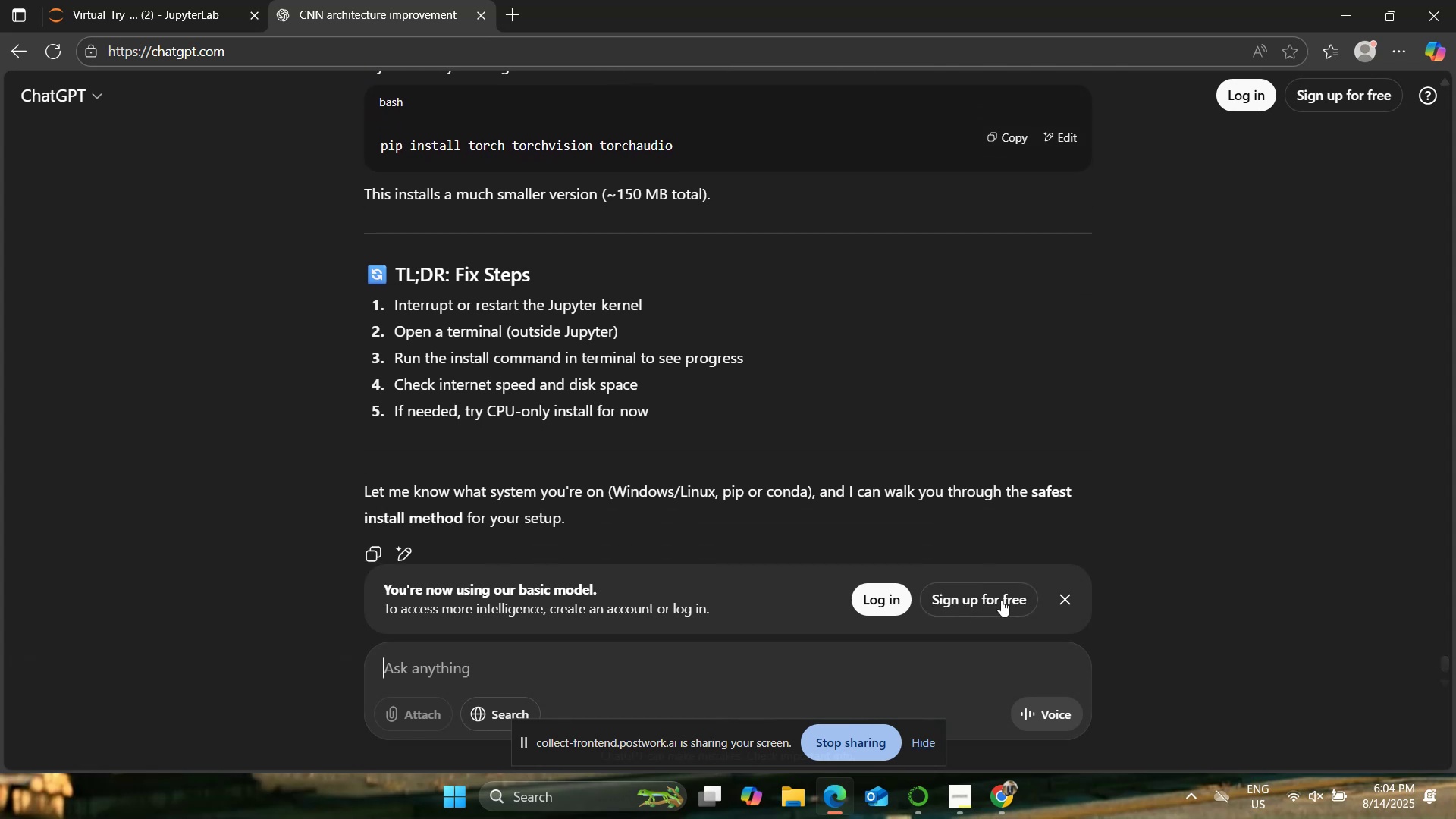 
left_click([1075, 605])
 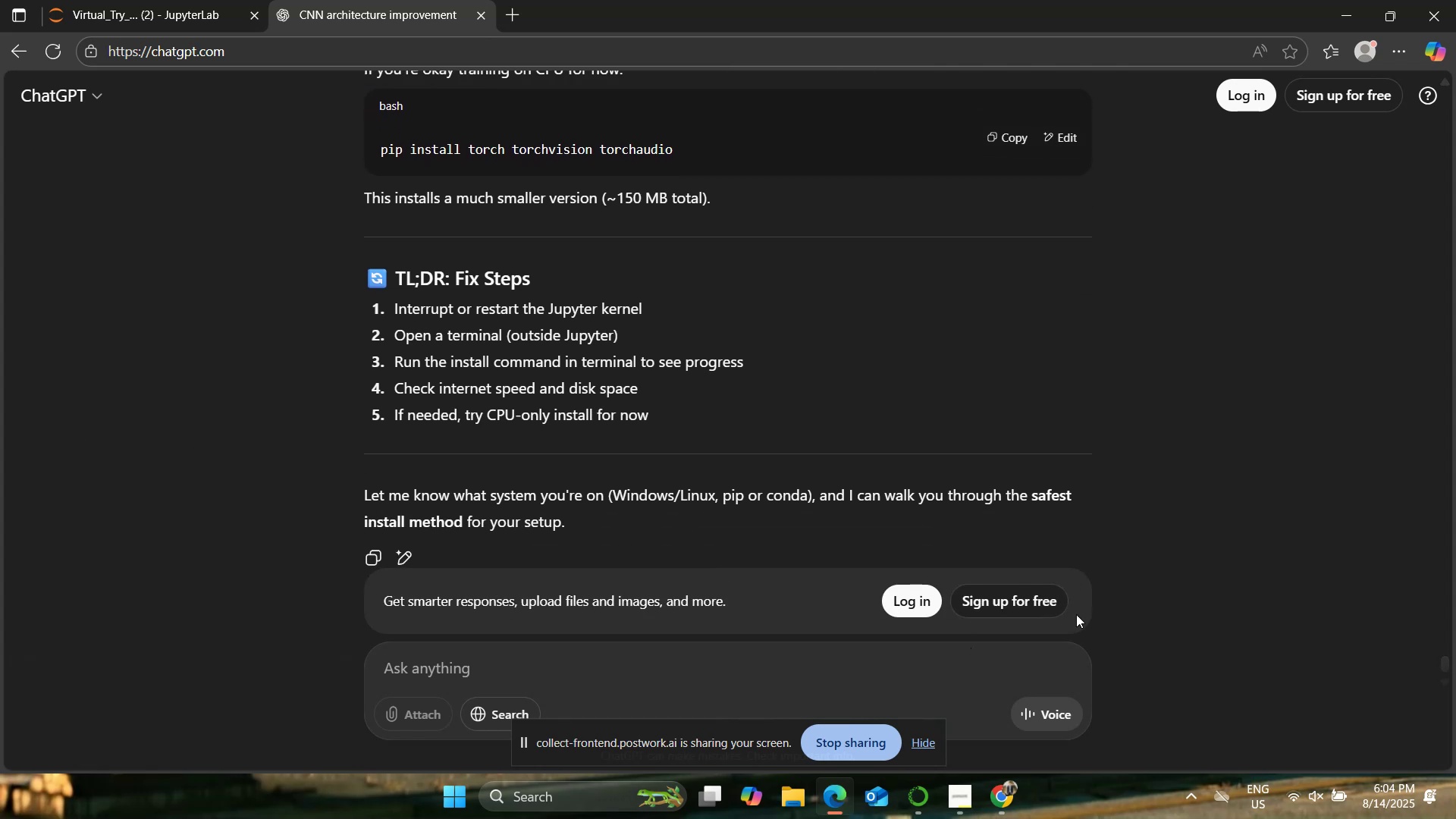 
scroll: coordinate [151, 402], scroll_direction: down, amount: 1.0
 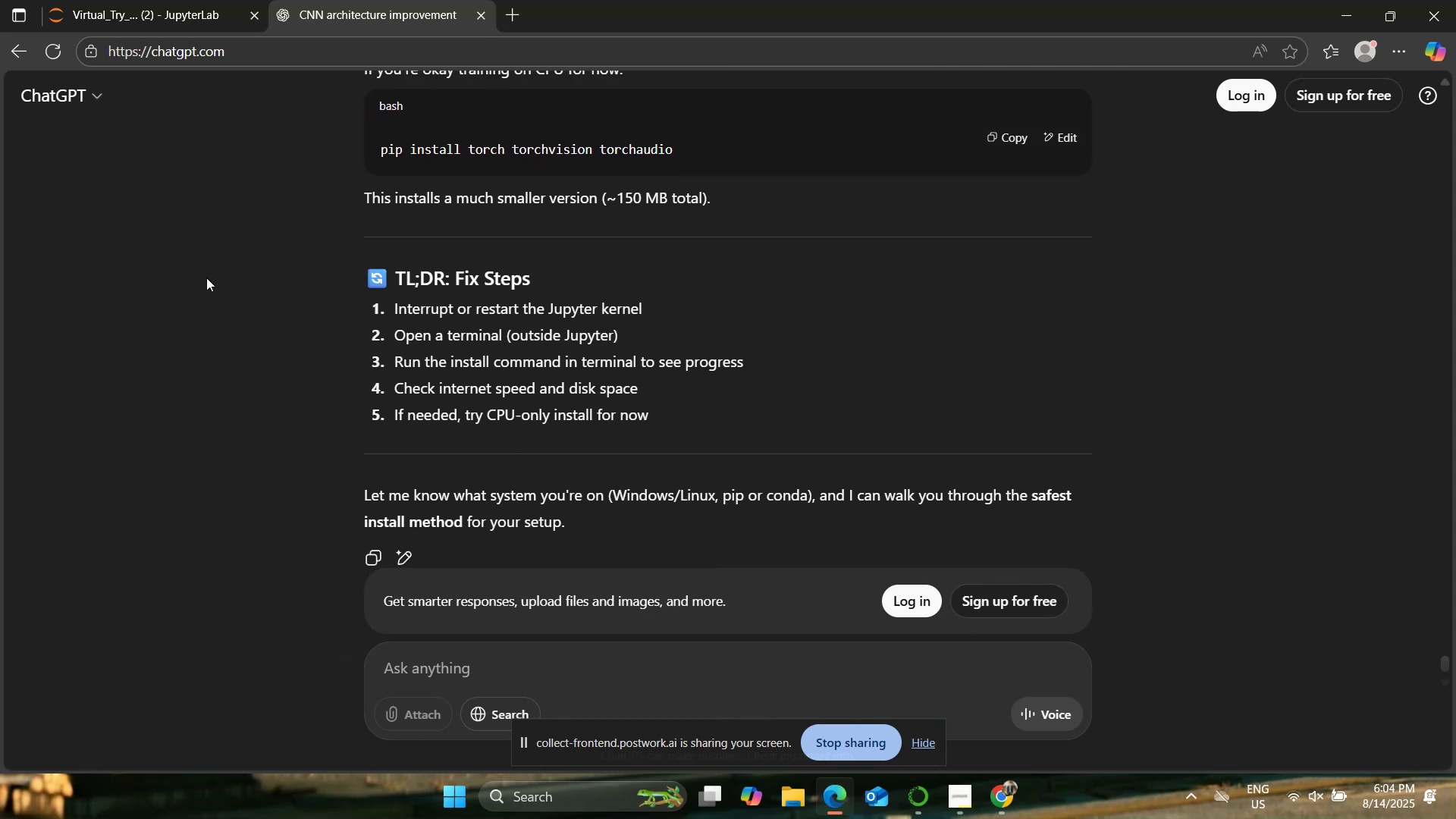 
left_click([141, 0])
 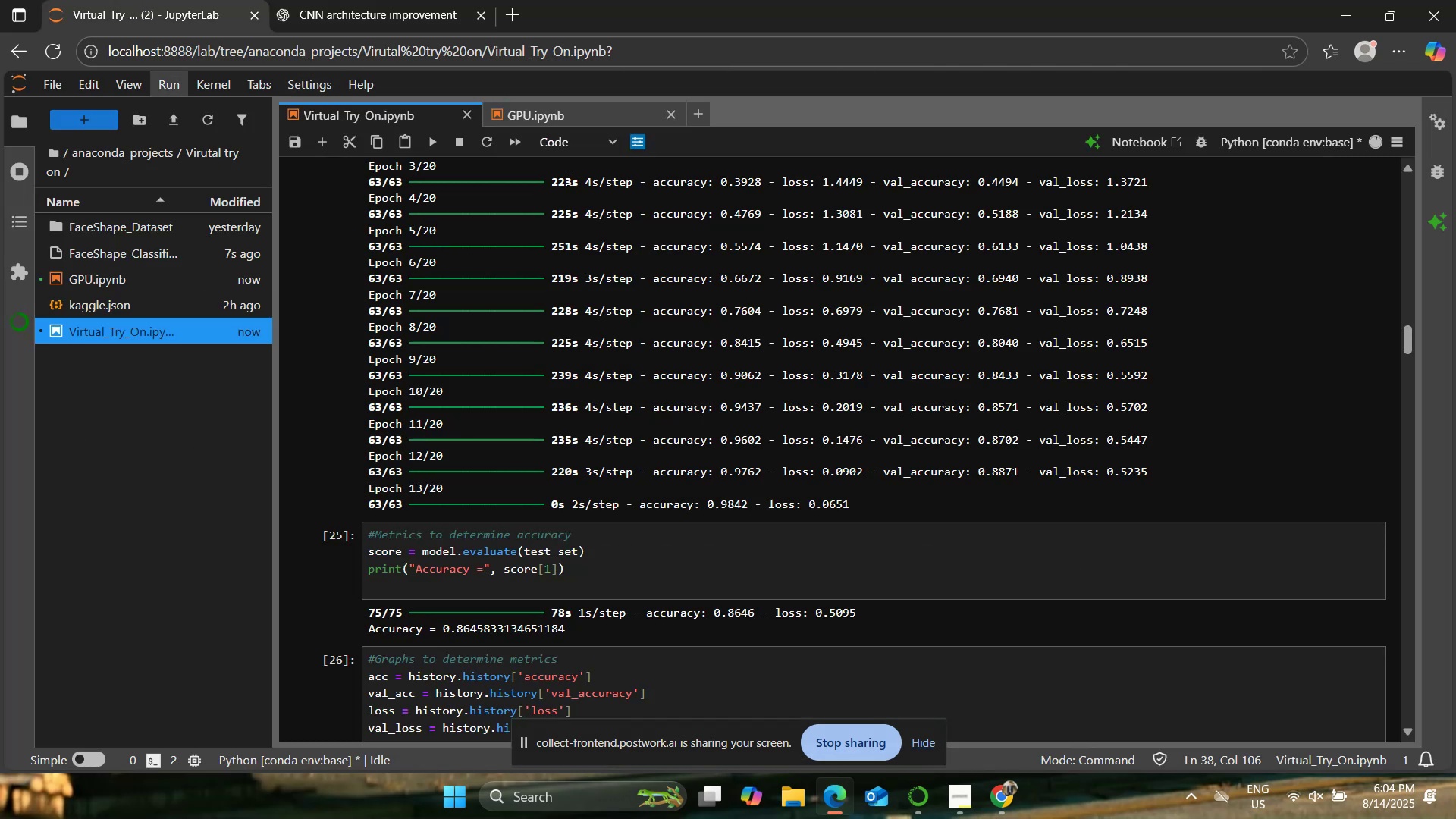 
left_click([568, 115])
 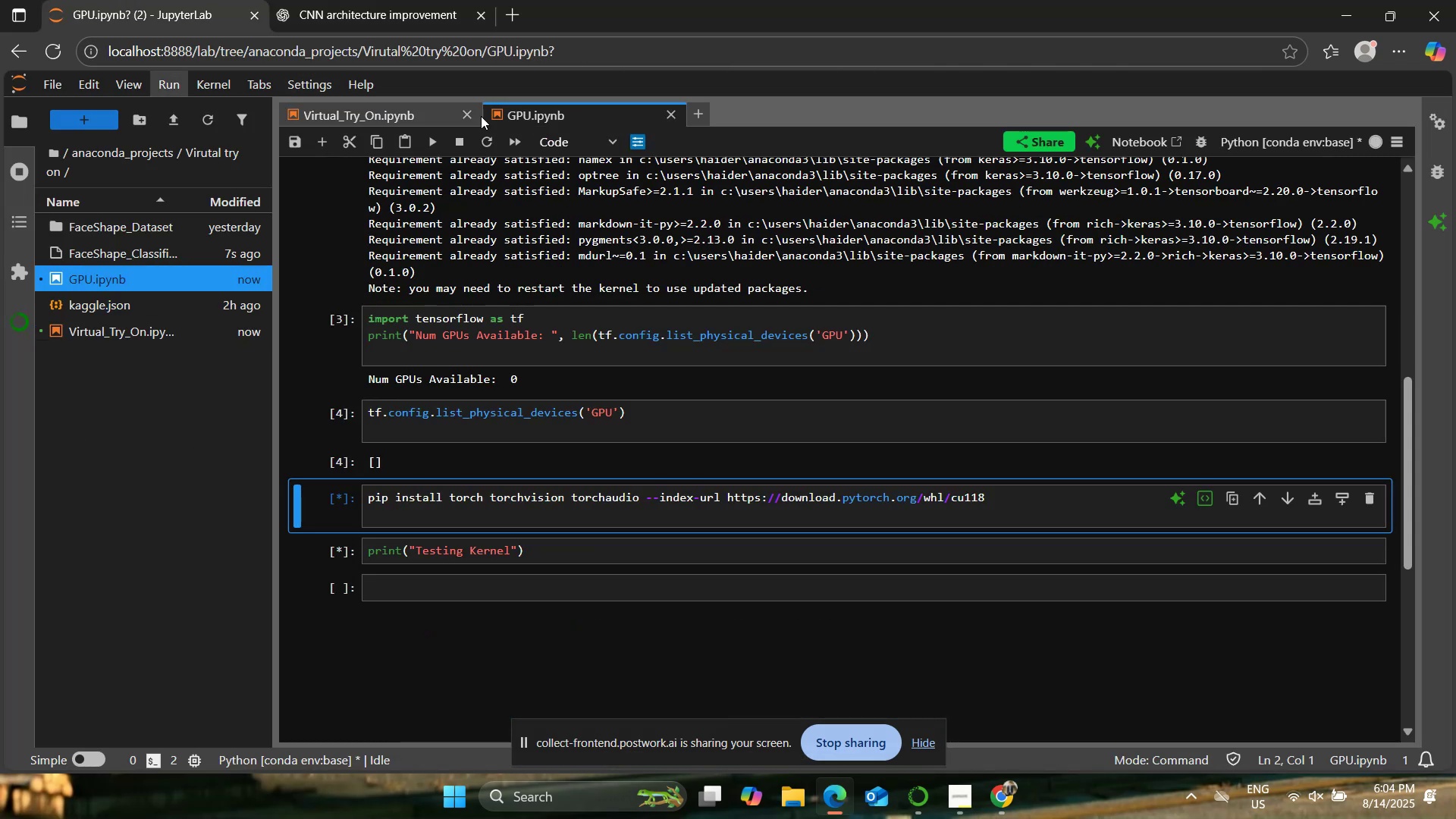 
left_click([403, 115])
 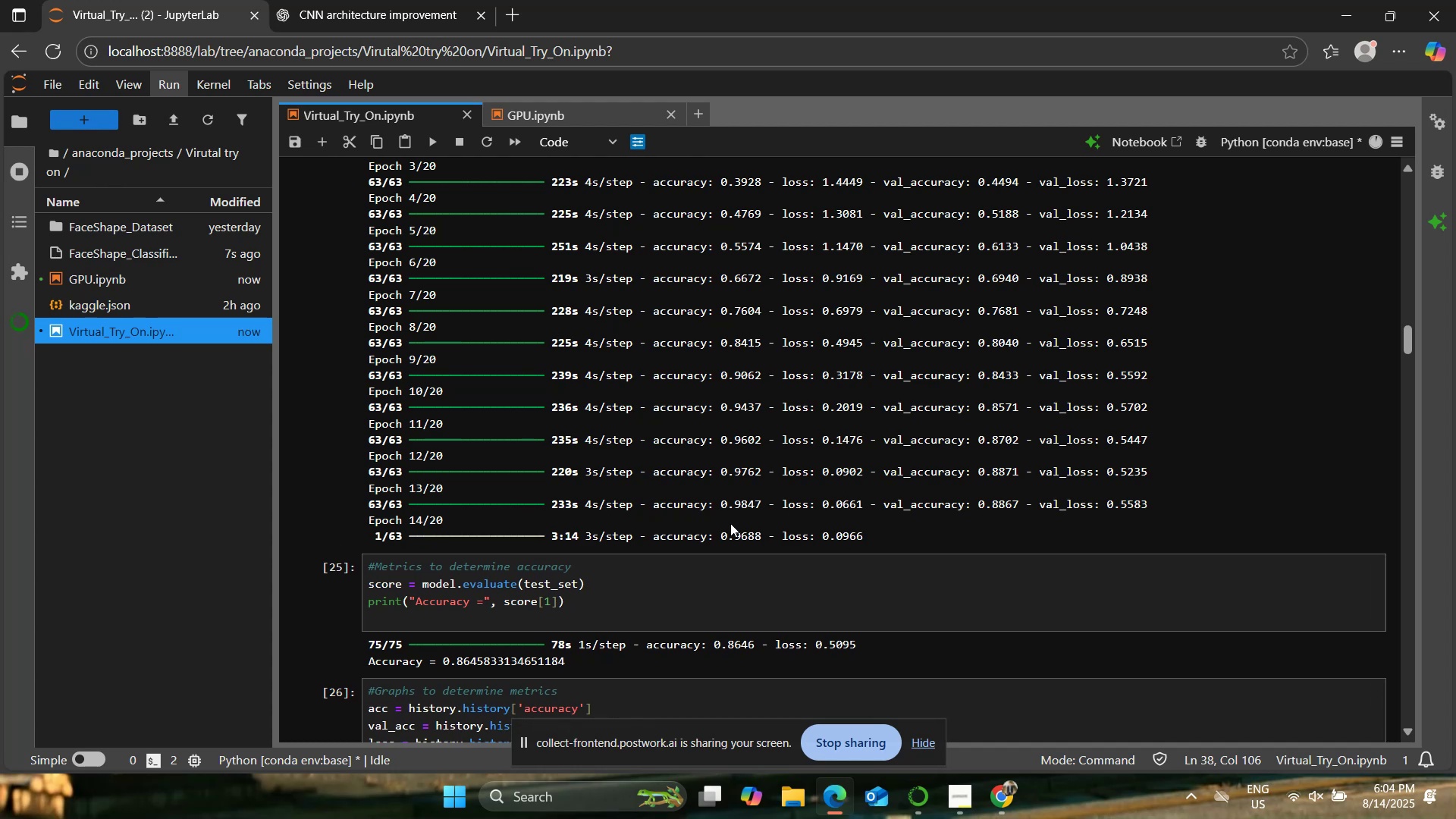 
wait(7.33)
 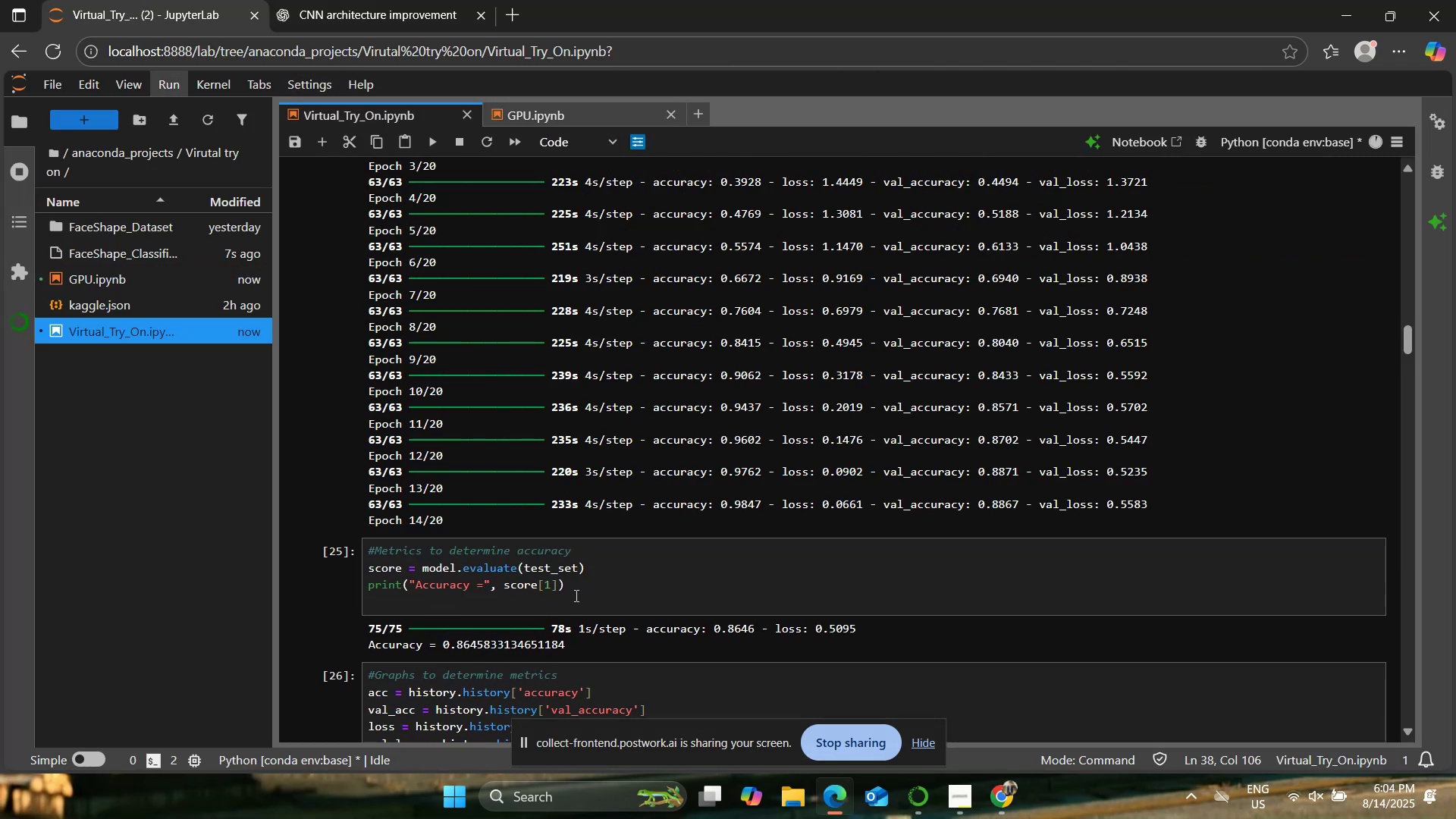 
scroll: coordinate [745, 514], scroll_direction: up, amount: 1.0
 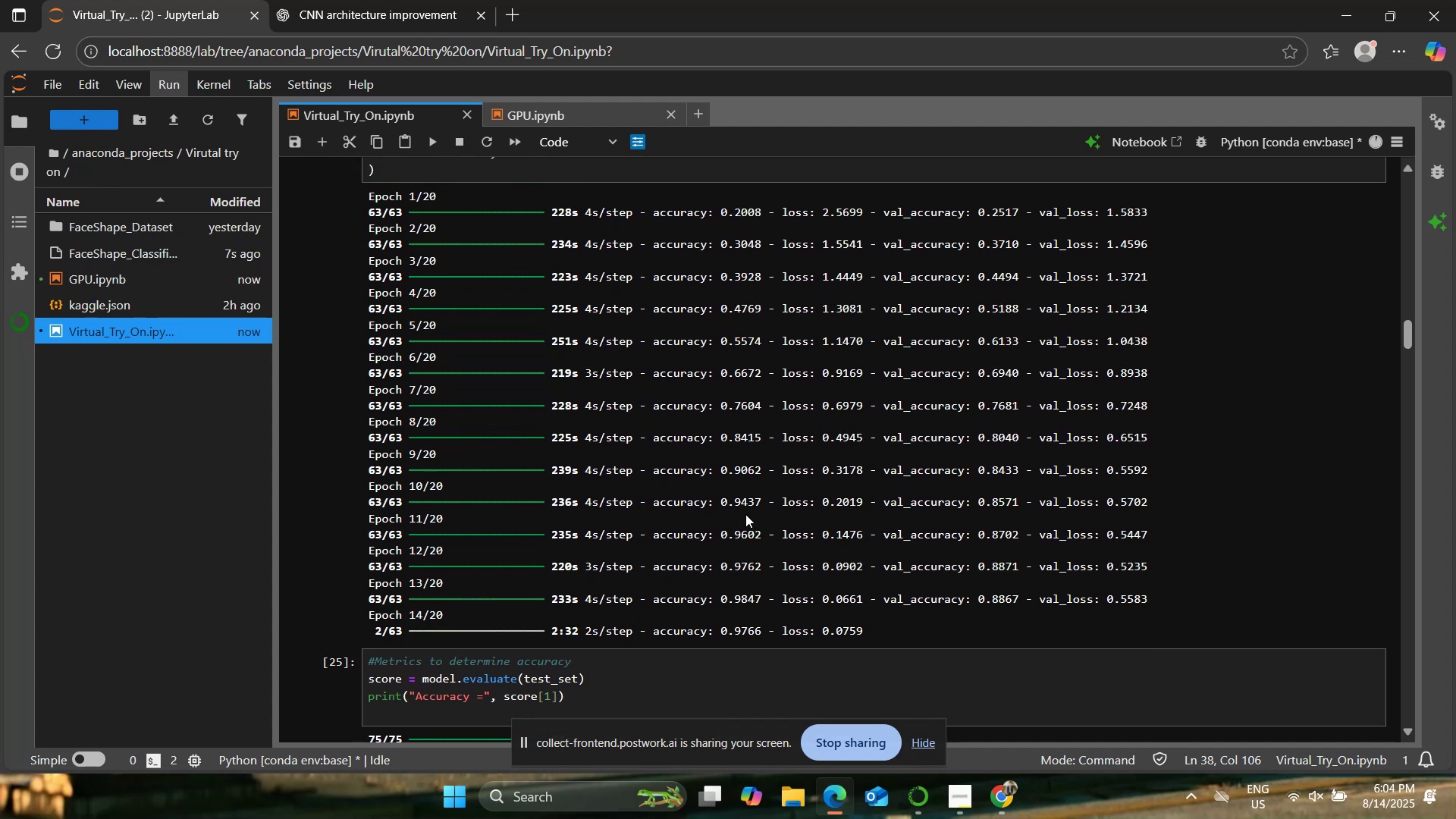 
scroll: coordinate [745, 514], scroll_direction: down, amount: 1.0
 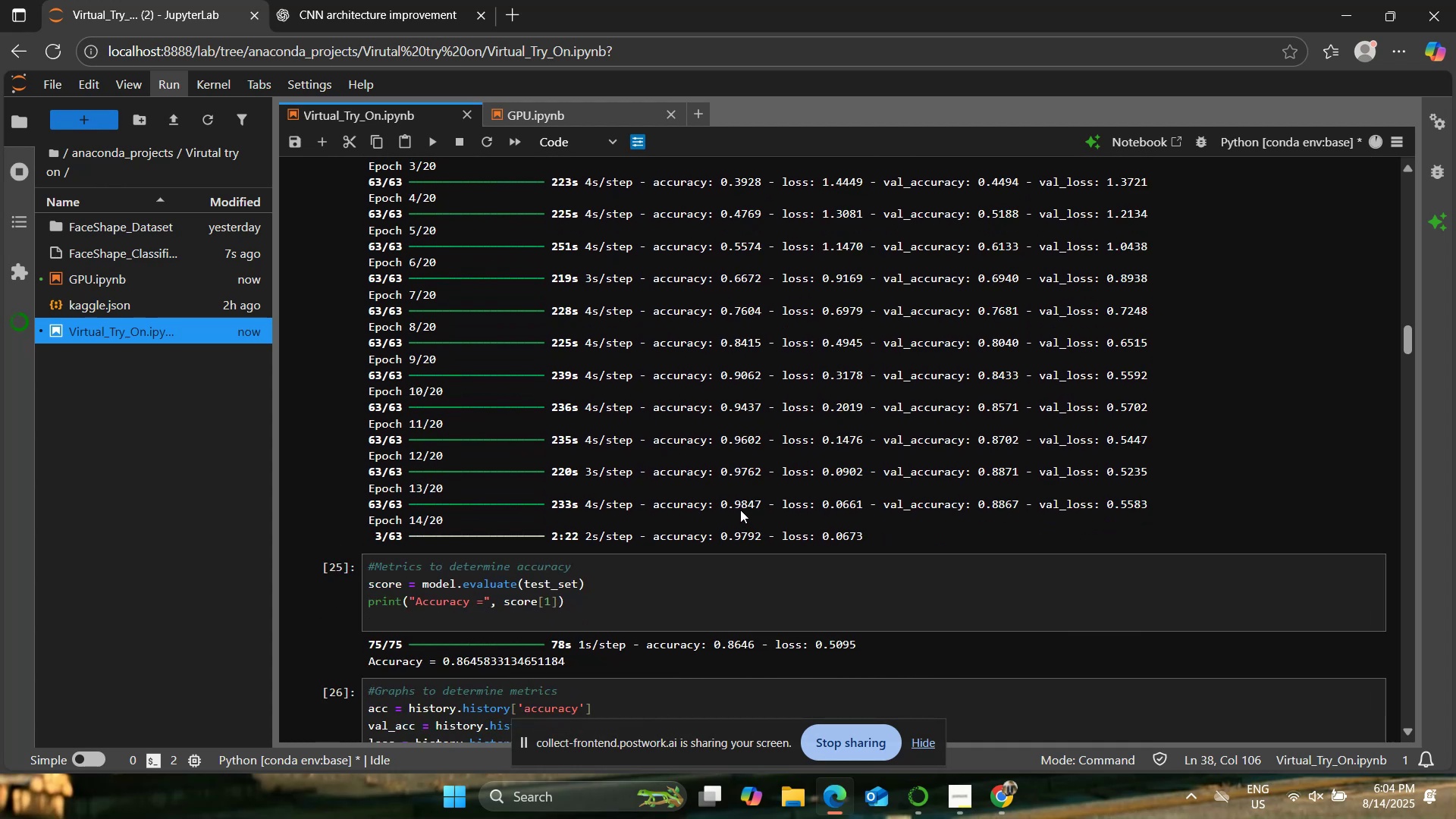 
left_click([415, 0])
 